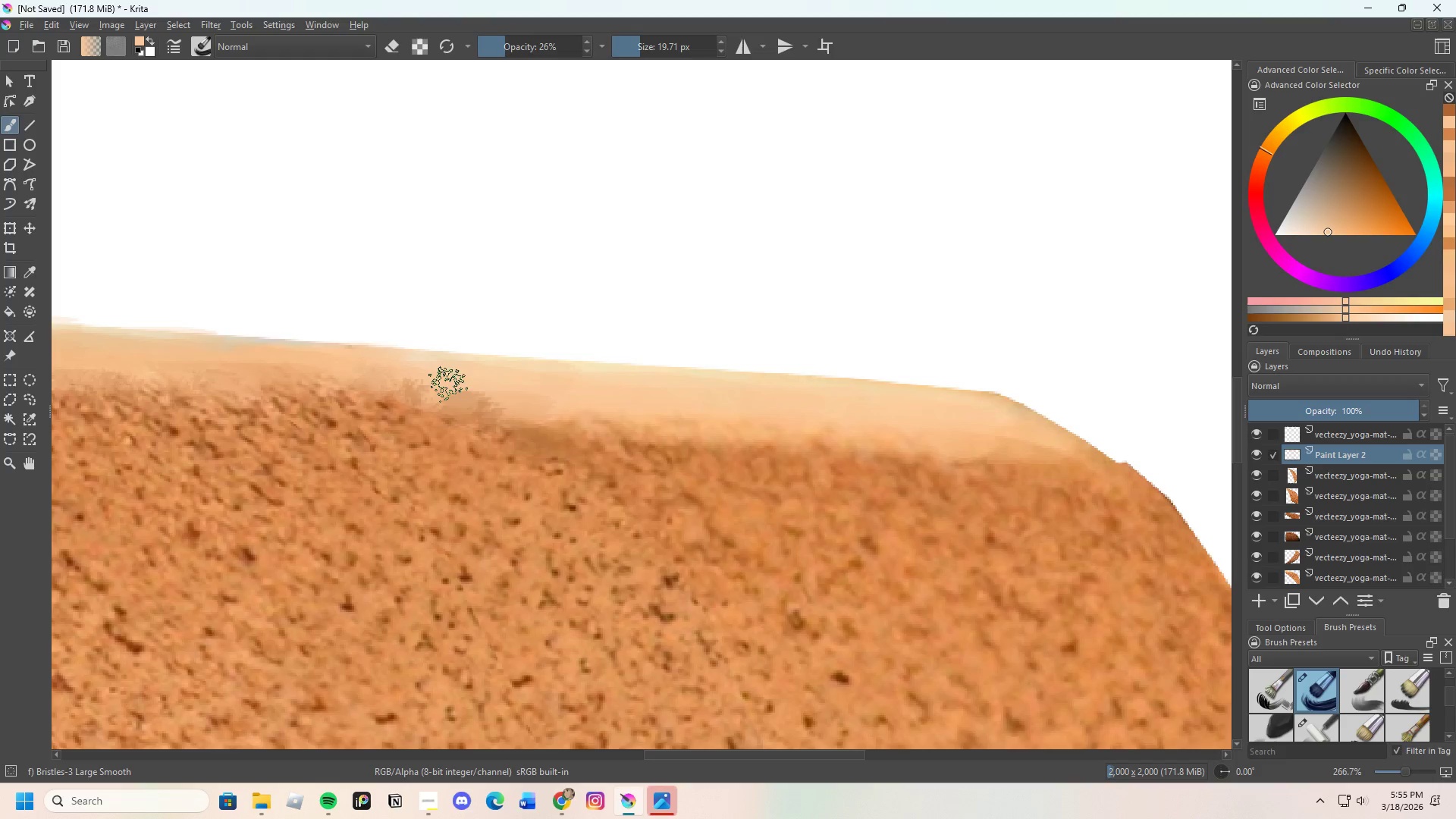 
left_click_drag(start_coordinate=[448, 388], to_coordinate=[488, 398])
 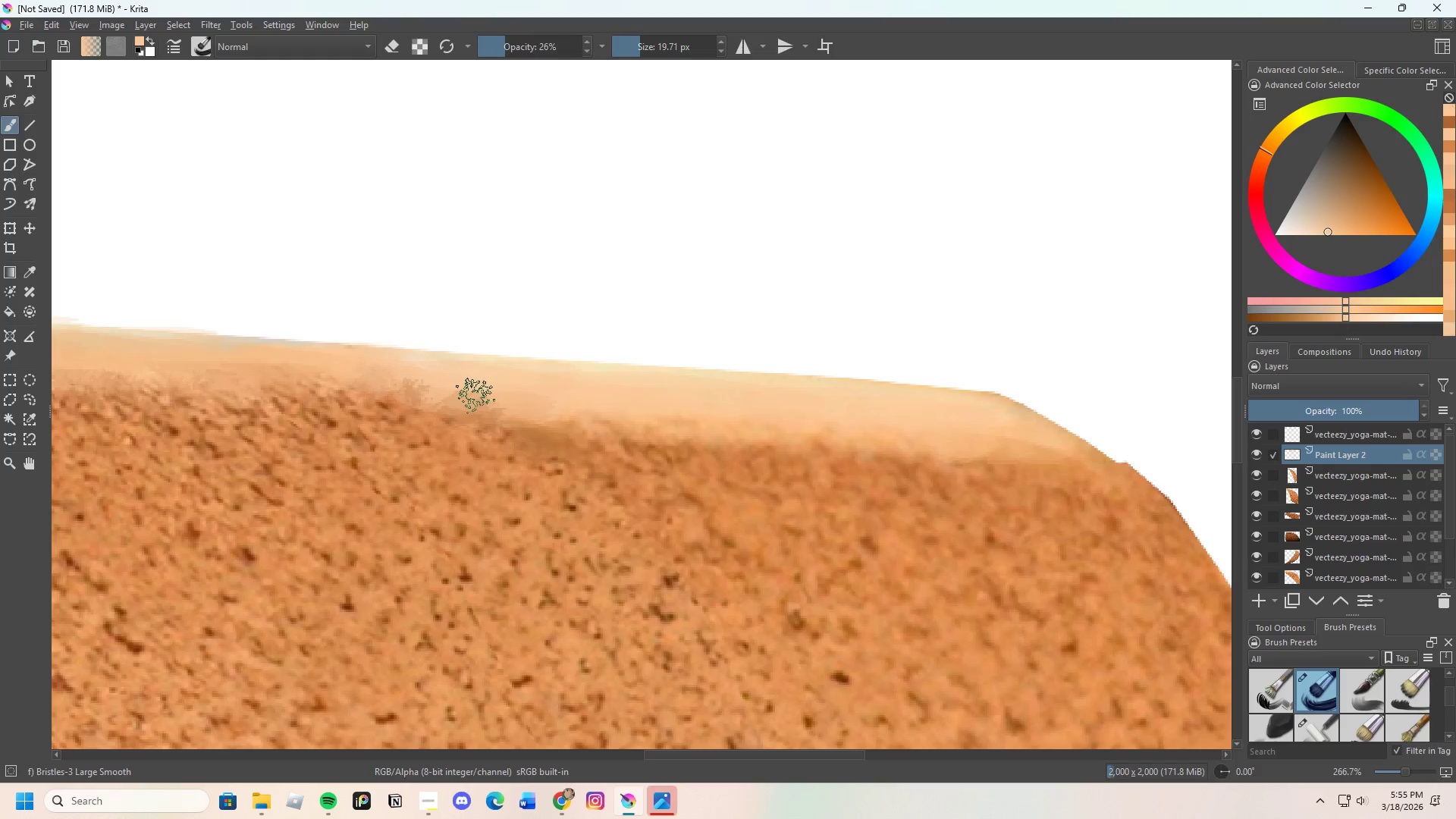 
left_click_drag(start_coordinate=[469, 391], to_coordinate=[491, 397])
 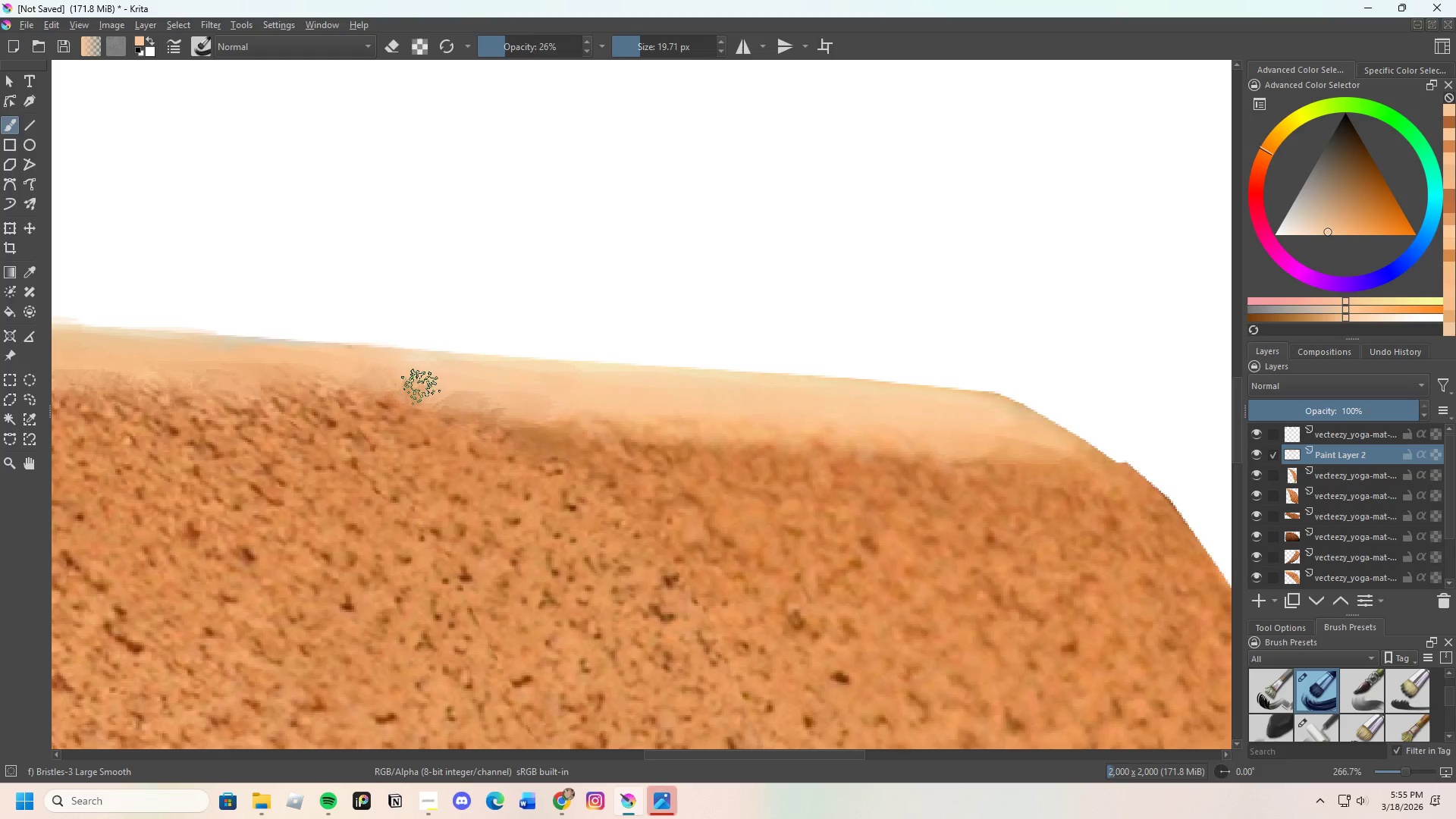 
left_click_drag(start_coordinate=[420, 389], to_coordinate=[411, 393])
 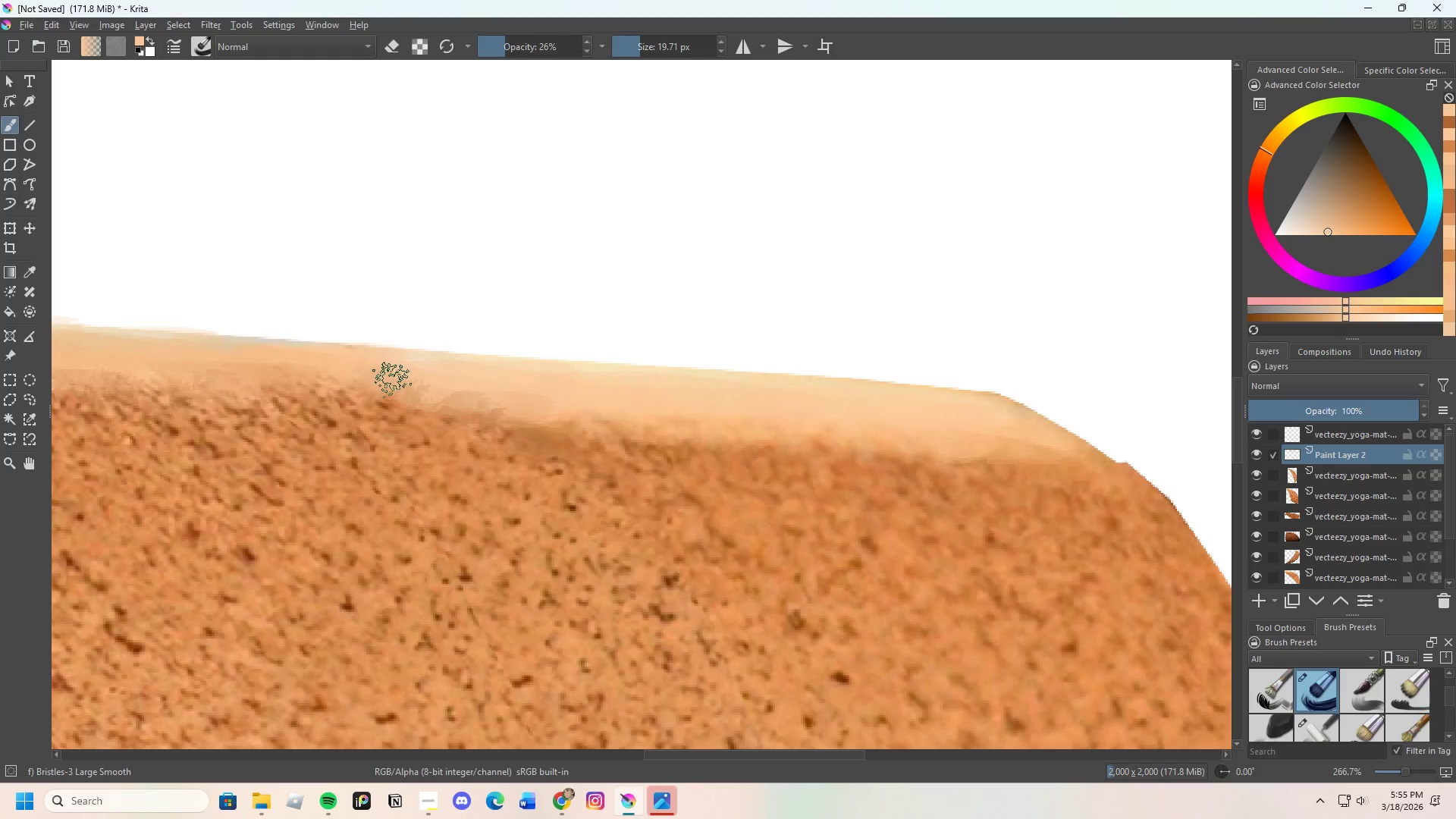 
left_click_drag(start_coordinate=[392, 381], to_coordinate=[486, 398])
 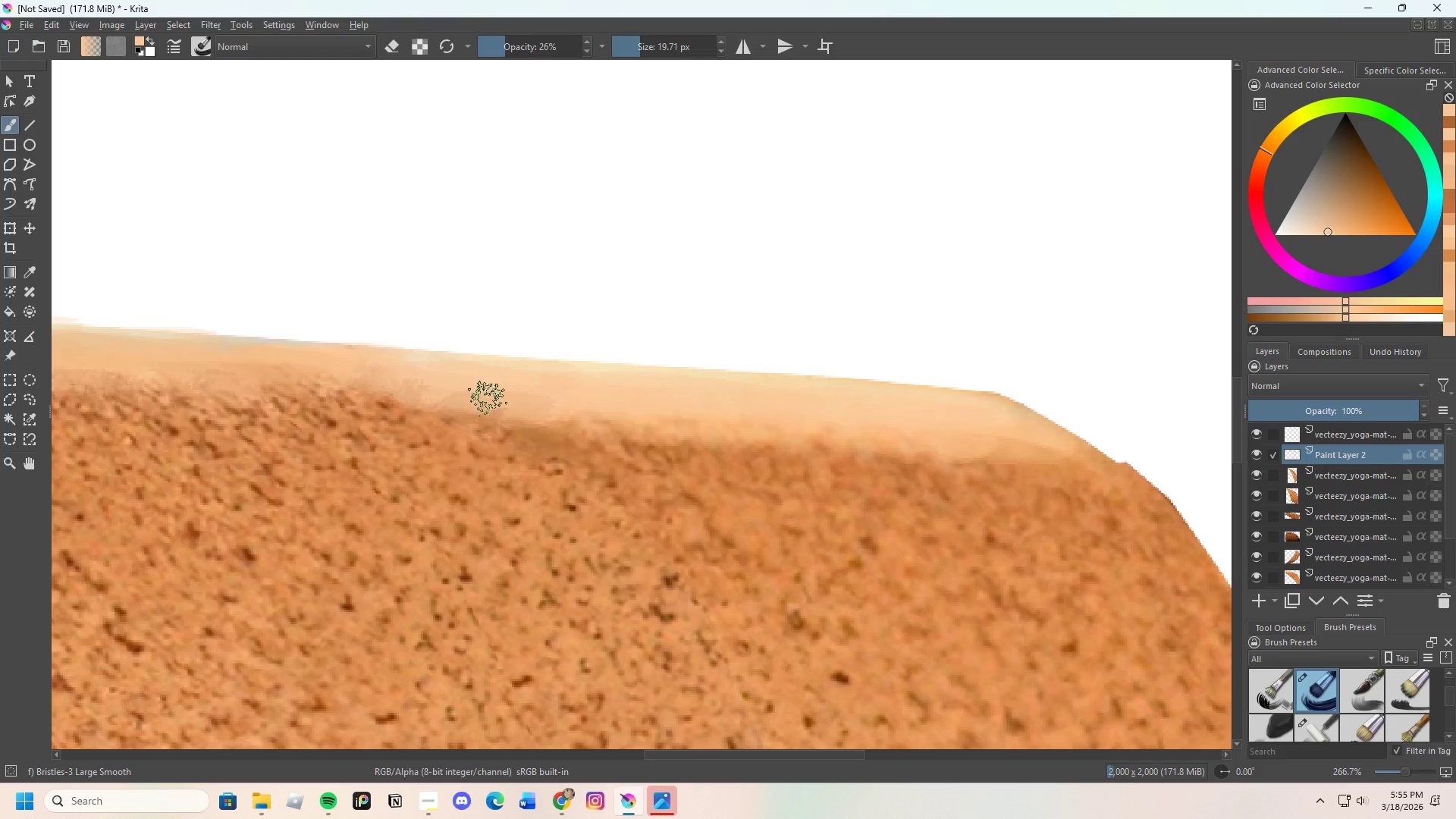 
left_click_drag(start_coordinate=[500, 405], to_coordinate=[513, 406])
 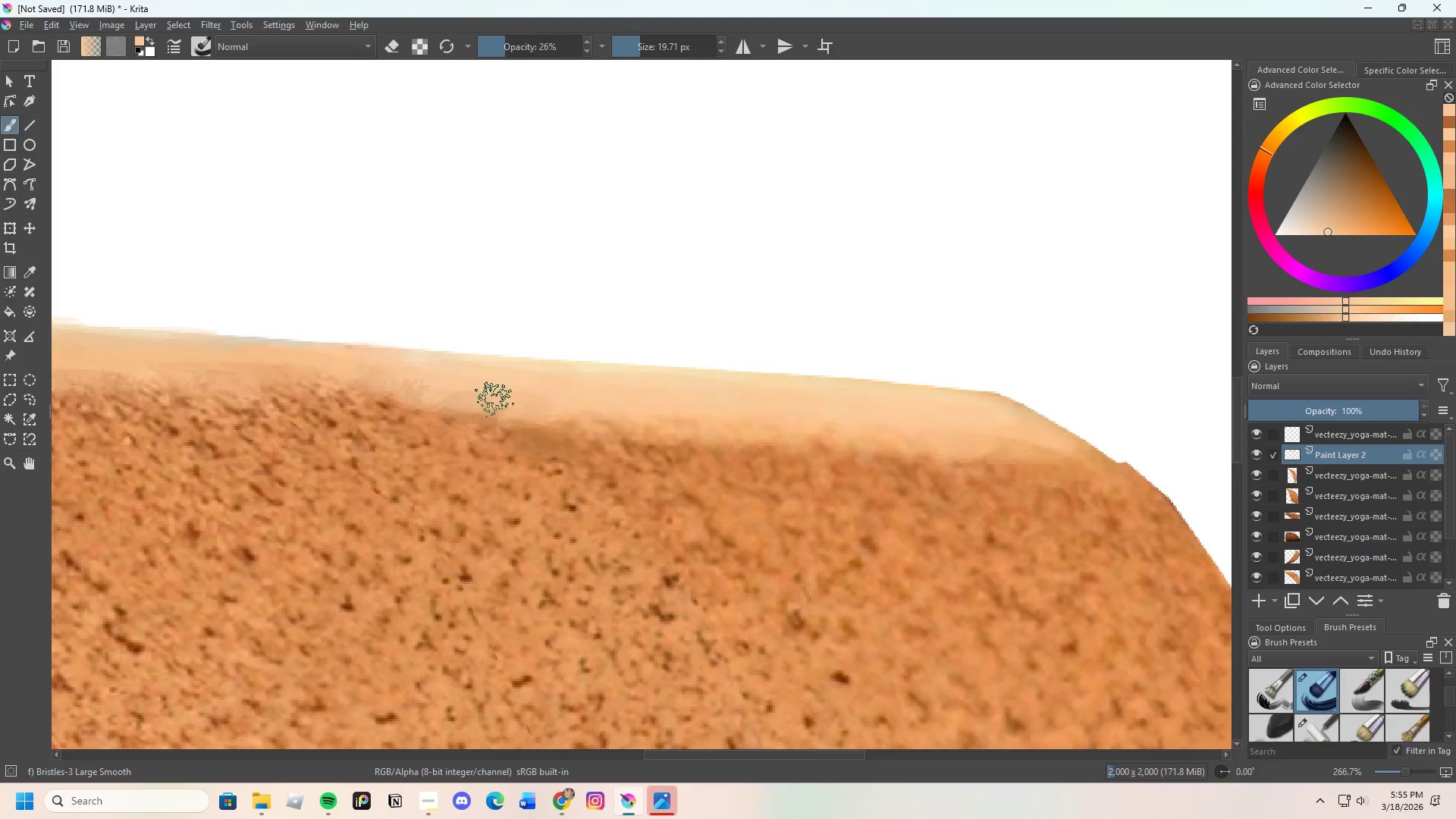 
scroll: coordinate [526, 389], scroll_direction: down, amount: 6.0
 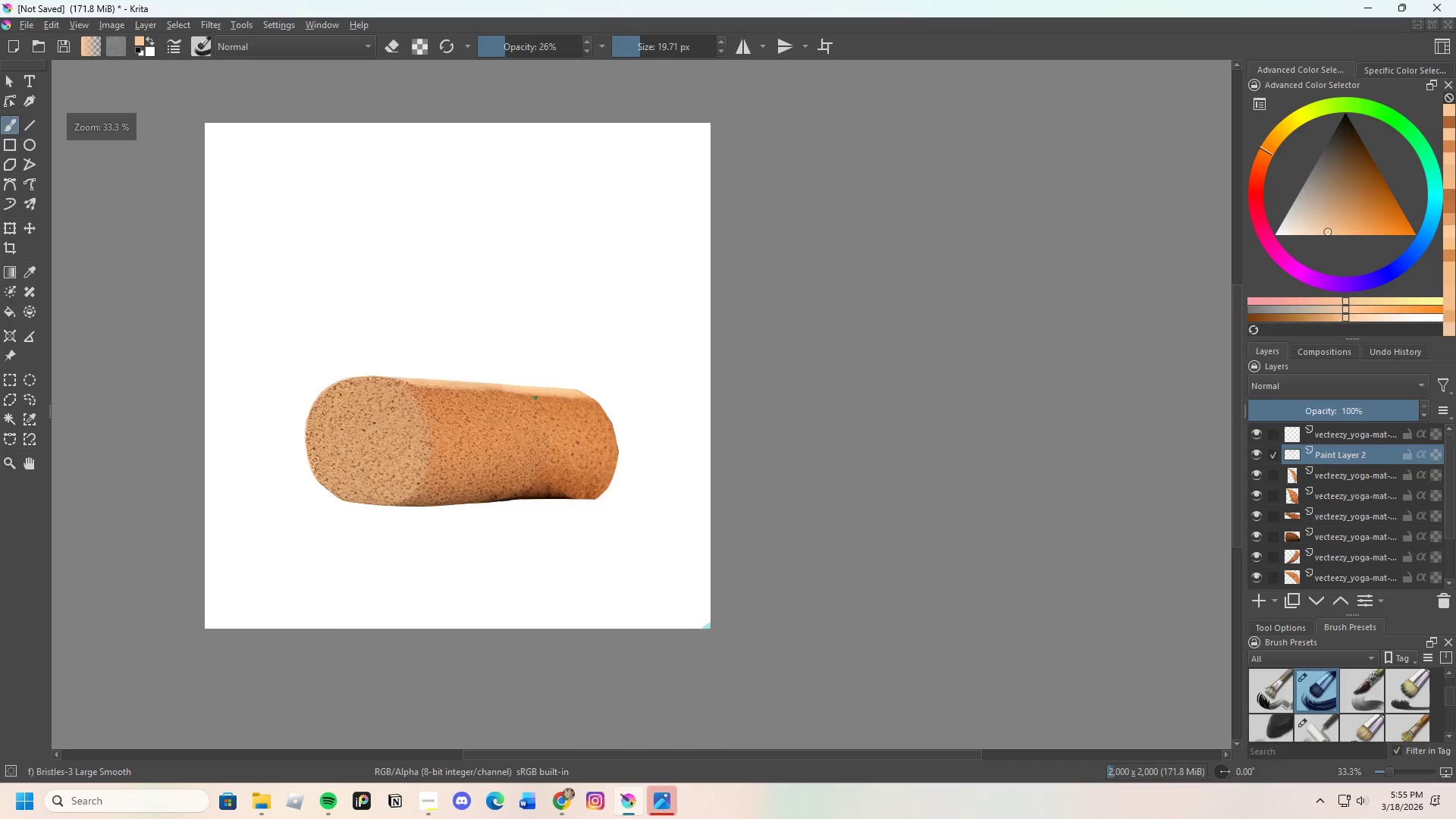 
scroll: coordinate [428, 391], scroll_direction: up, amount: 4.0
 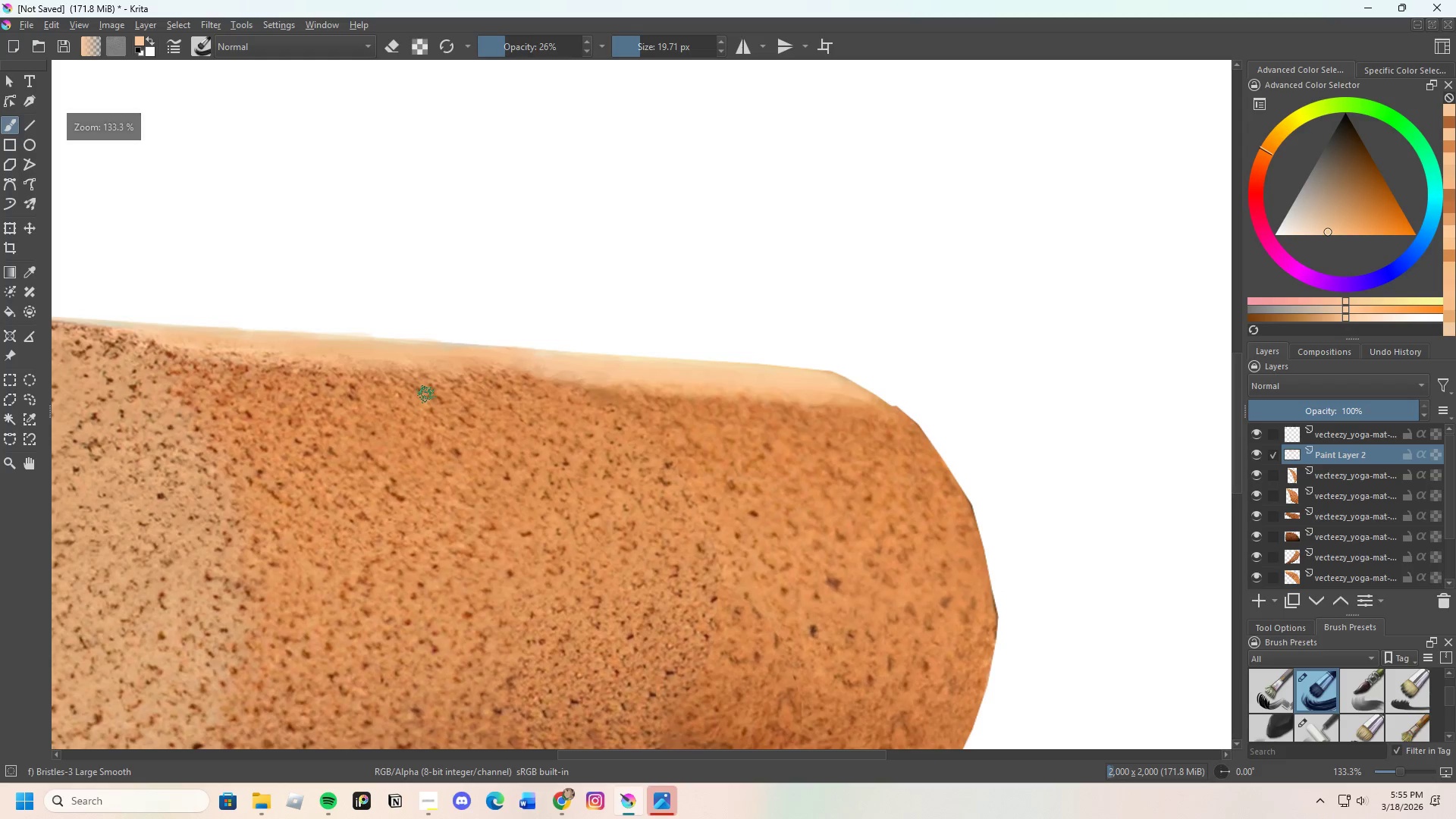 
scroll: coordinate [437, 406], scroll_direction: down, amount: 2.0
 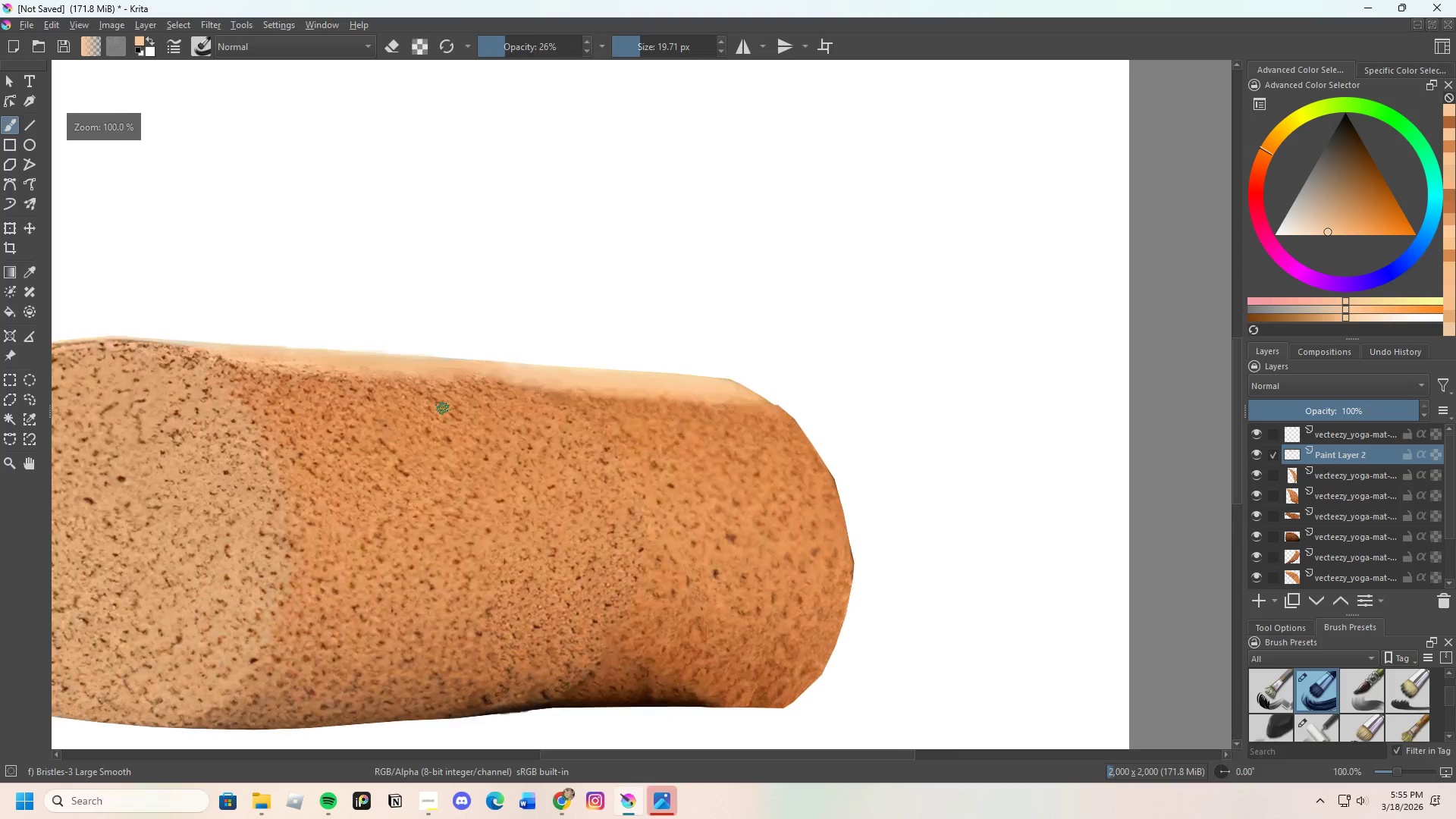 
scroll: coordinate [443, 409], scroll_direction: up, amount: 2.0
 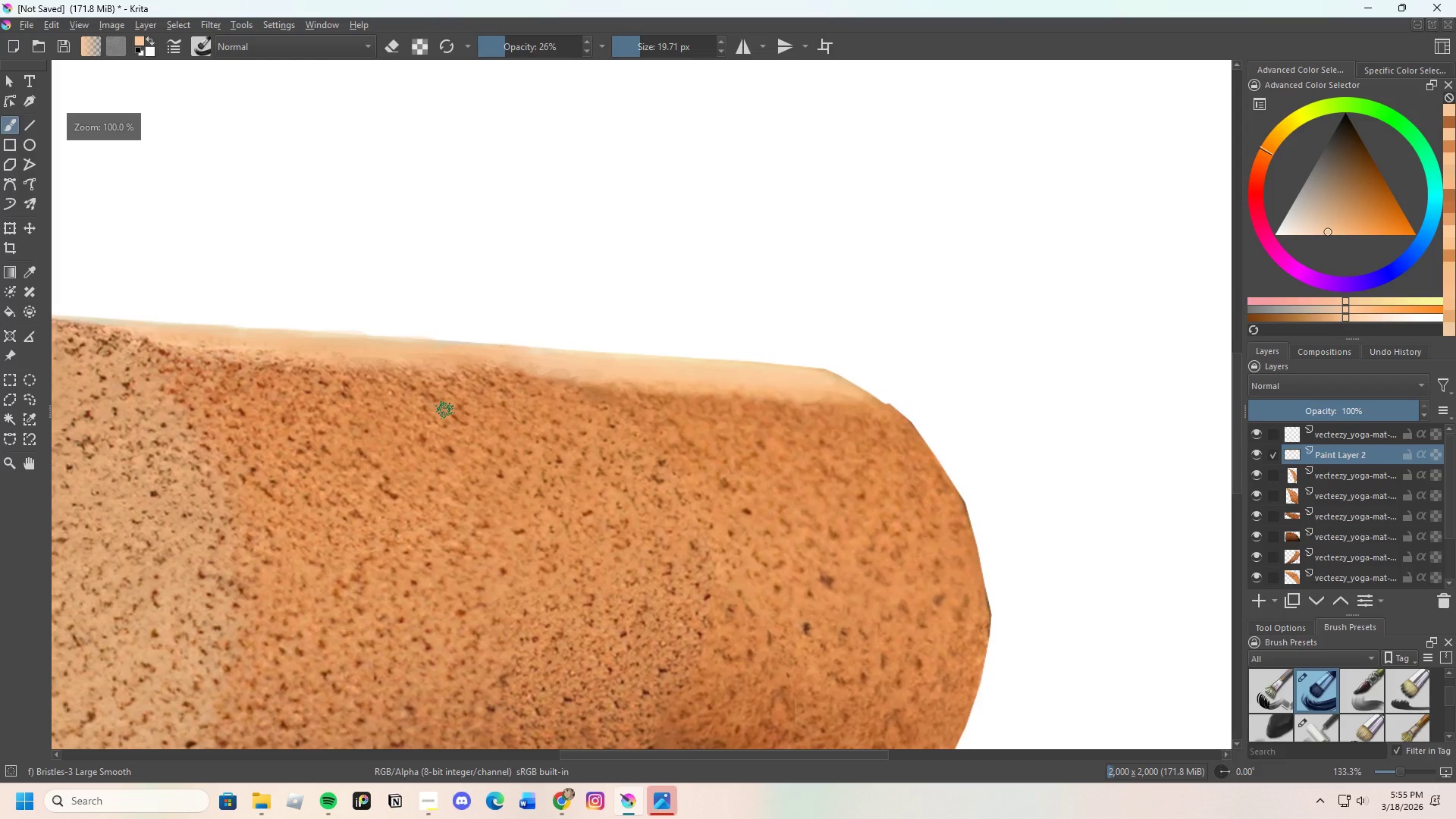 
scroll: coordinate [631, 503], scroll_direction: down, amount: 3.0
 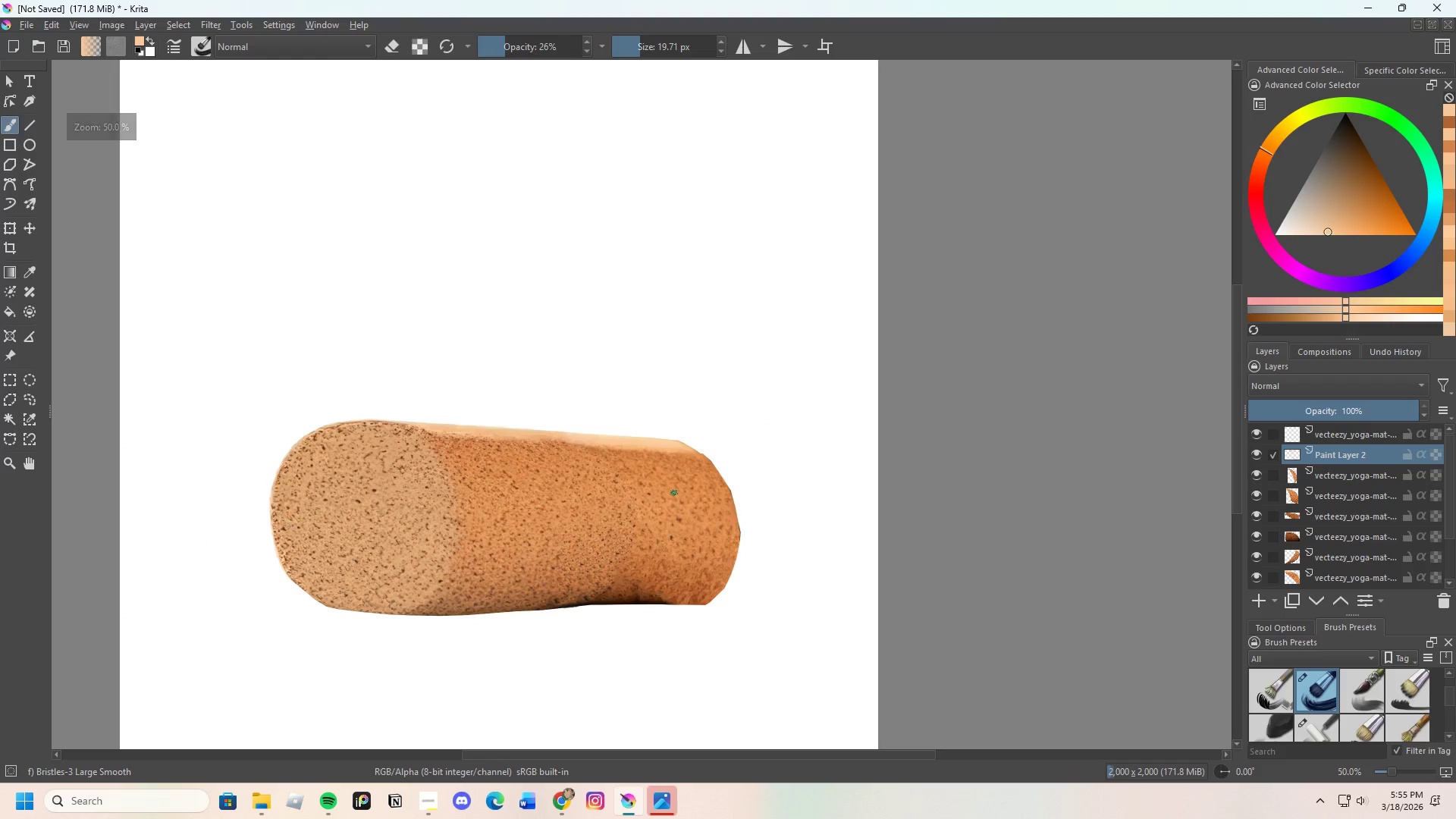 
scroll: coordinate [663, 477], scroll_direction: none, amount: 0.0
 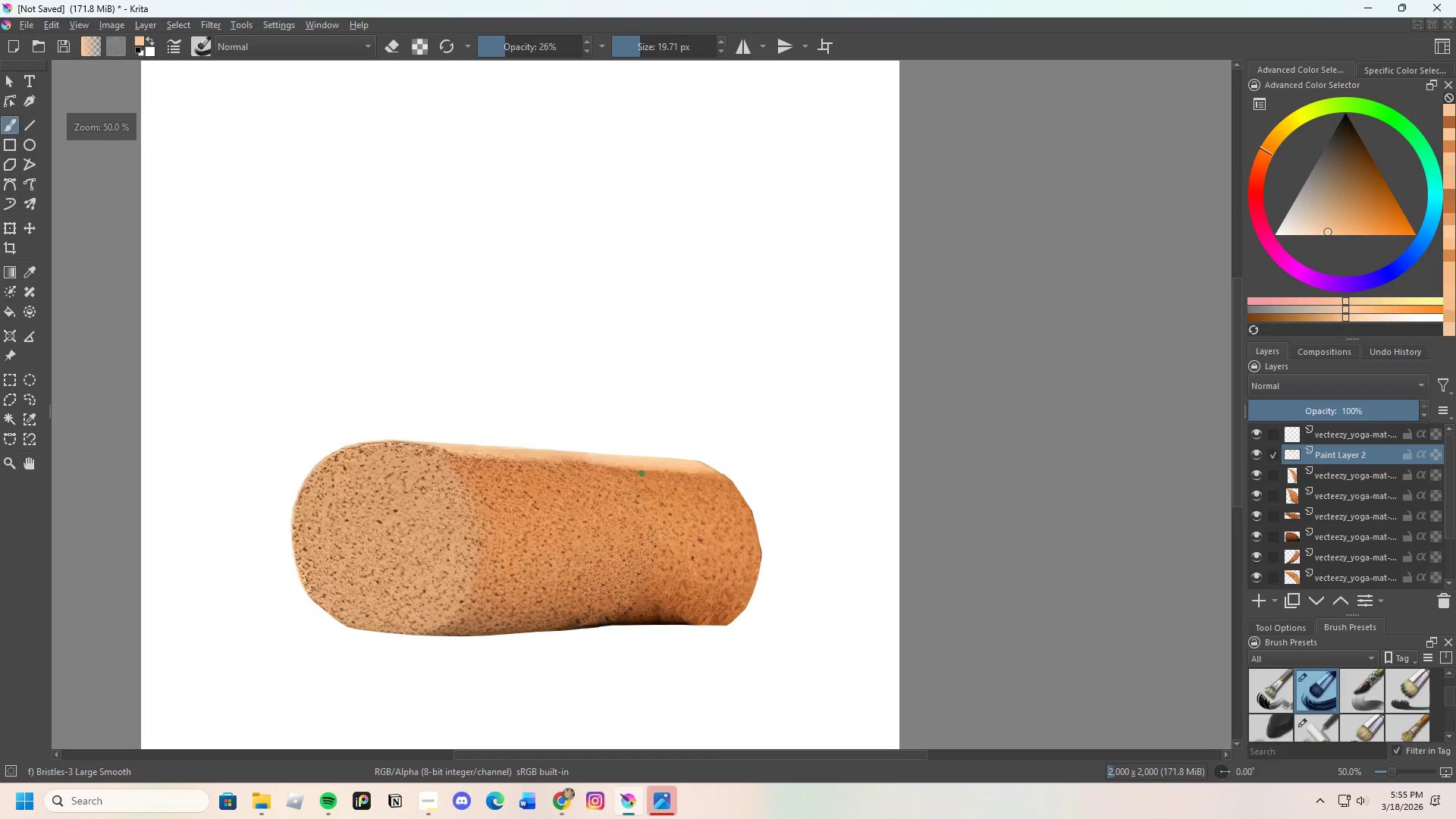 
scroll: coordinate [535, 428], scroll_direction: up, amount: 2.0
 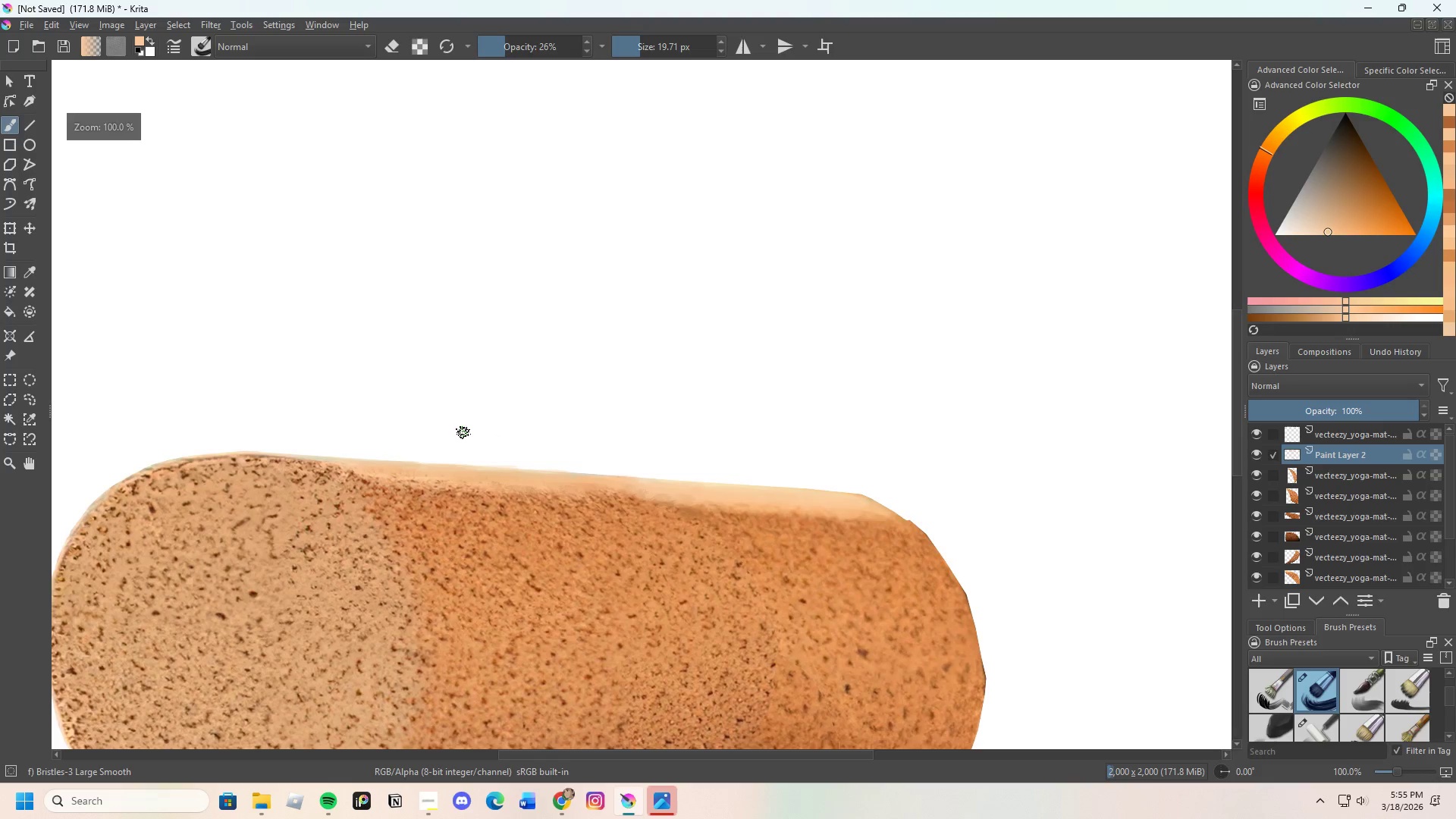 
scroll: coordinate [439, 475], scroll_direction: down, amount: 3.0
 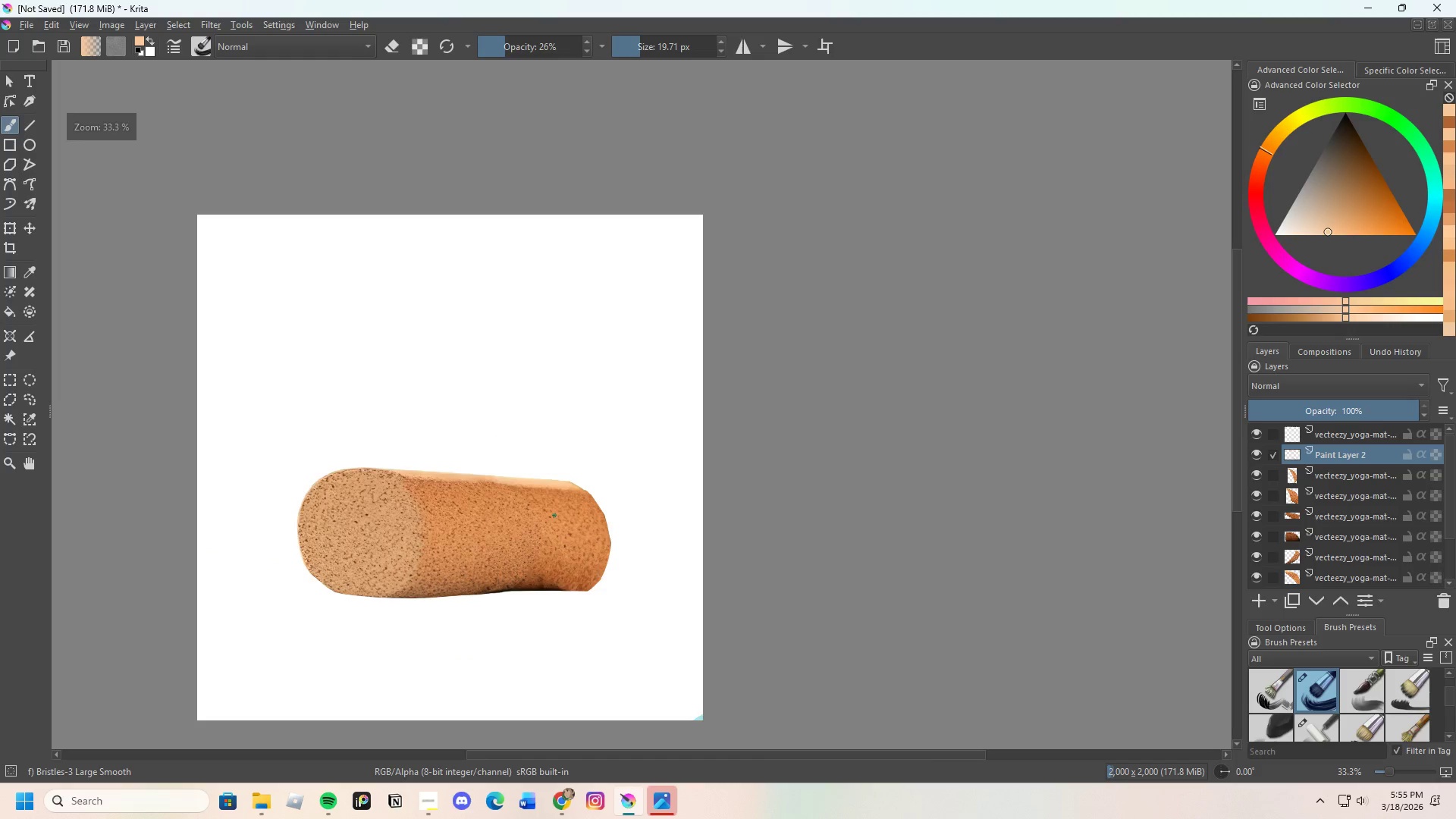 
scroll: coordinate [510, 501], scroll_direction: up, amount: 3.0
 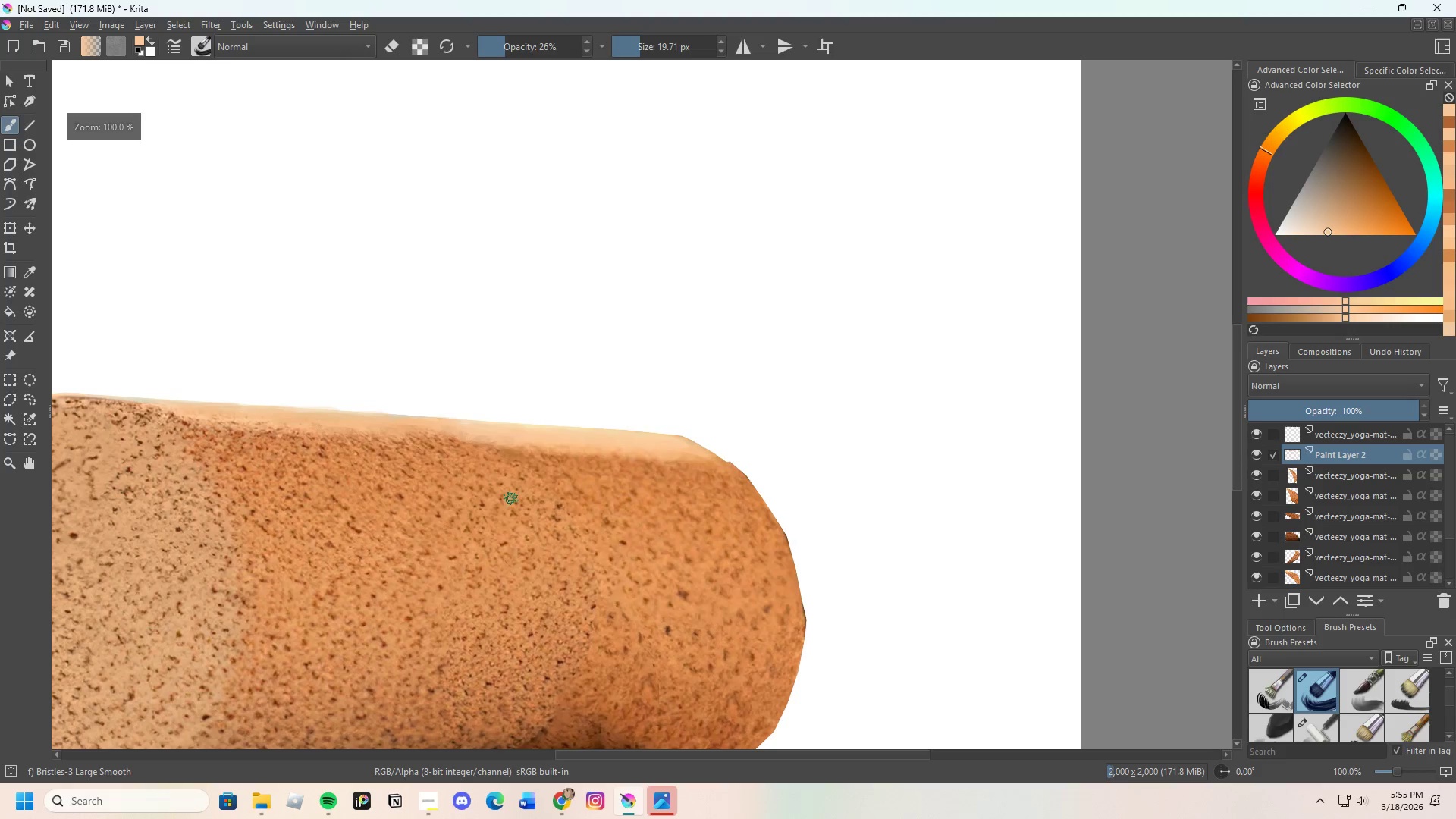 
scroll: coordinate [302, 462], scroll_direction: down, amount: 1.0
 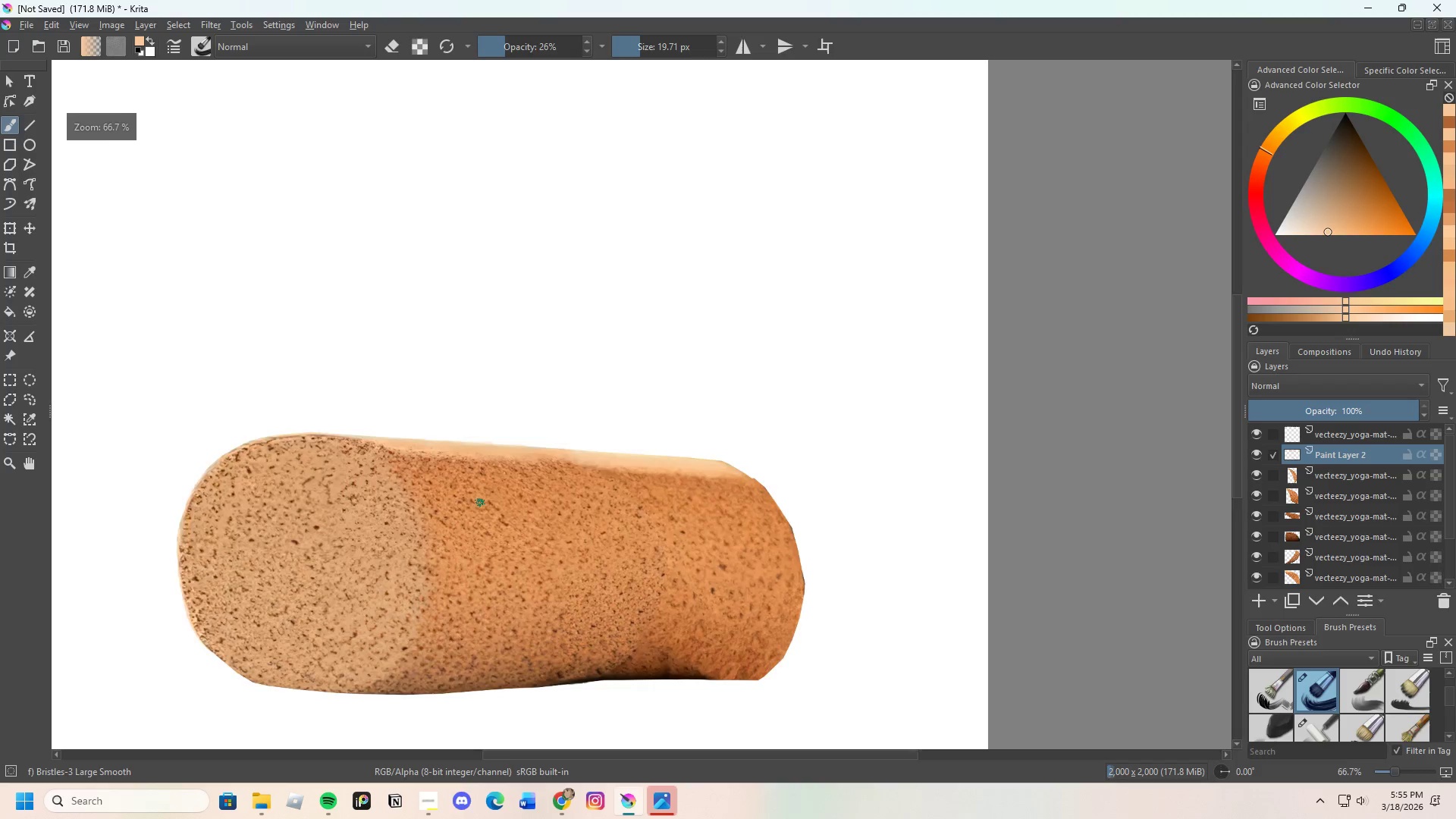 
scroll: coordinate [480, 502], scroll_direction: up, amount: 1.0
 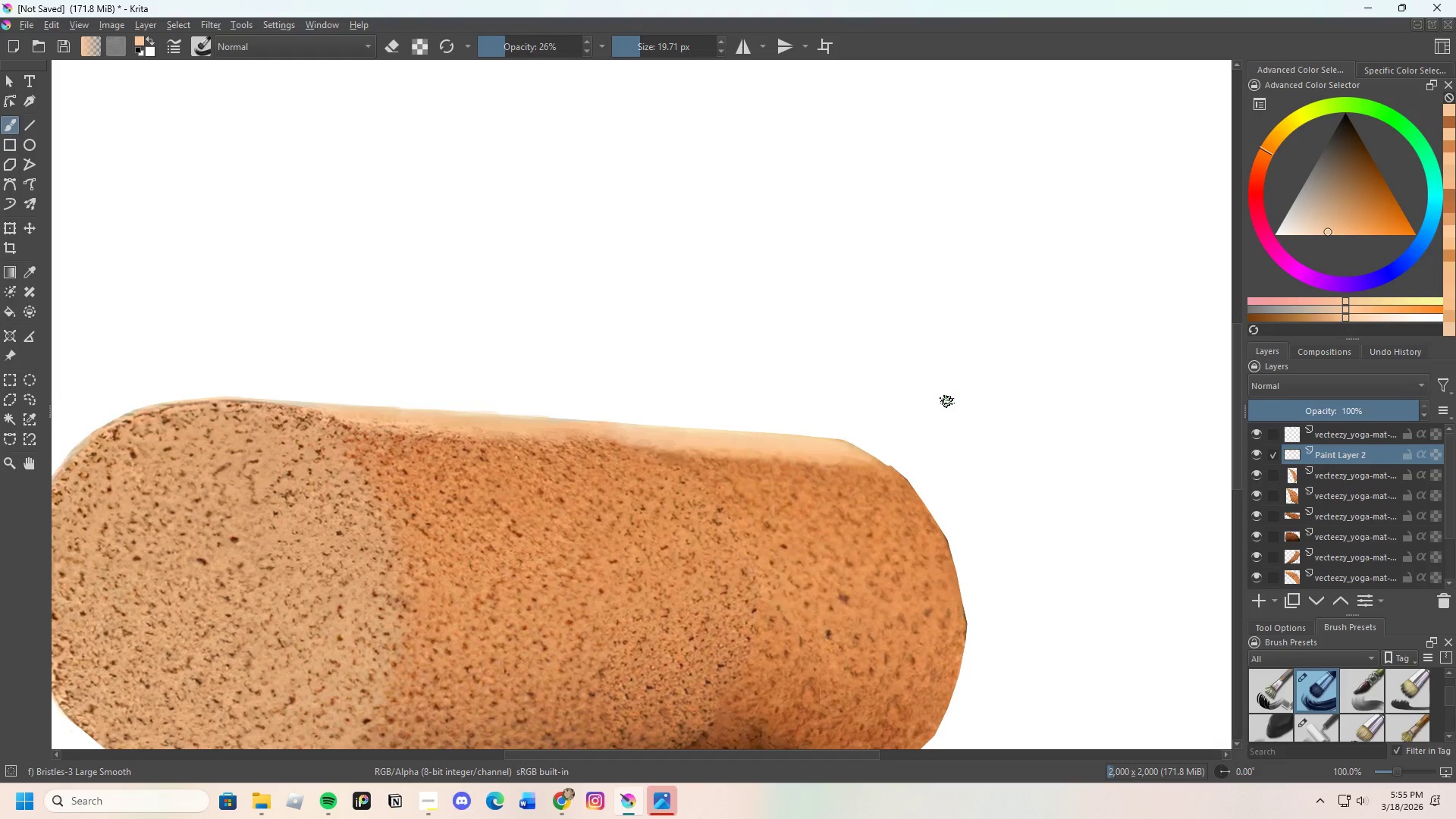 
wait(5.91)
 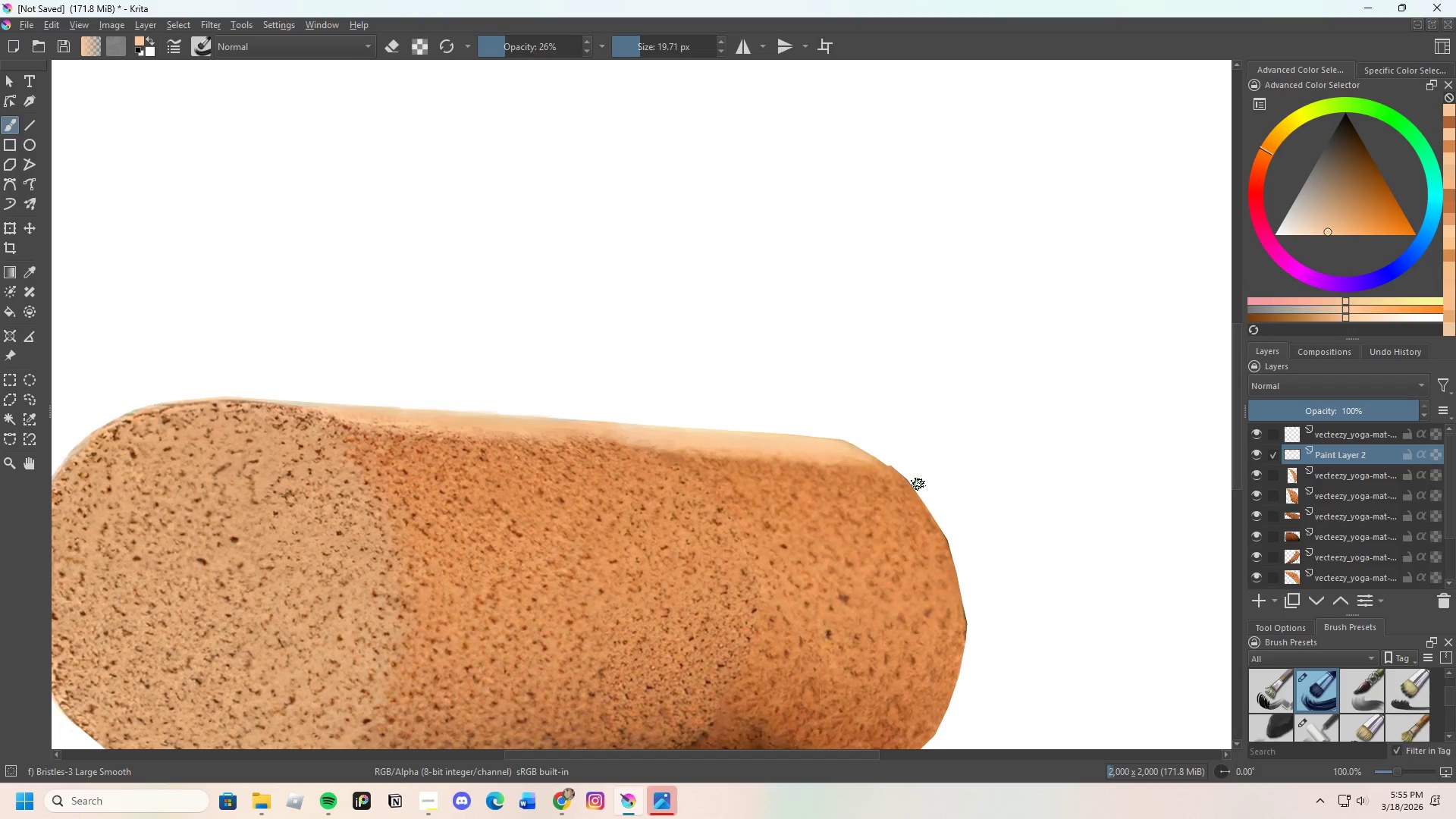 
scroll: coordinate [1379, 551], scroll_direction: down, amount: 3.0
 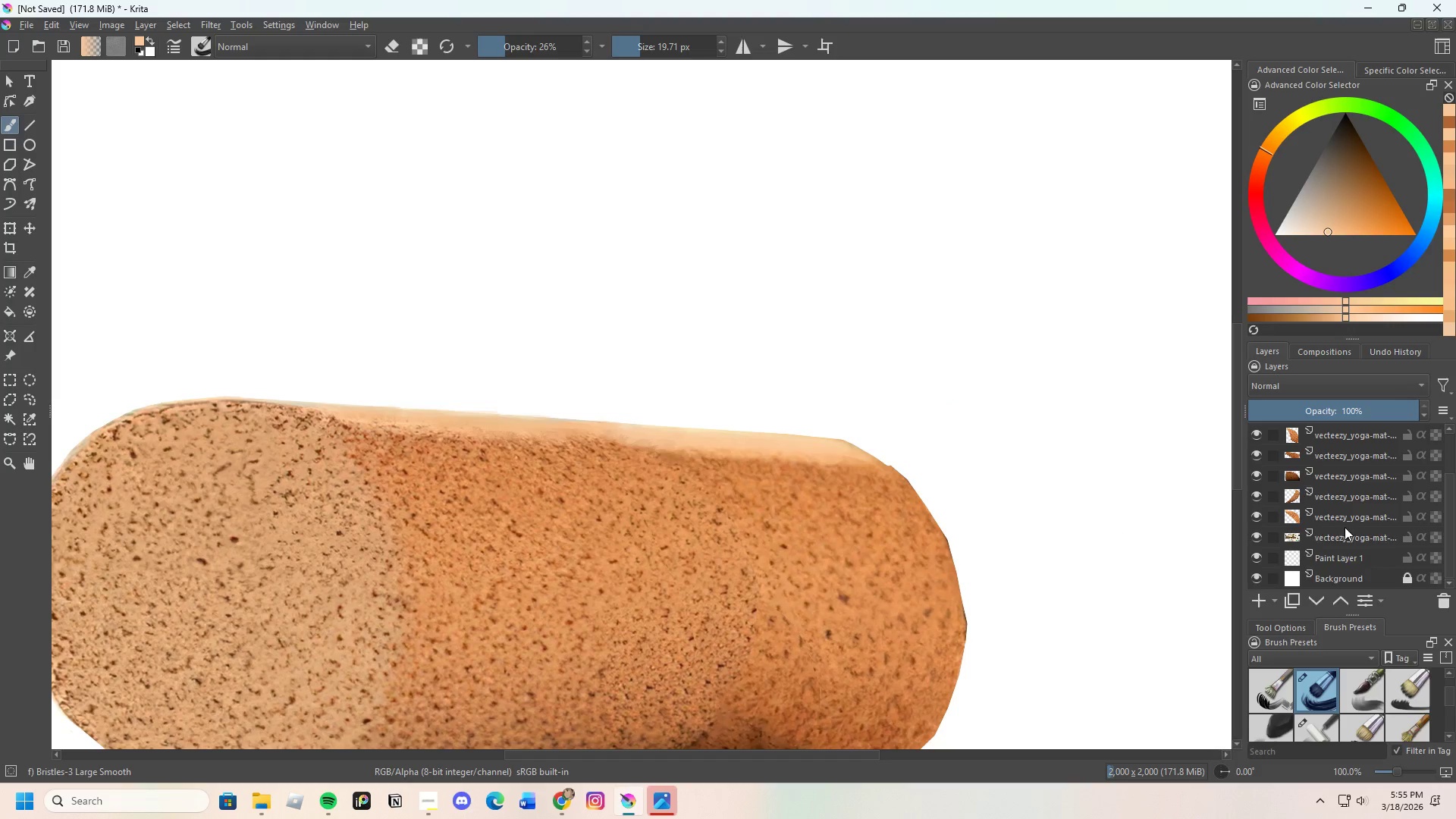 
left_click([1350, 532])
 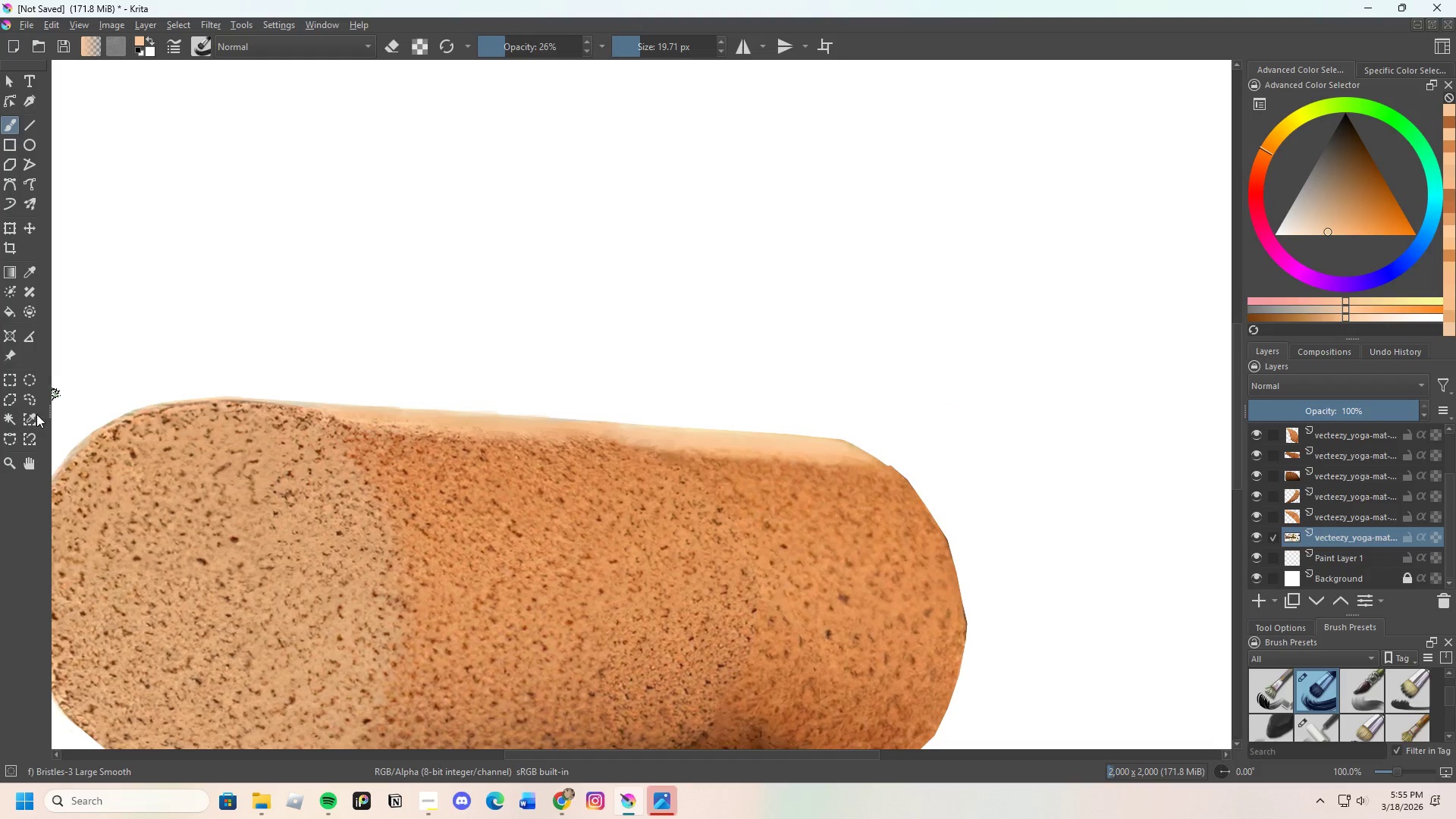 
left_click([30, 396])
 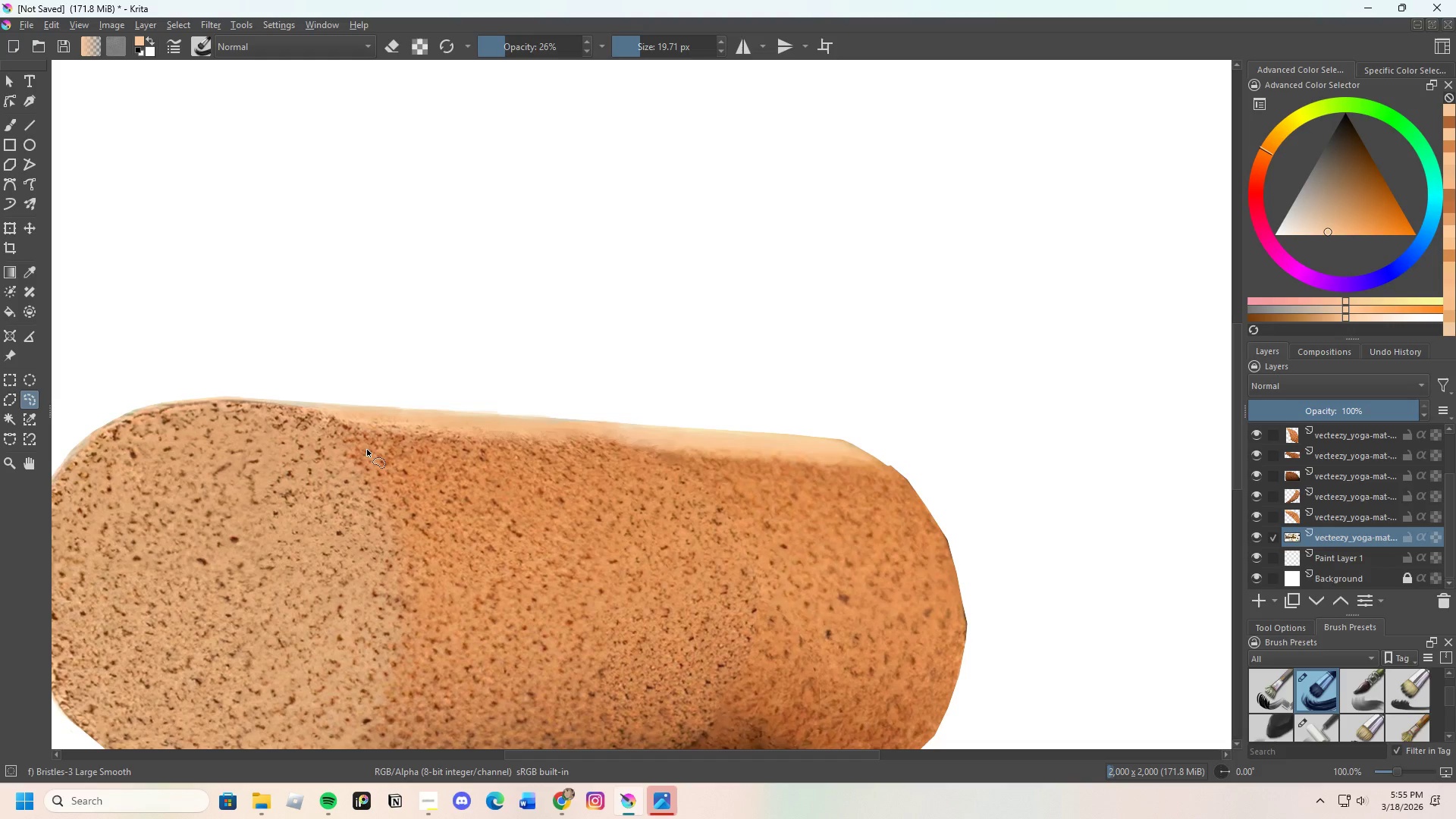 
left_click_drag(start_coordinate=[375, 447], to_coordinate=[381, 447])
 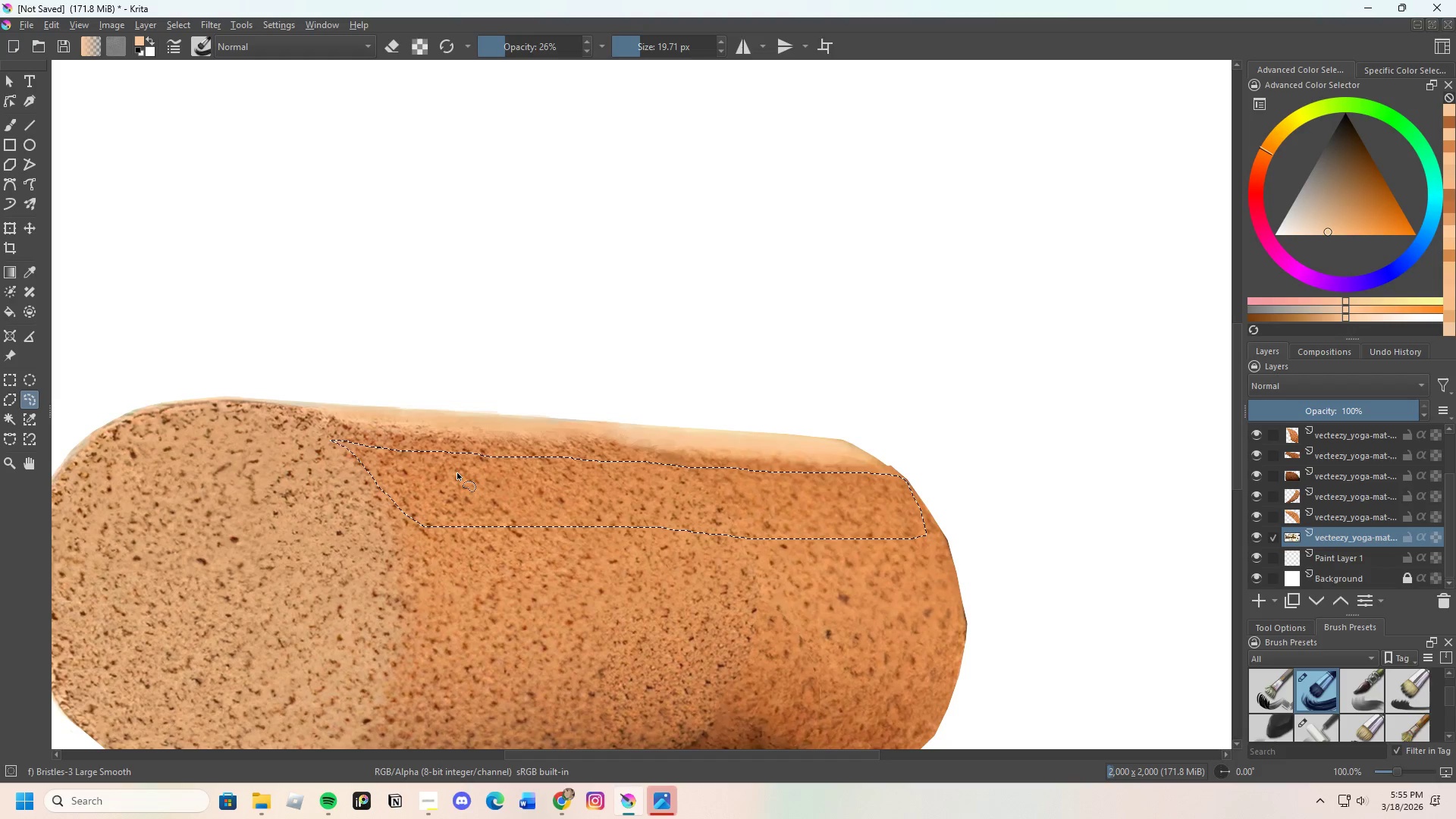 
key(Control+C)
 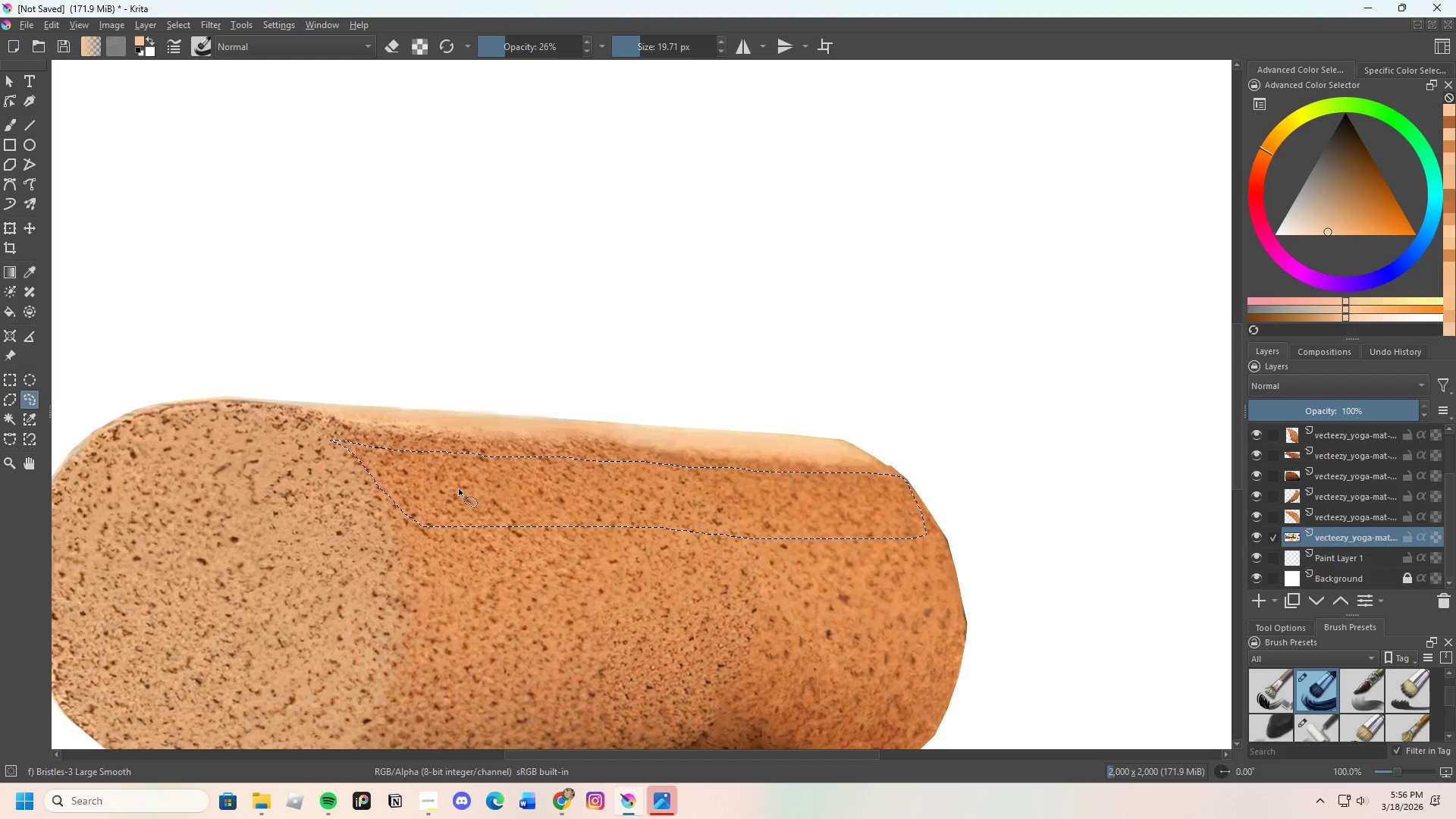 
key(Control+C)
 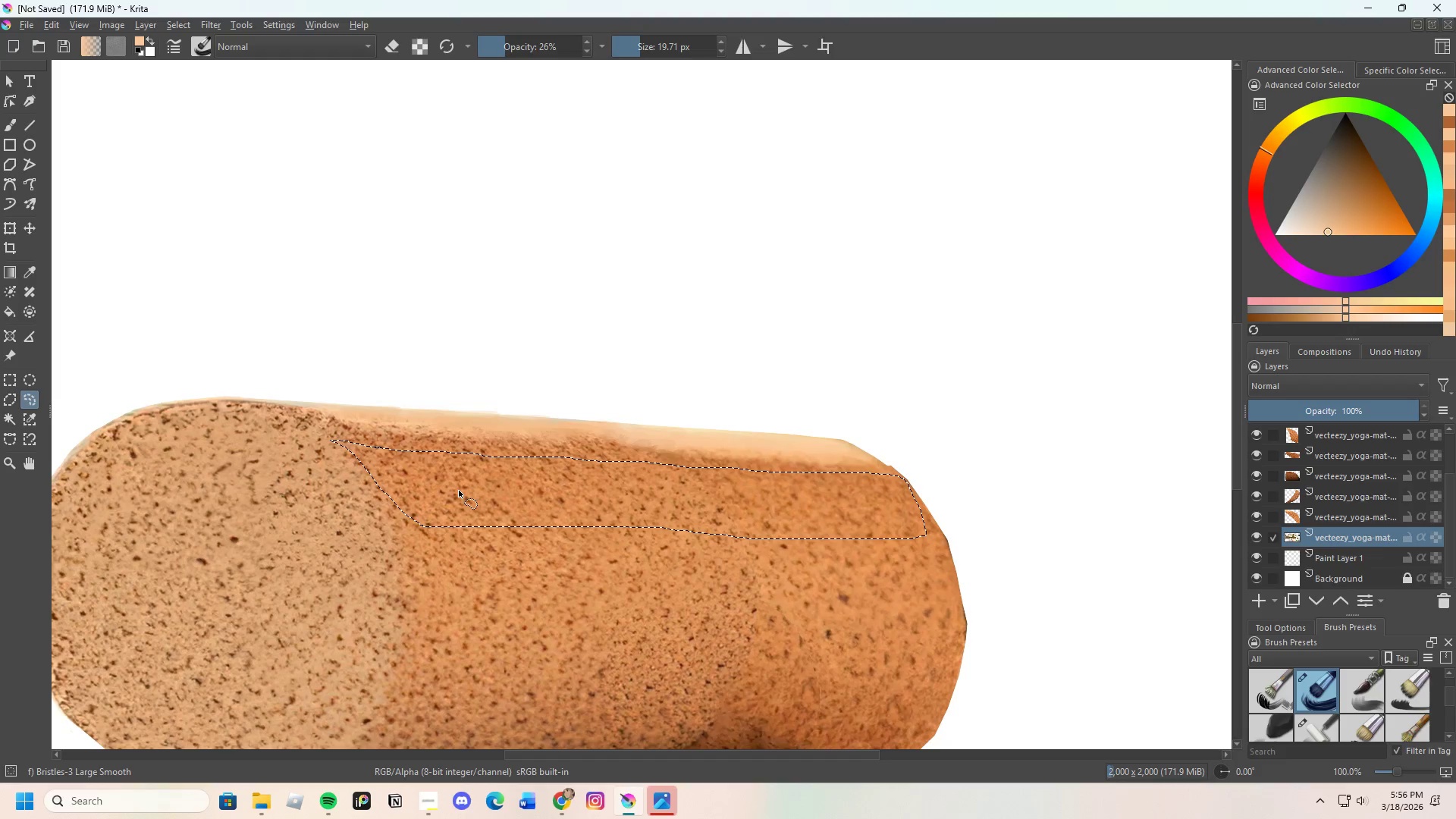 
key(Control+V)
 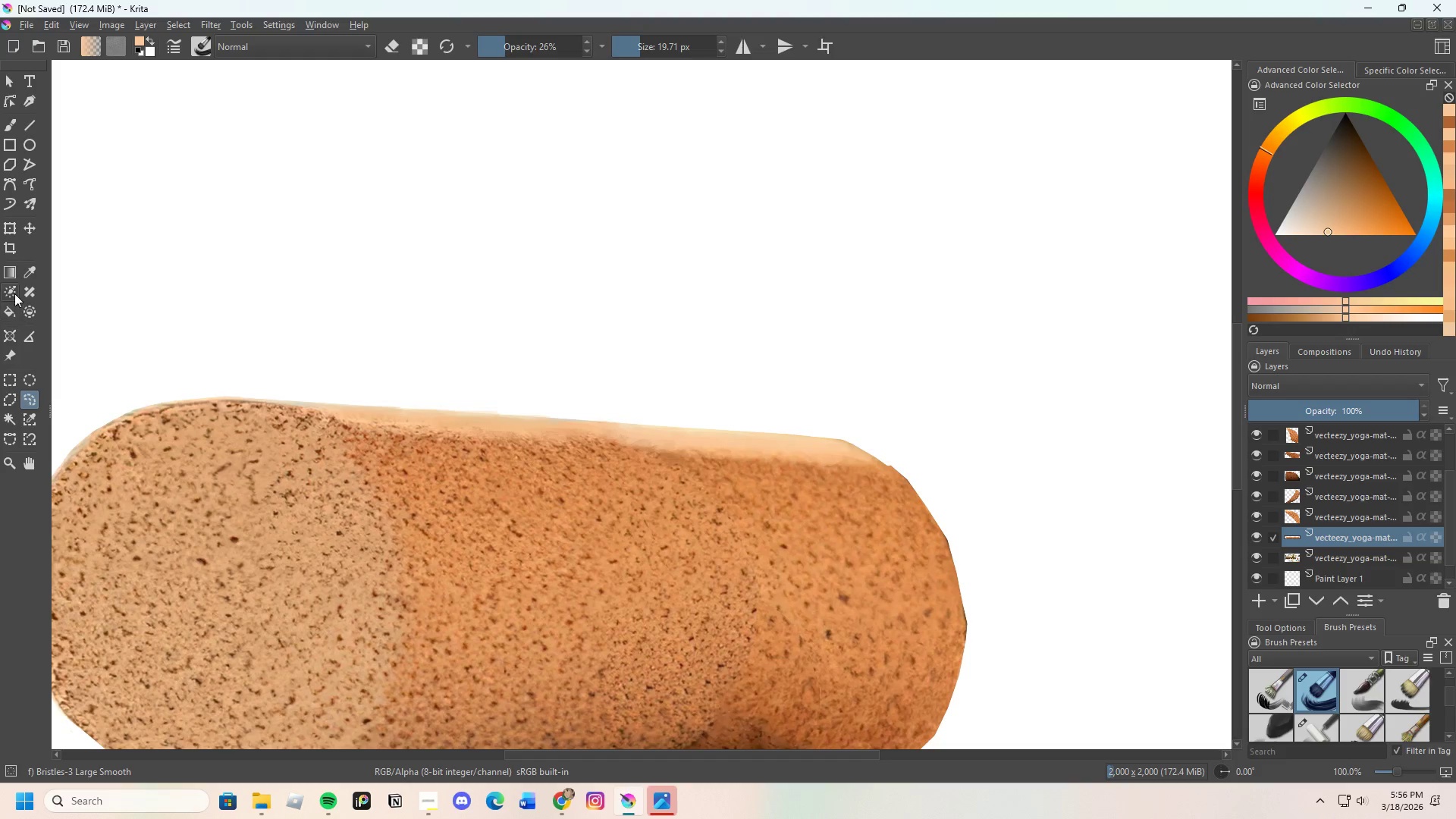 
left_click([7, 229])
 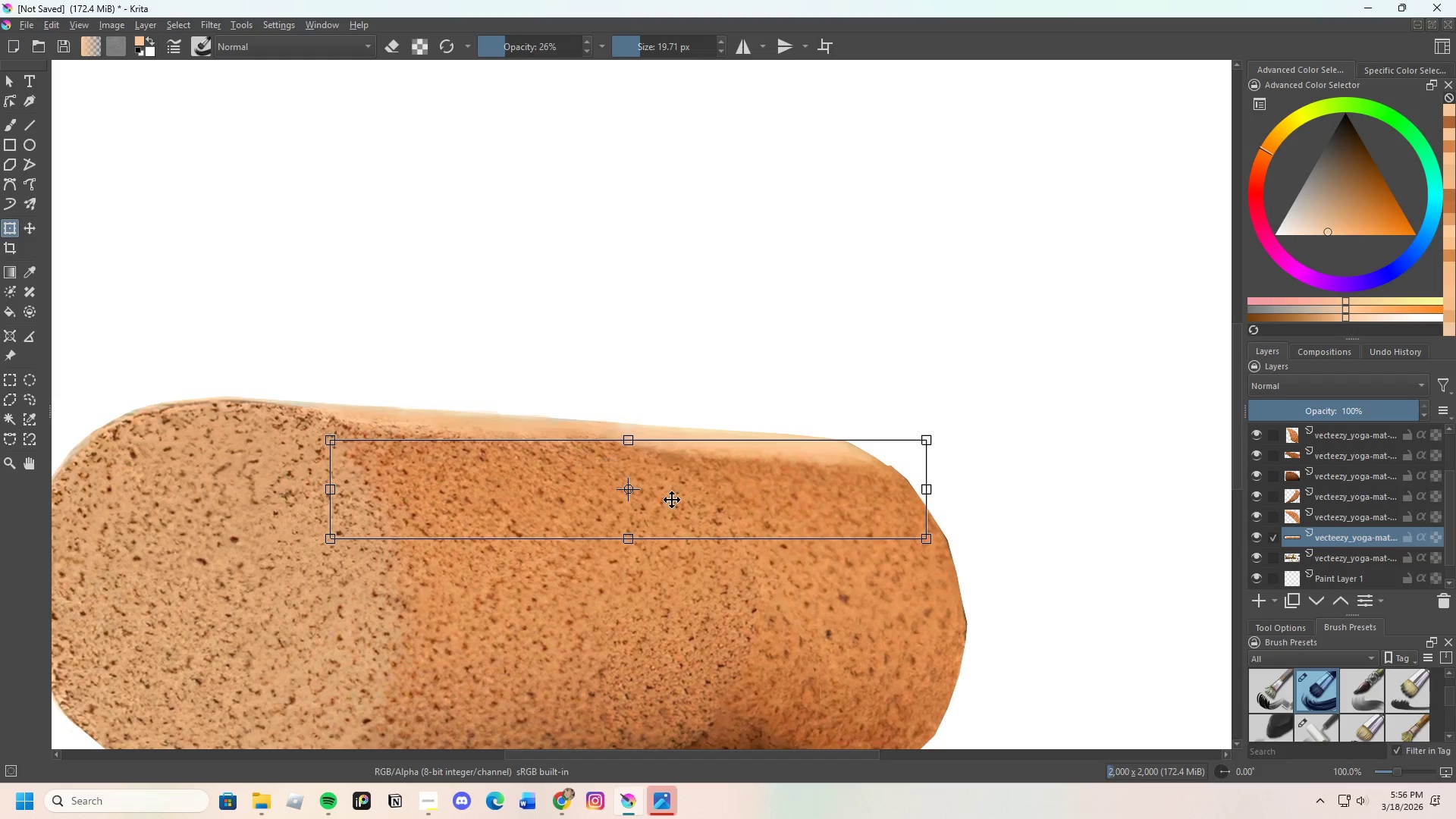 
left_click_drag(start_coordinate=[682, 501], to_coordinate=[651, 463])
 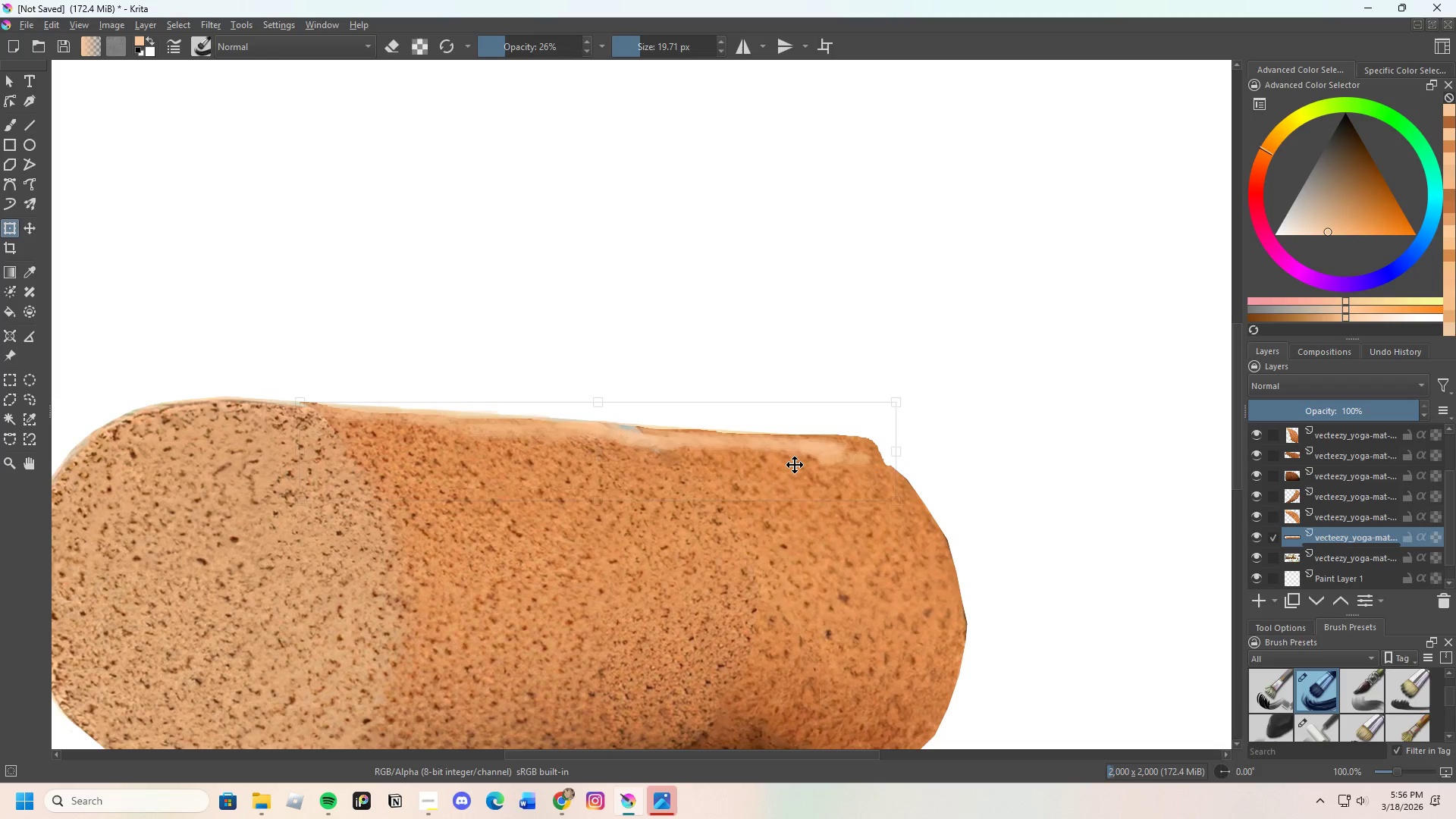 
left_click_drag(start_coordinate=[794, 465], to_coordinate=[783, 462])
 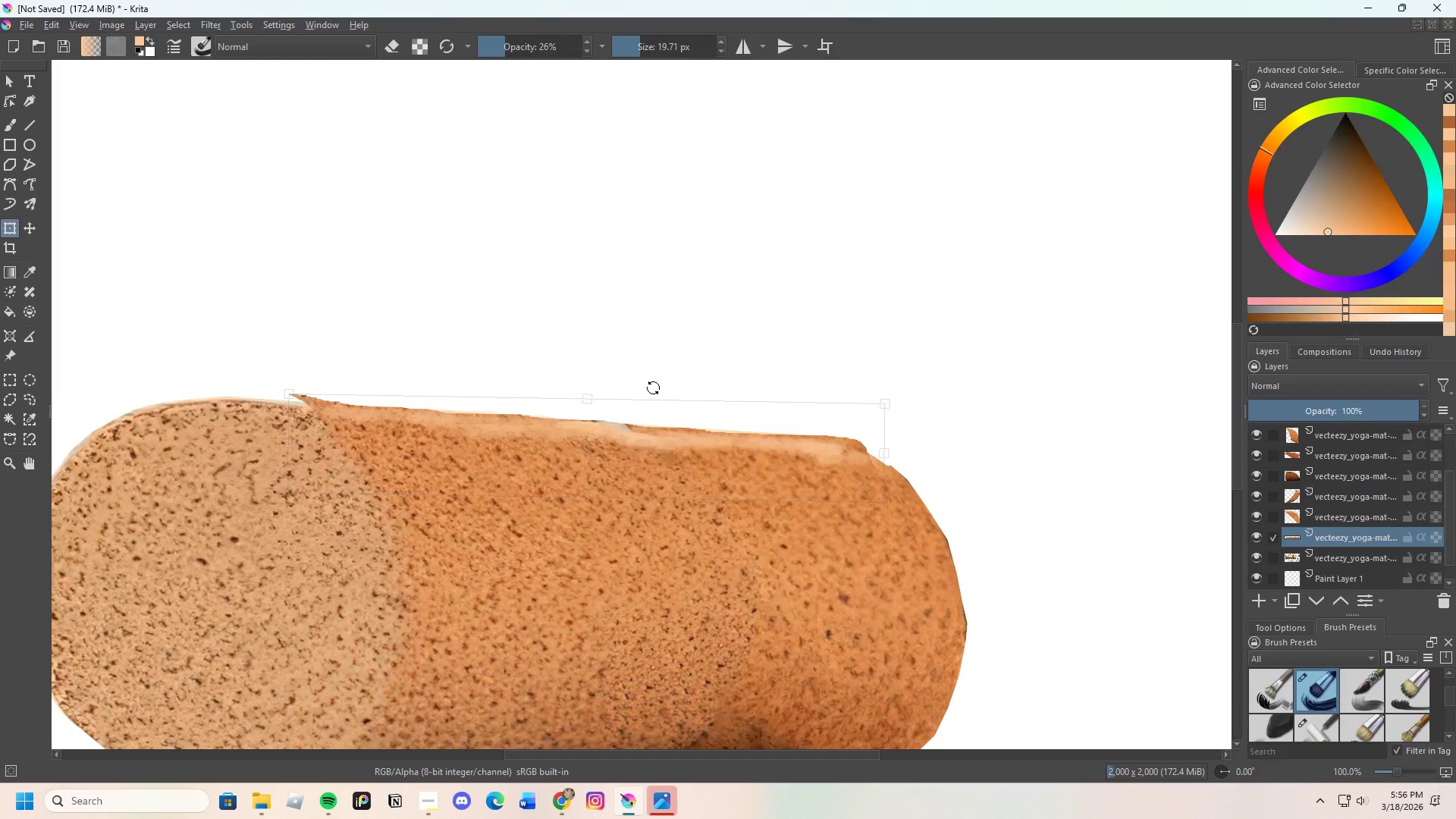 
wait(5.94)
 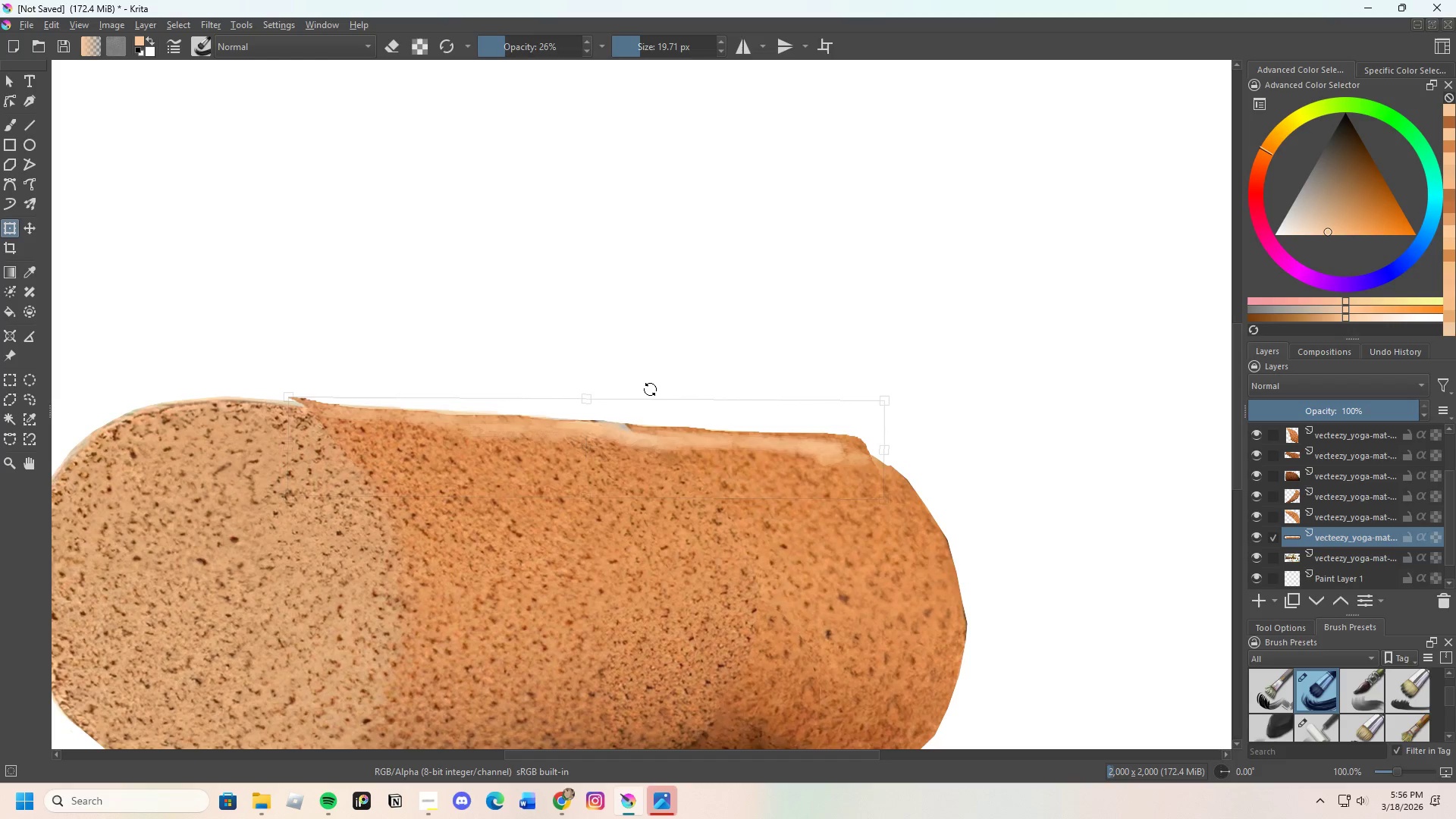 
left_click_drag(start_coordinate=[659, 460], to_coordinate=[655, 462])
 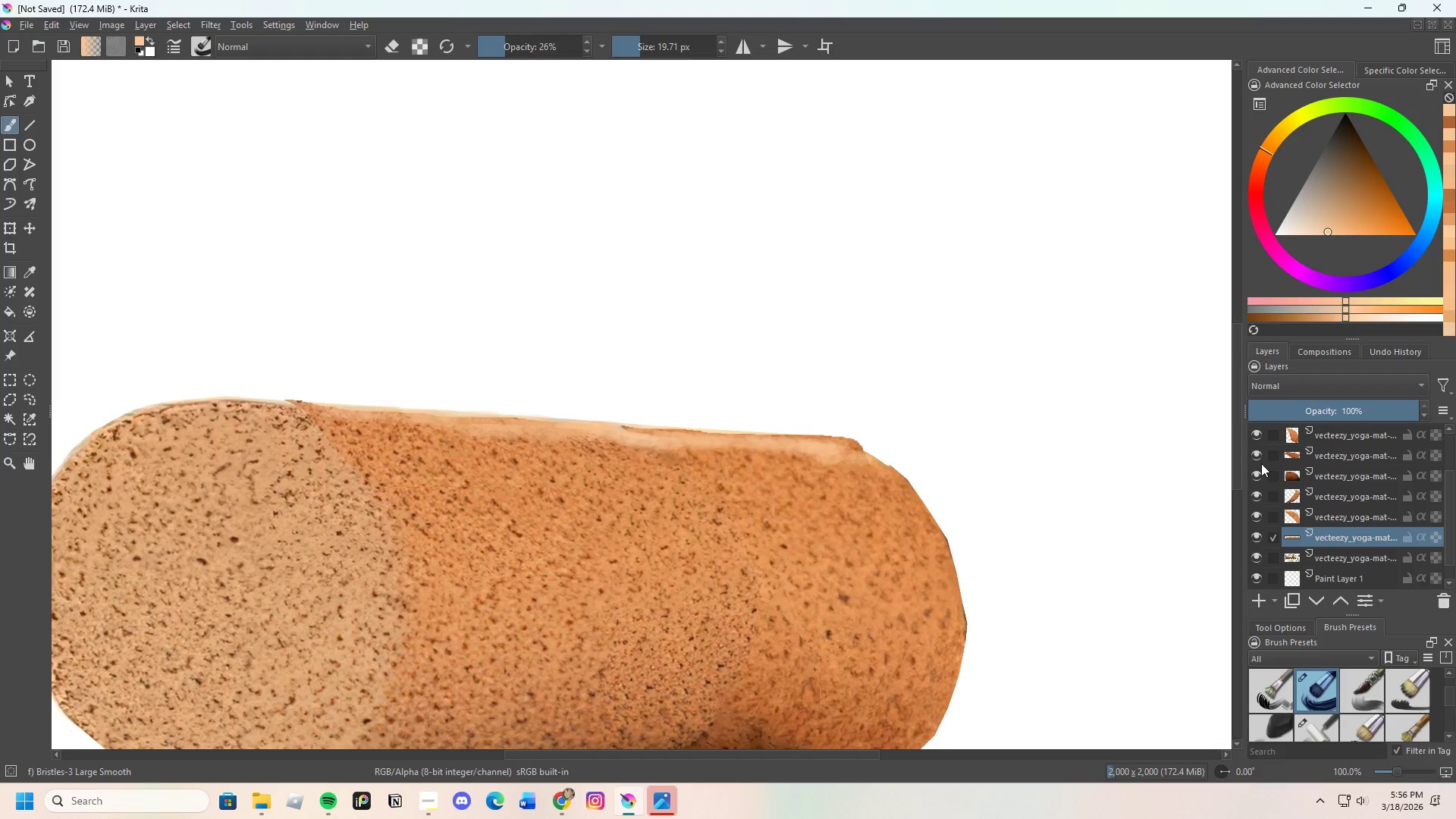 
left_click_drag(start_coordinate=[1371, 538], to_coordinate=[1363, 444])
 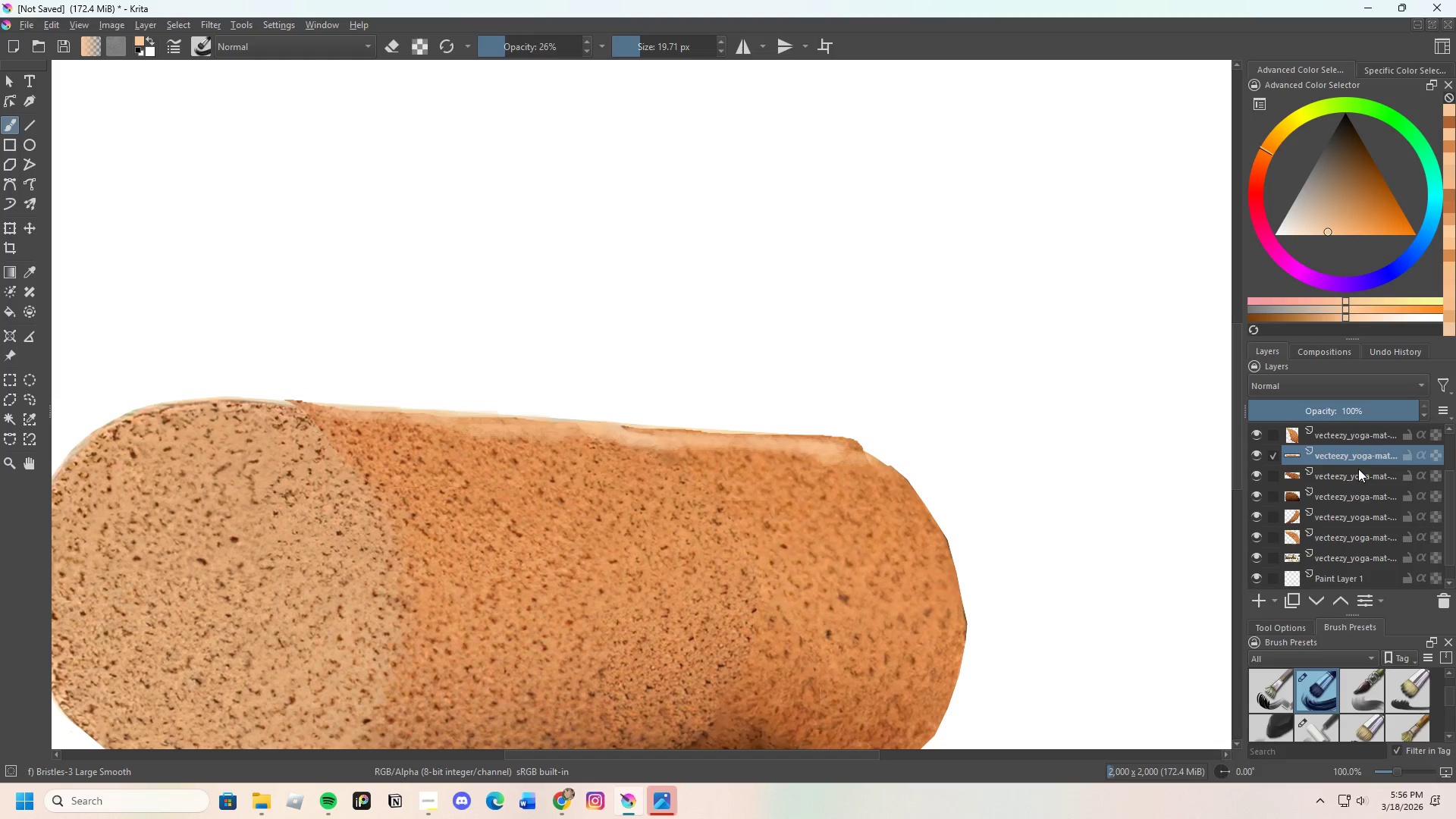 
scroll: coordinate [1339, 576], scroll_direction: up, amount: 2.0
 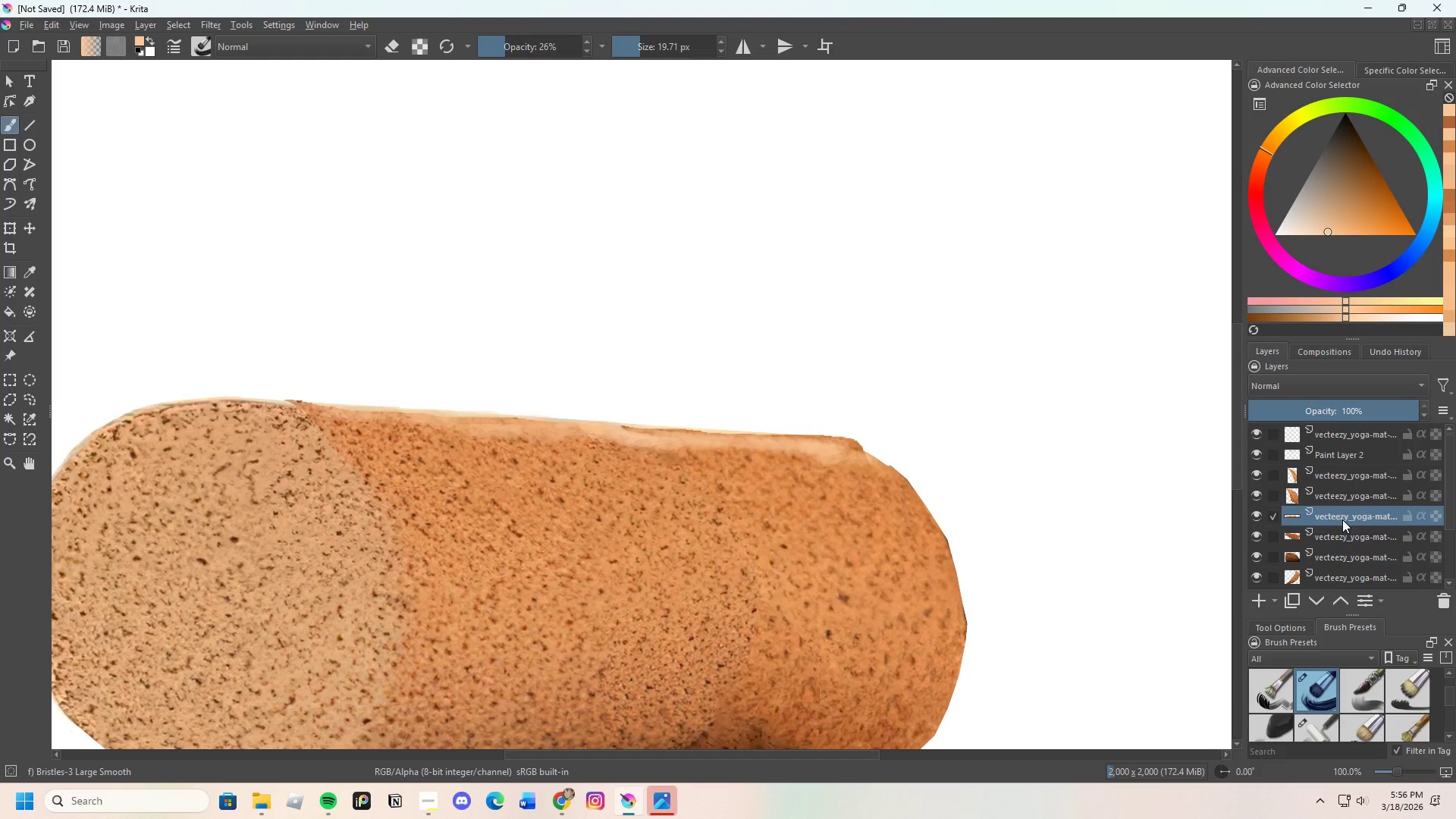 
left_click_drag(start_coordinate=[1345, 525], to_coordinate=[1332, 453])
 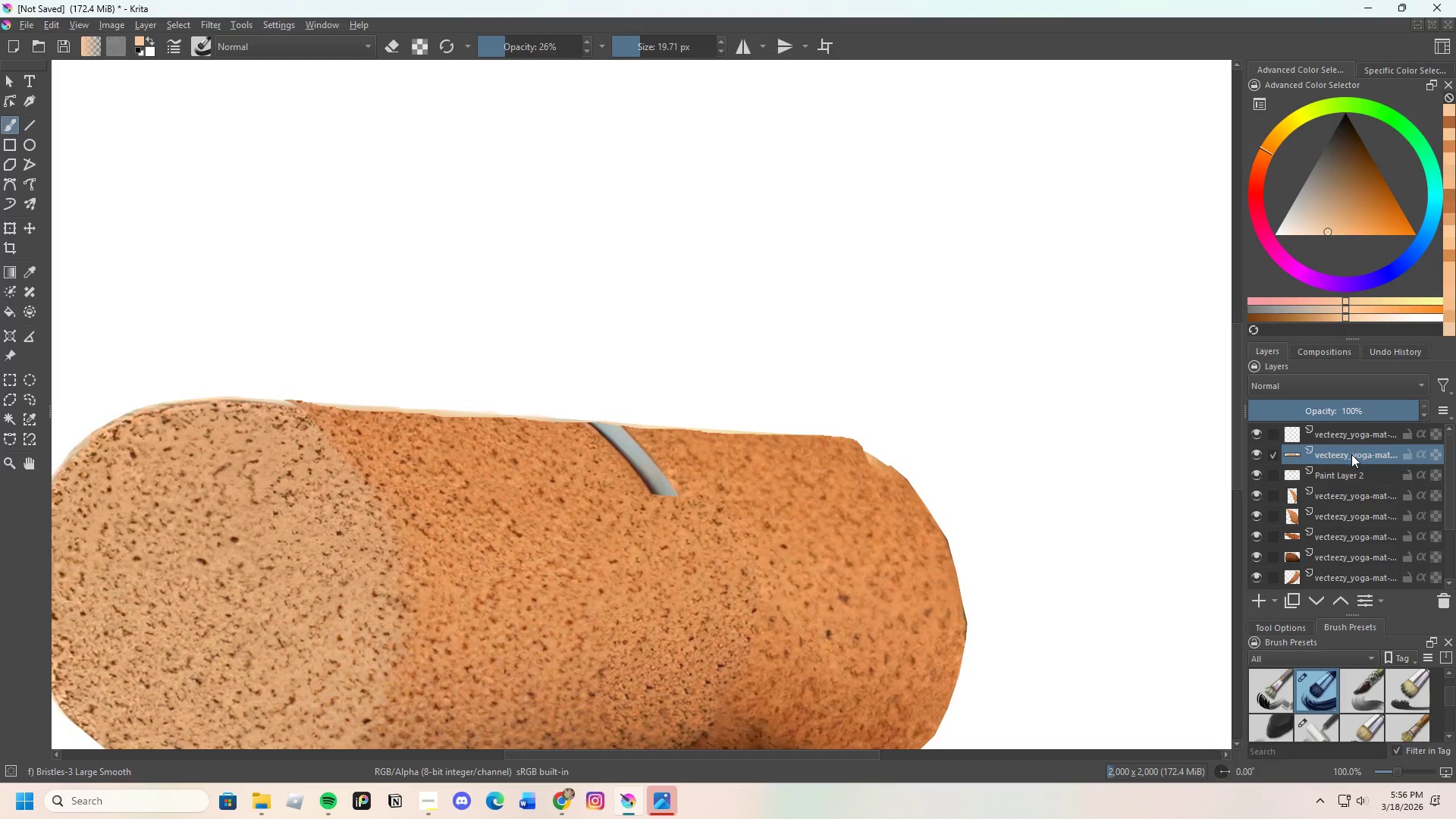 
scroll: coordinate [765, 506], scroll_direction: none, amount: 0.0
 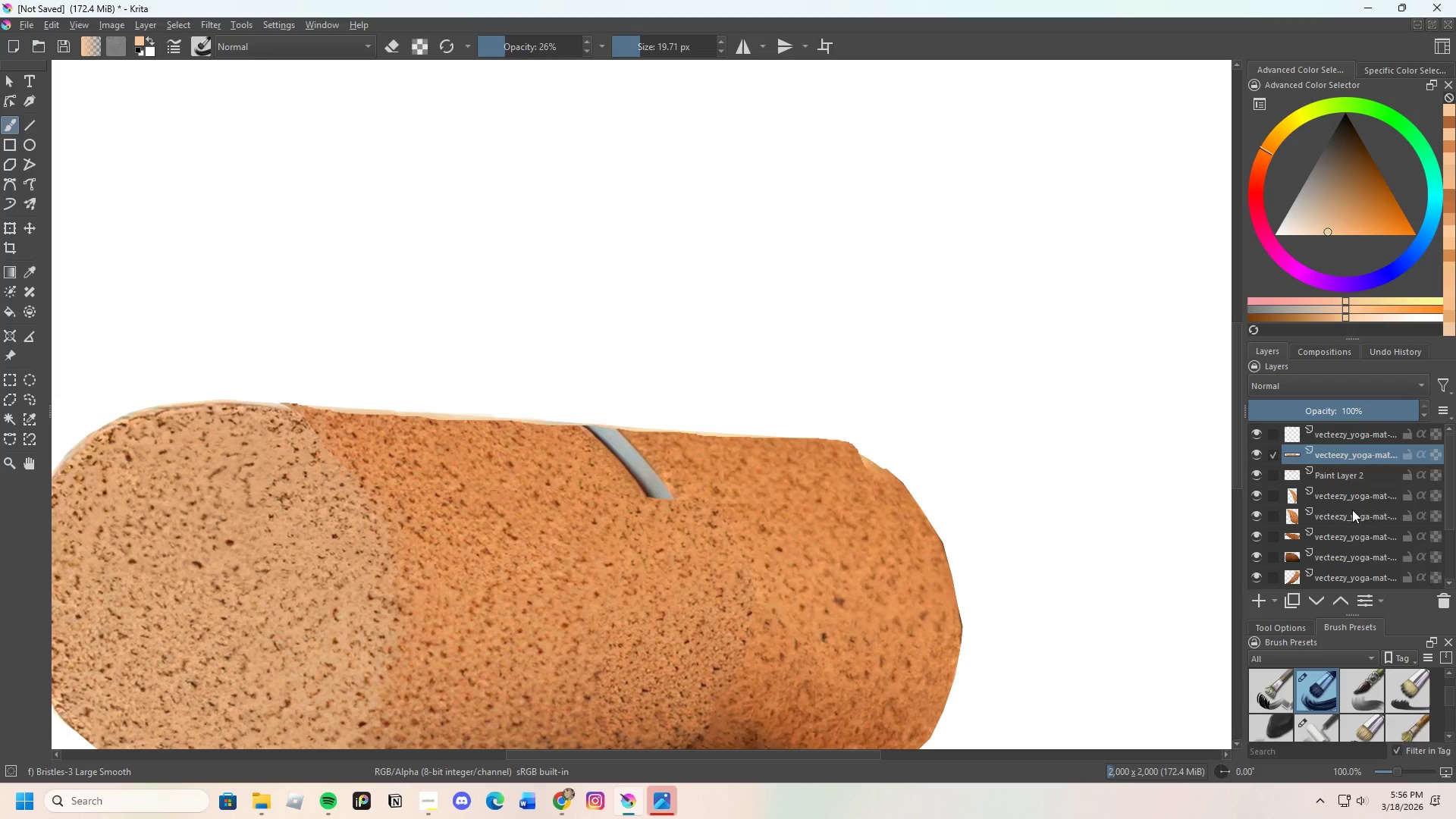 
left_click_drag(start_coordinate=[1363, 450], to_coordinate=[1360, 494])
 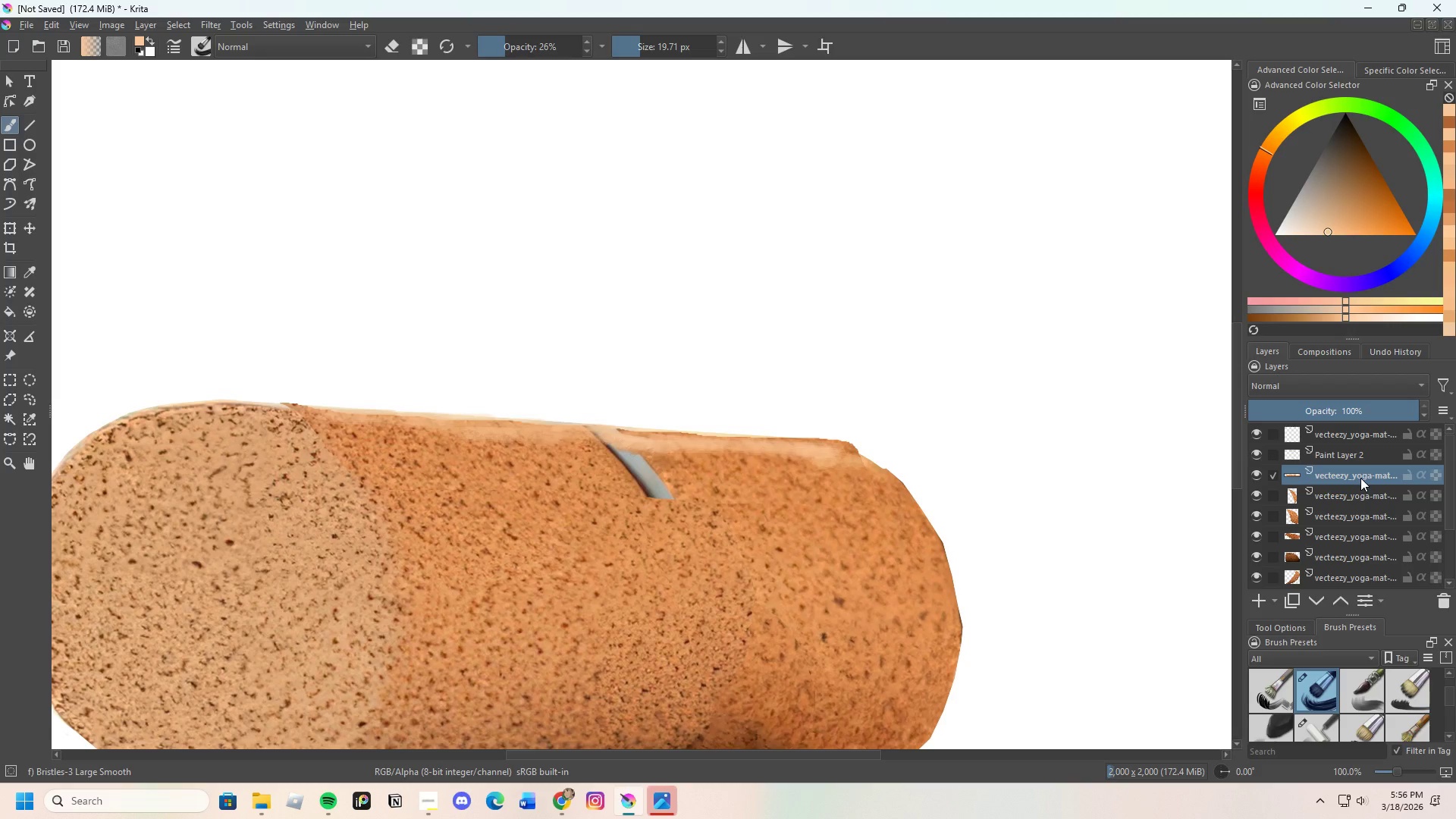 
left_click_drag(start_coordinate=[1360, 475], to_coordinate=[1357, 532])
 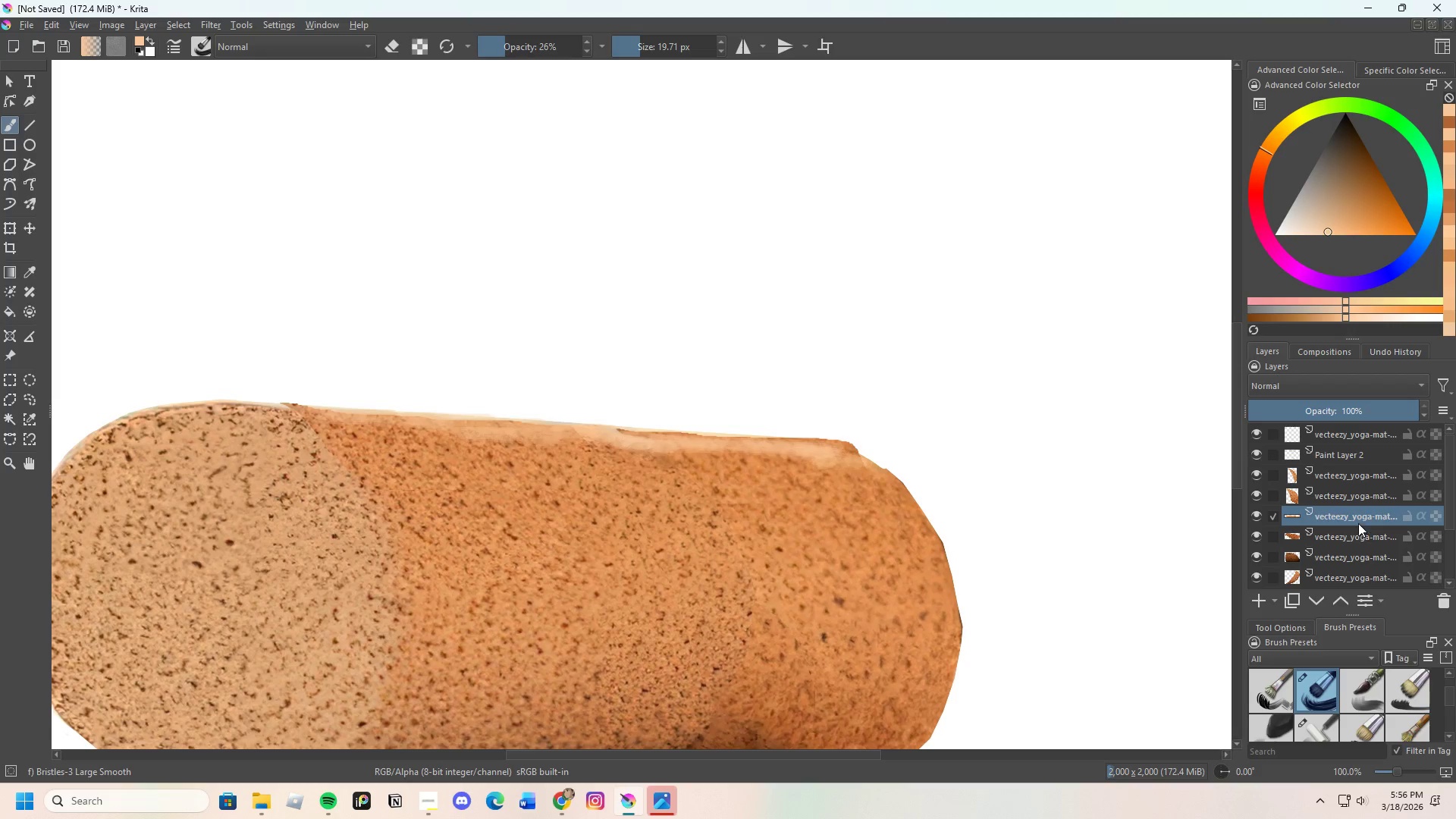 
left_click_drag(start_coordinate=[1359, 516], to_coordinate=[1359, 457])
 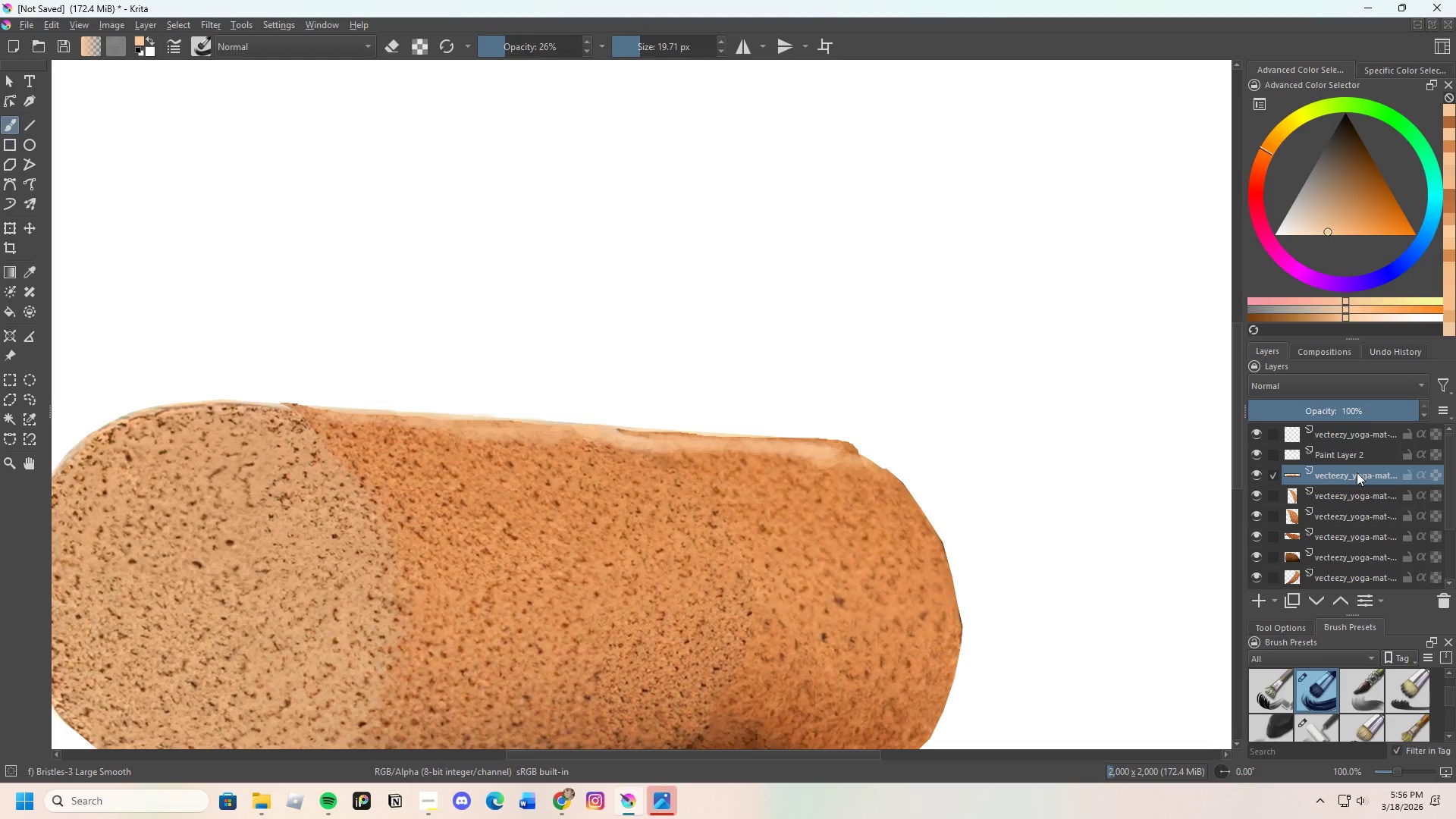 
left_click_drag(start_coordinate=[1357, 472], to_coordinate=[1358, 447])
 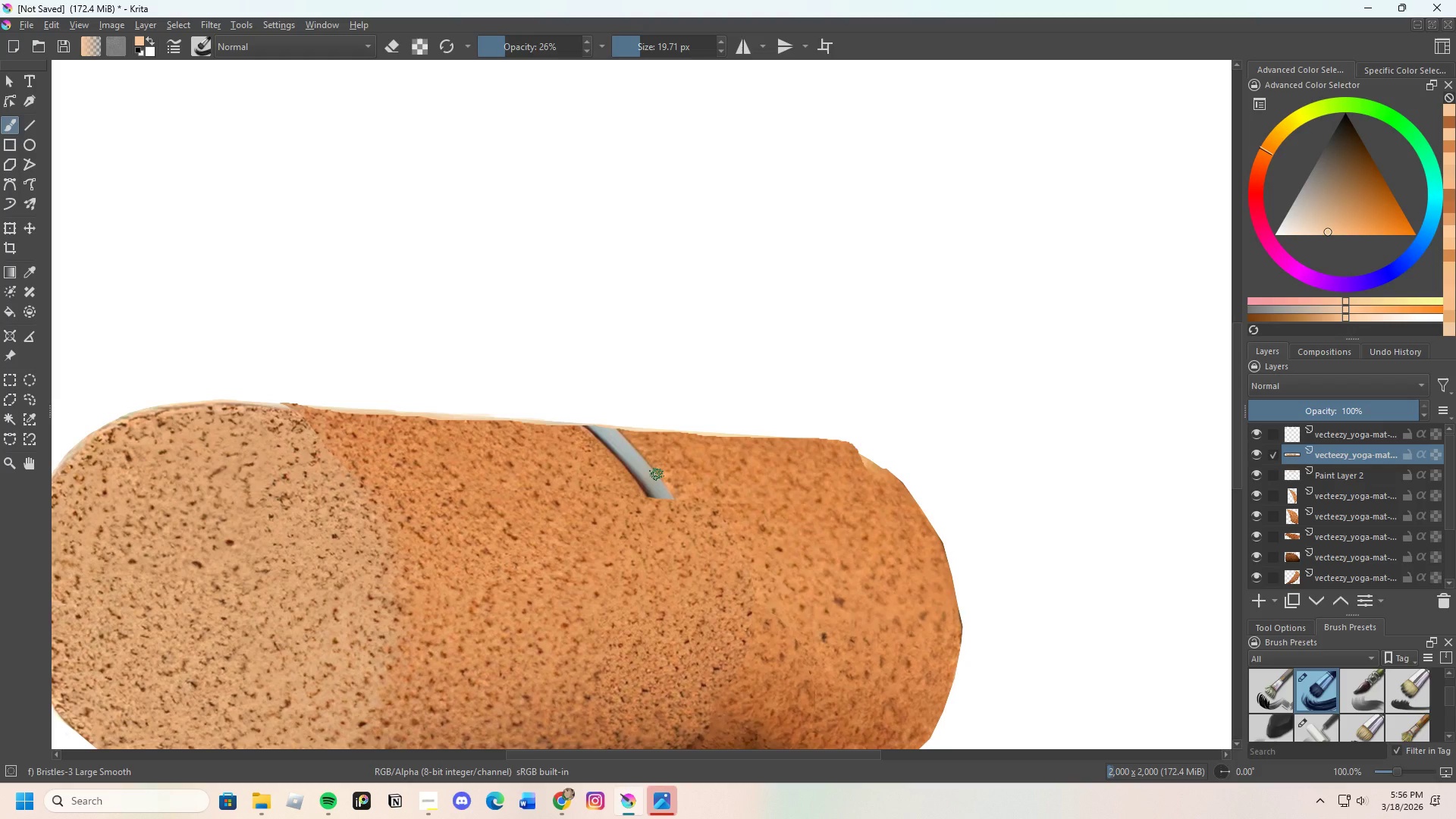 
scroll: coordinate [717, 492], scroll_direction: none, amount: 0.0
 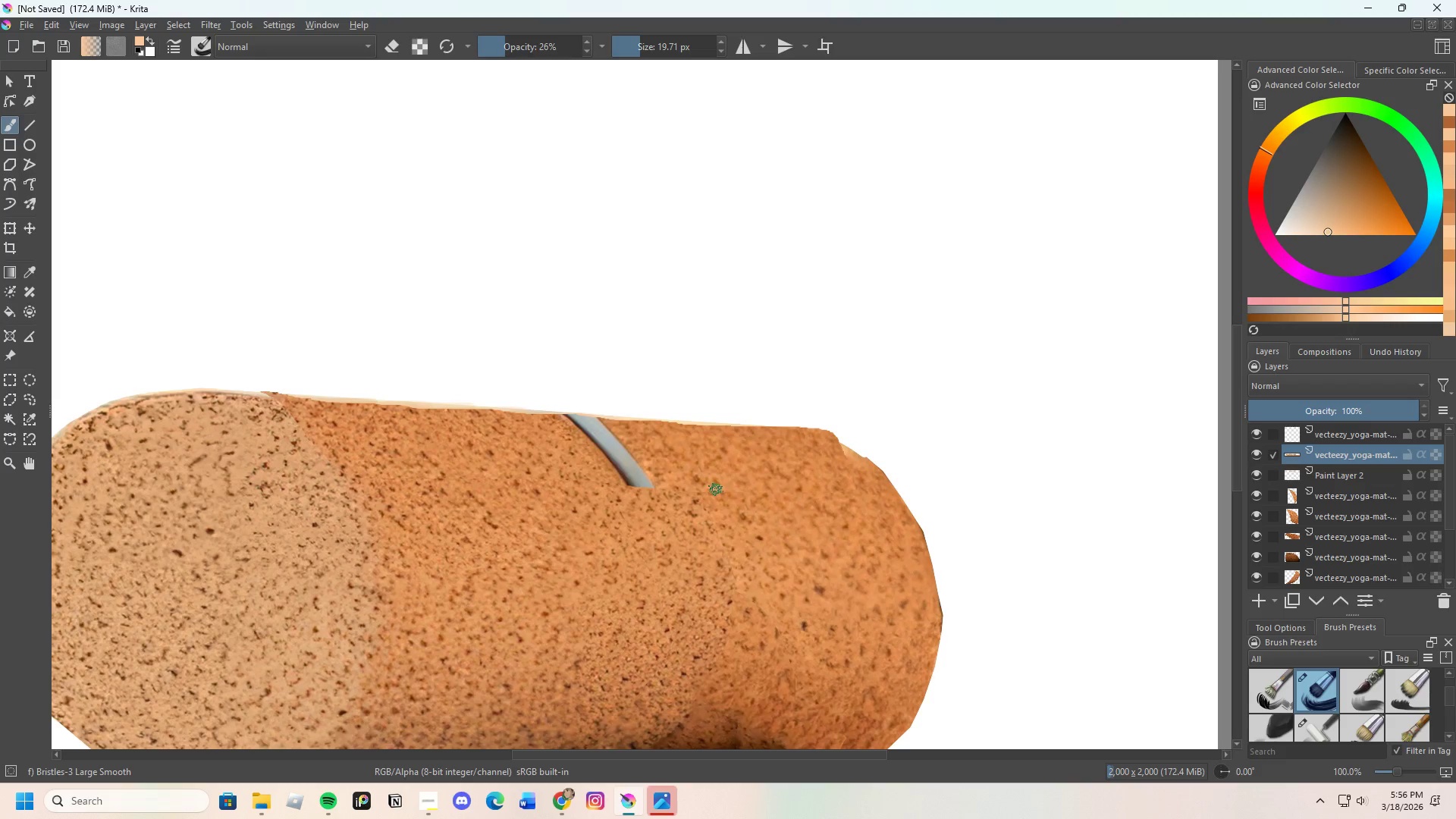 
scroll: coordinate [541, 450], scroll_direction: up, amount: 1.0
 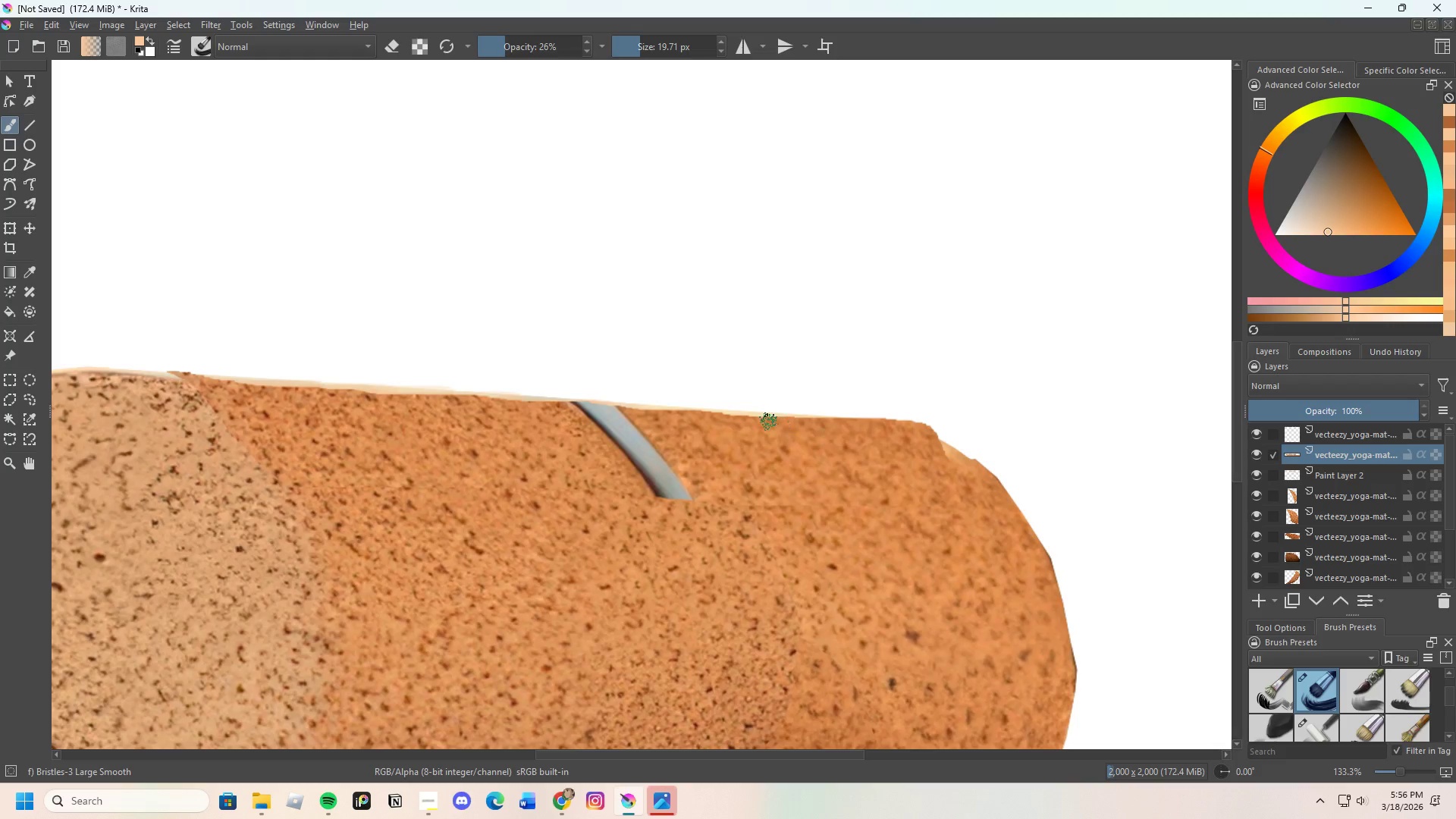 
scroll: coordinate [1351, 573], scroll_direction: down, amount: 4.0
 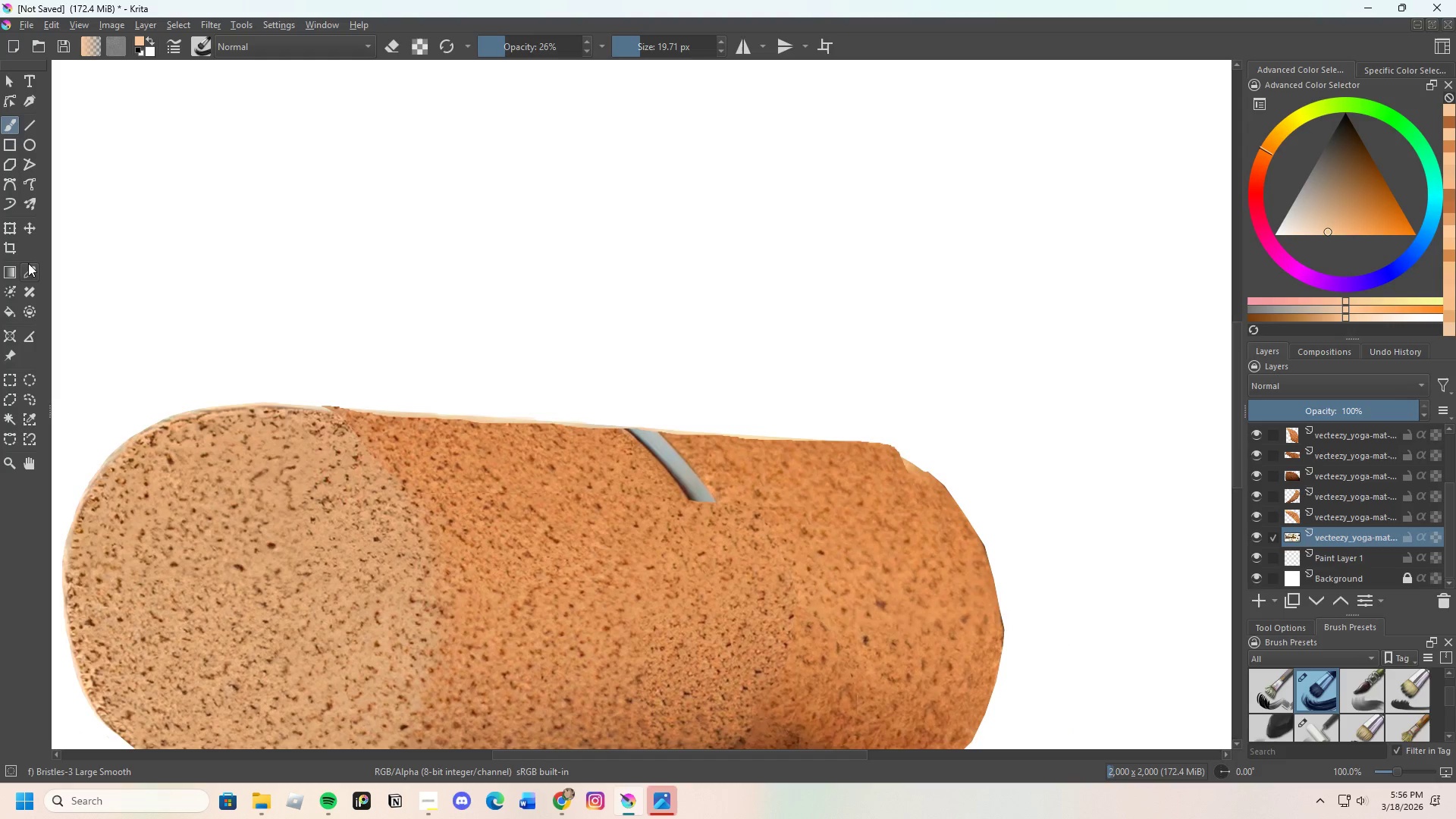 
left_click([27, 396])
 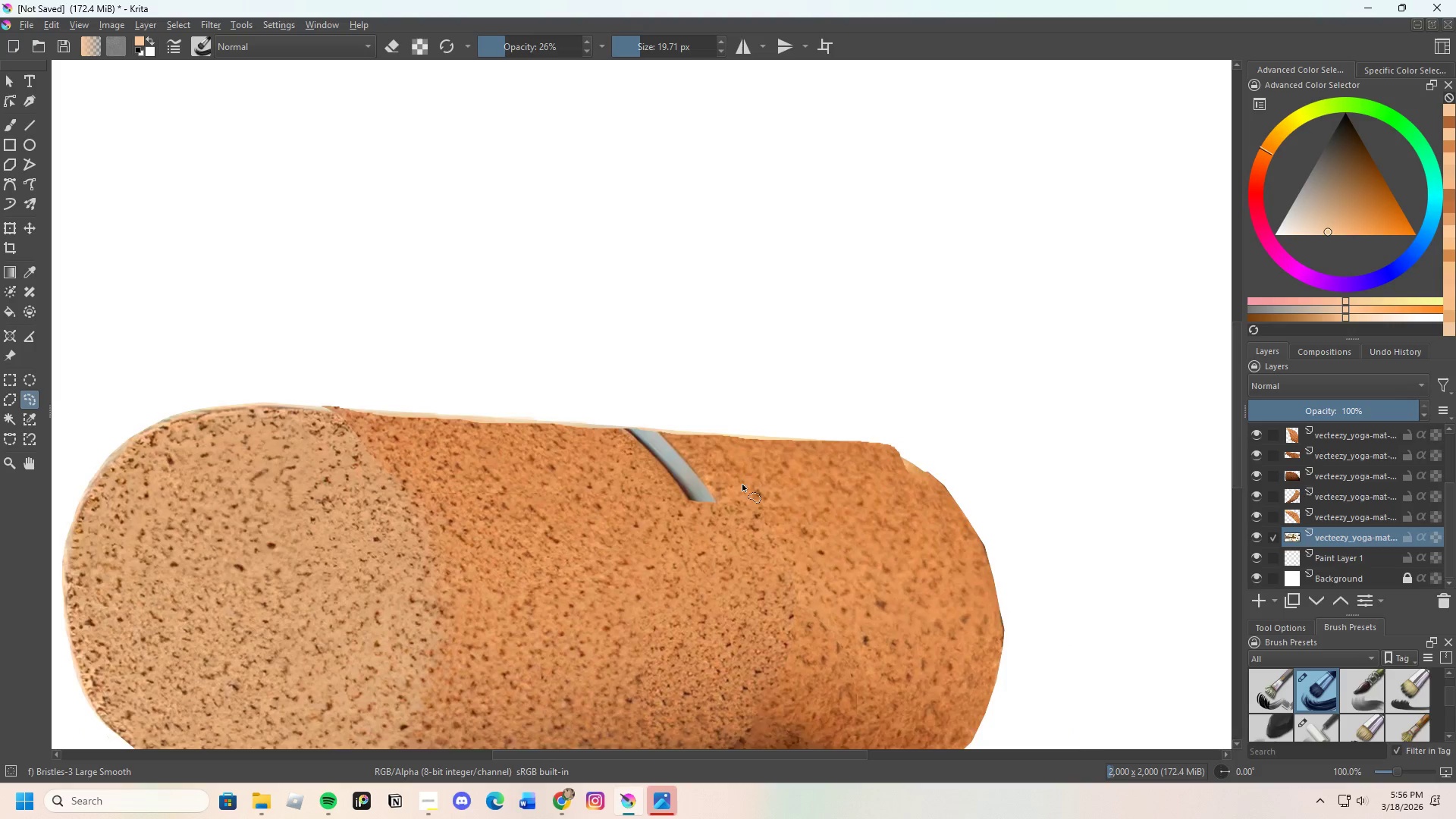 
scroll: coordinate [729, 488], scroll_direction: up, amount: 1.0
 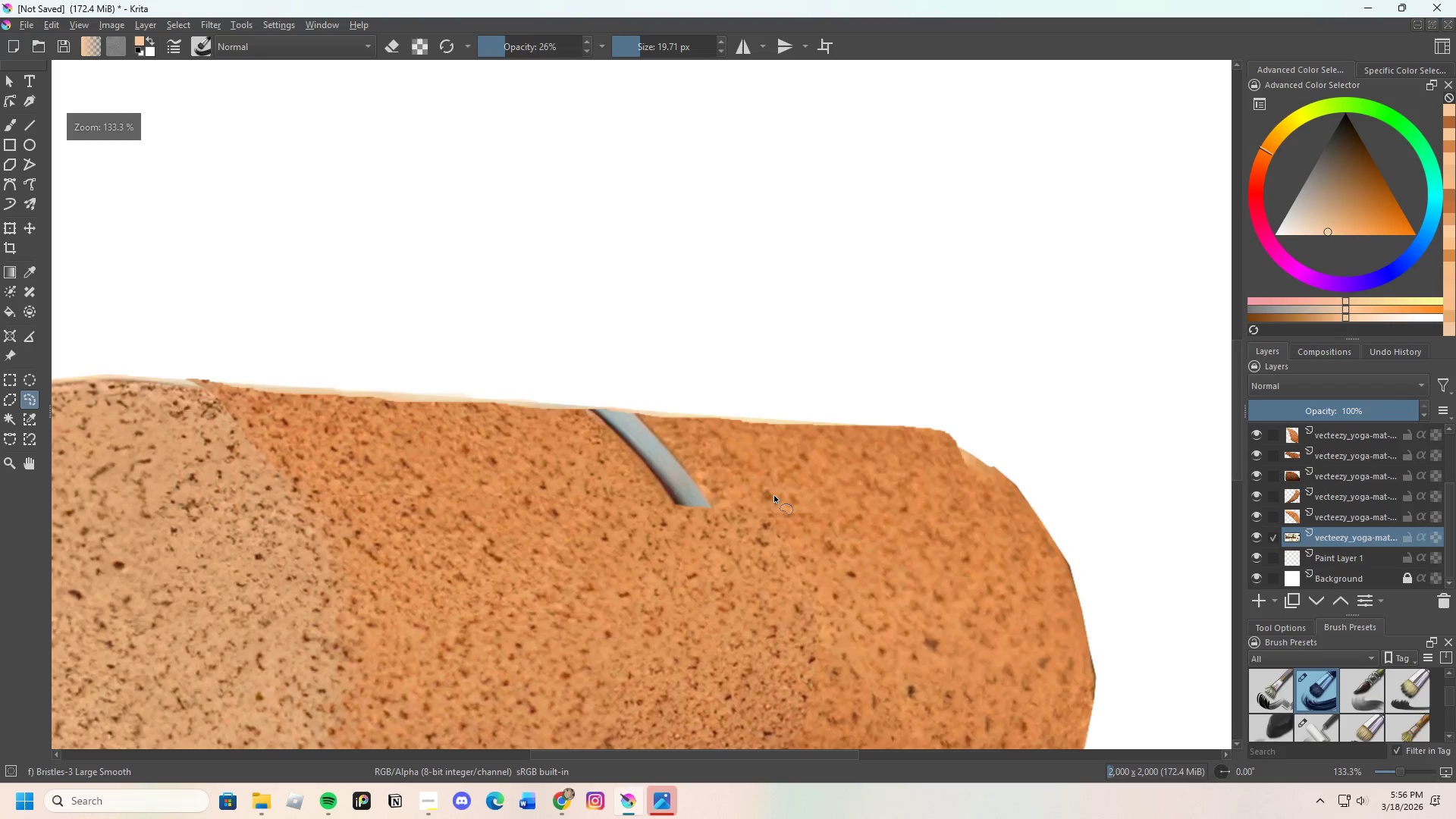 
scroll: coordinate [751, 551], scroll_direction: none, amount: 0.0
 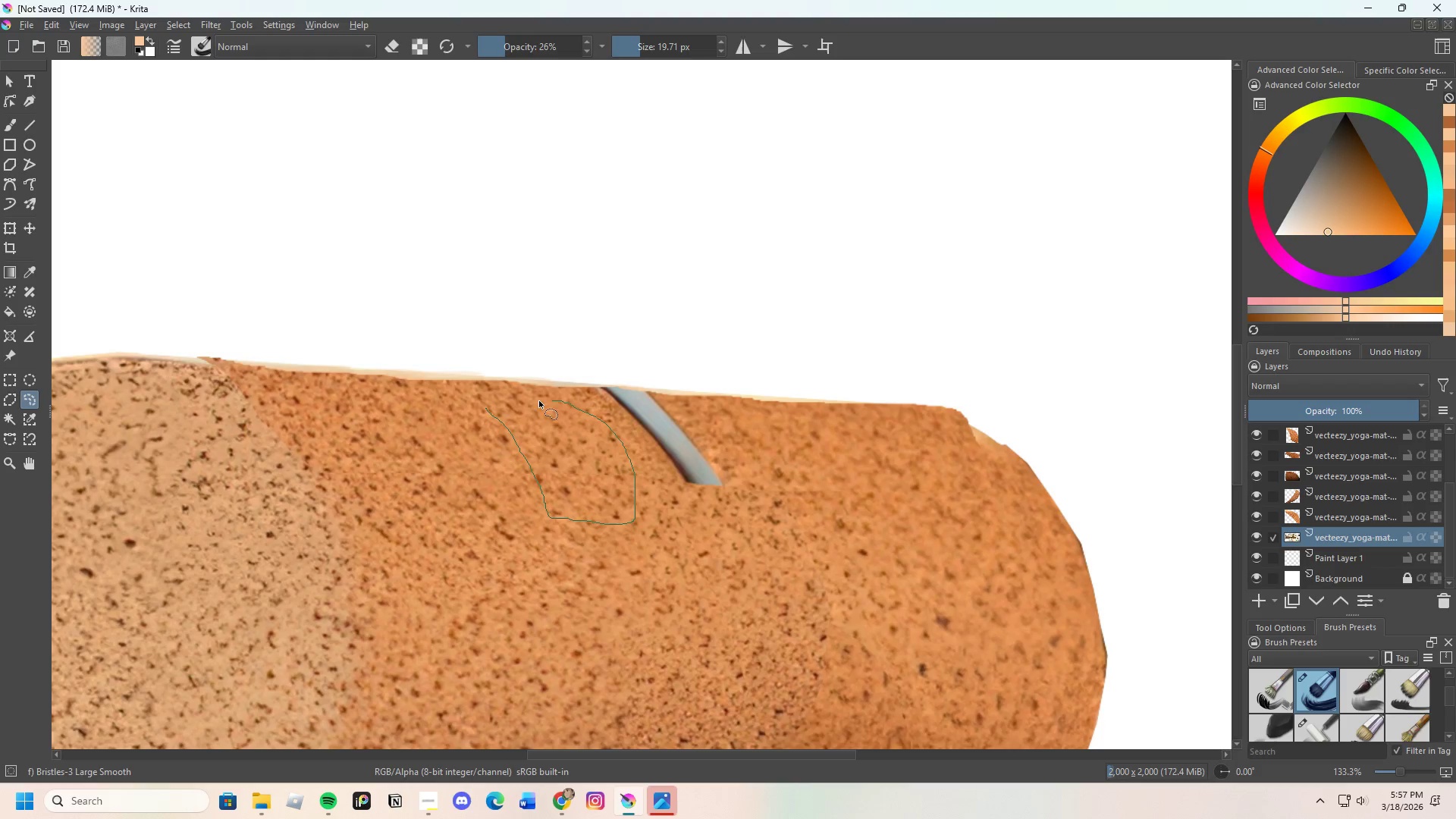 
wait(7.63)
 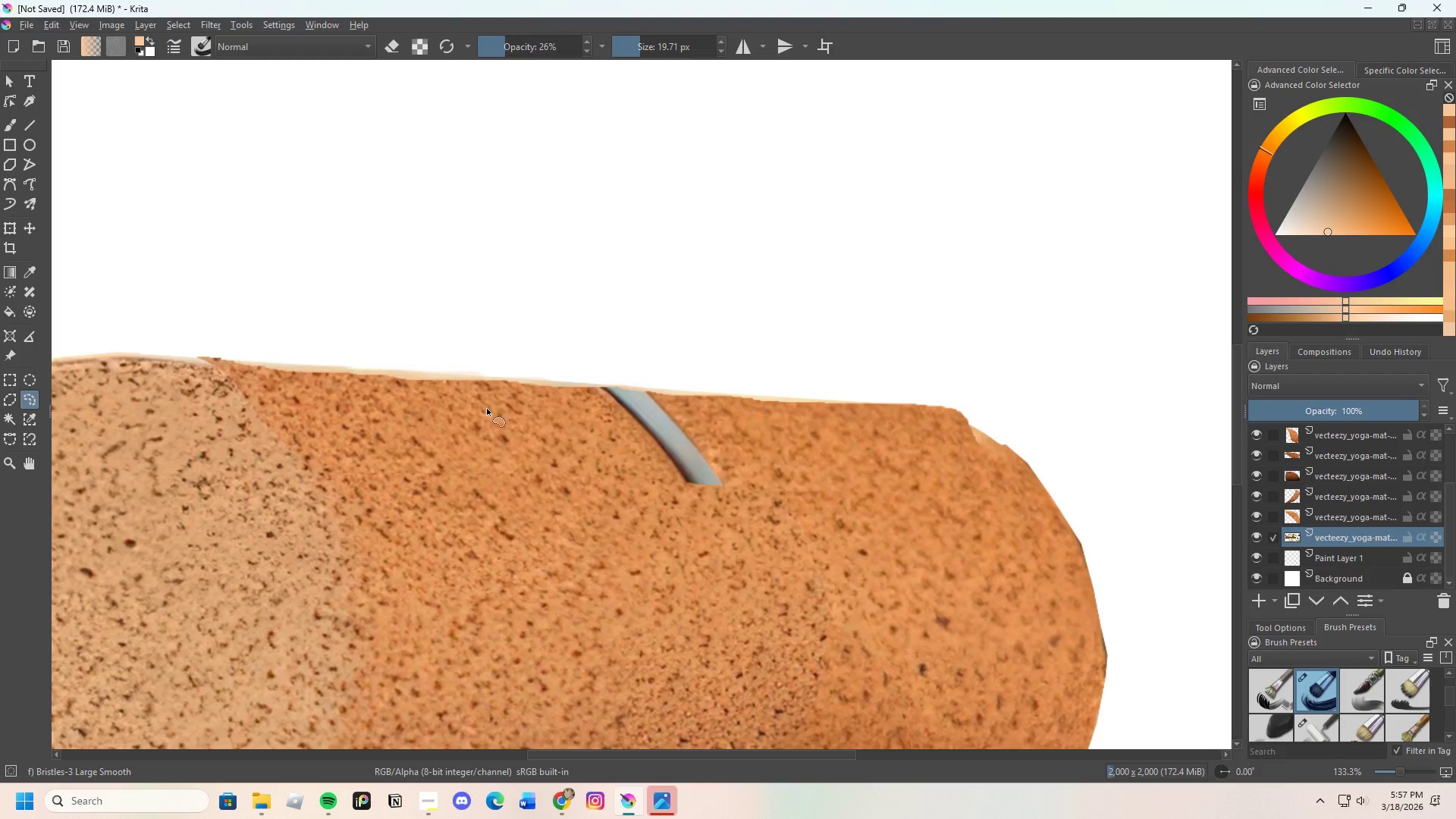 
key(Control+C)
 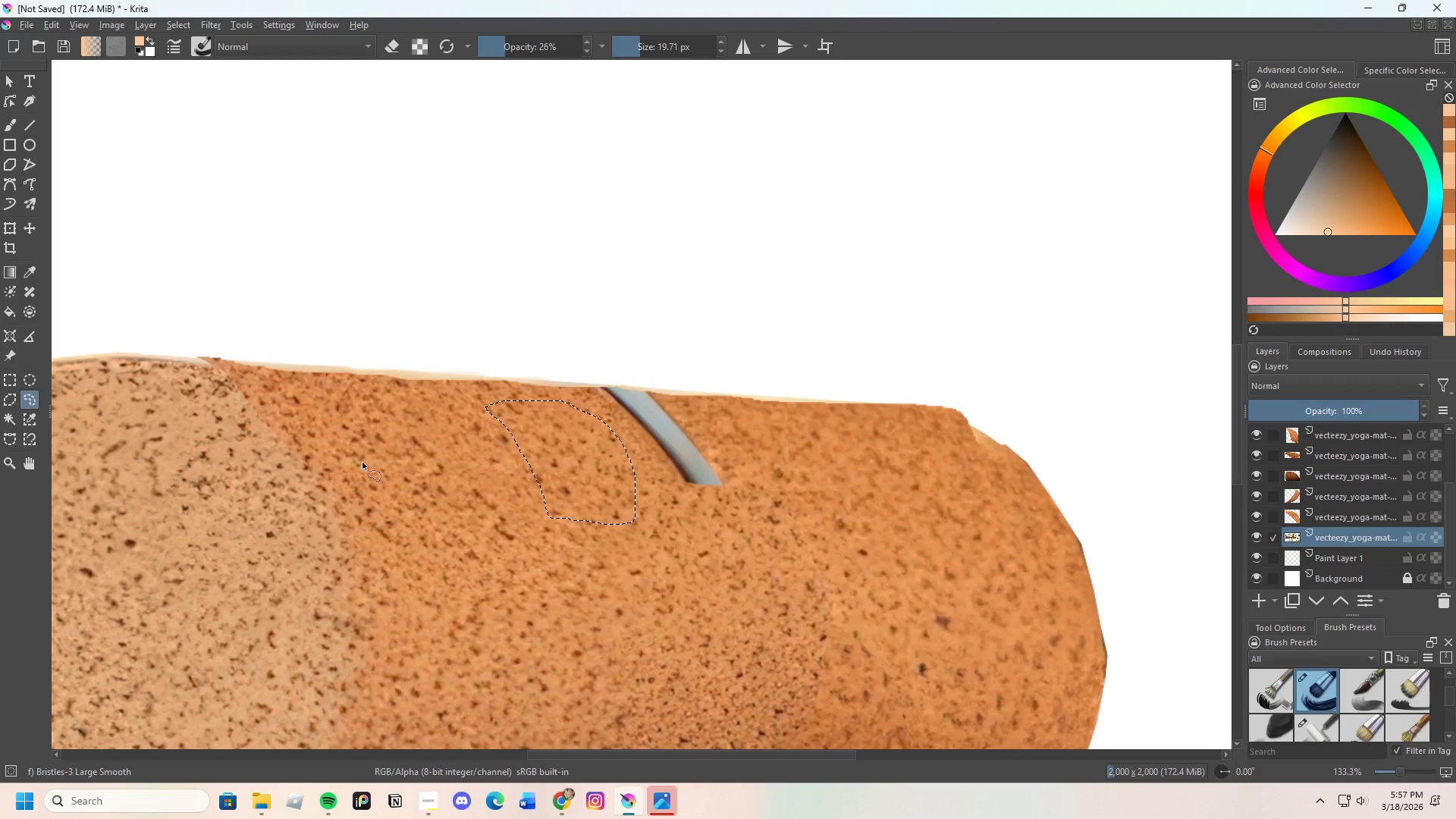 
key(Control+V)
 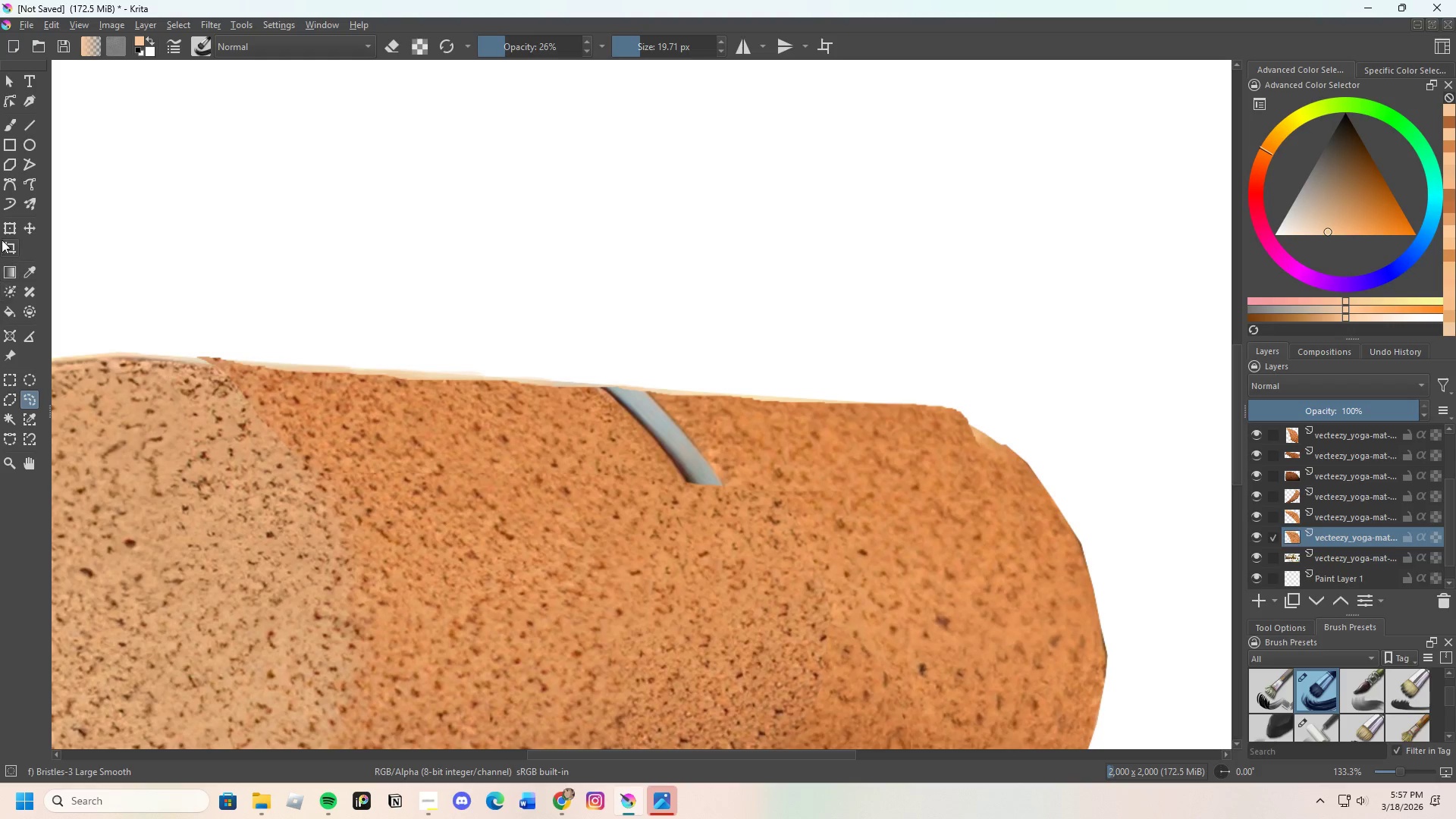 
left_click([11, 227])
 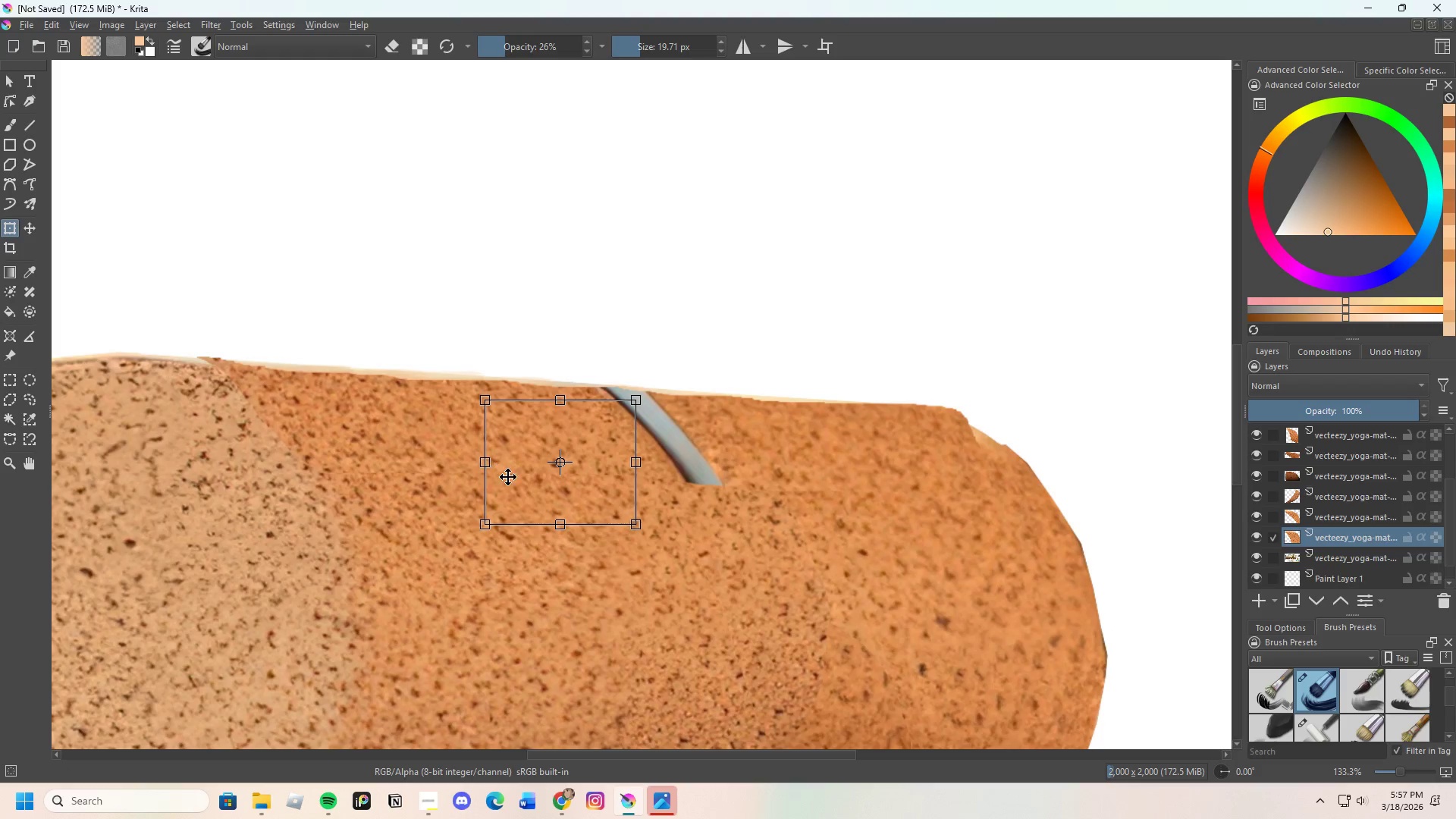 
left_click_drag(start_coordinate=[510, 477], to_coordinate=[608, 468])
 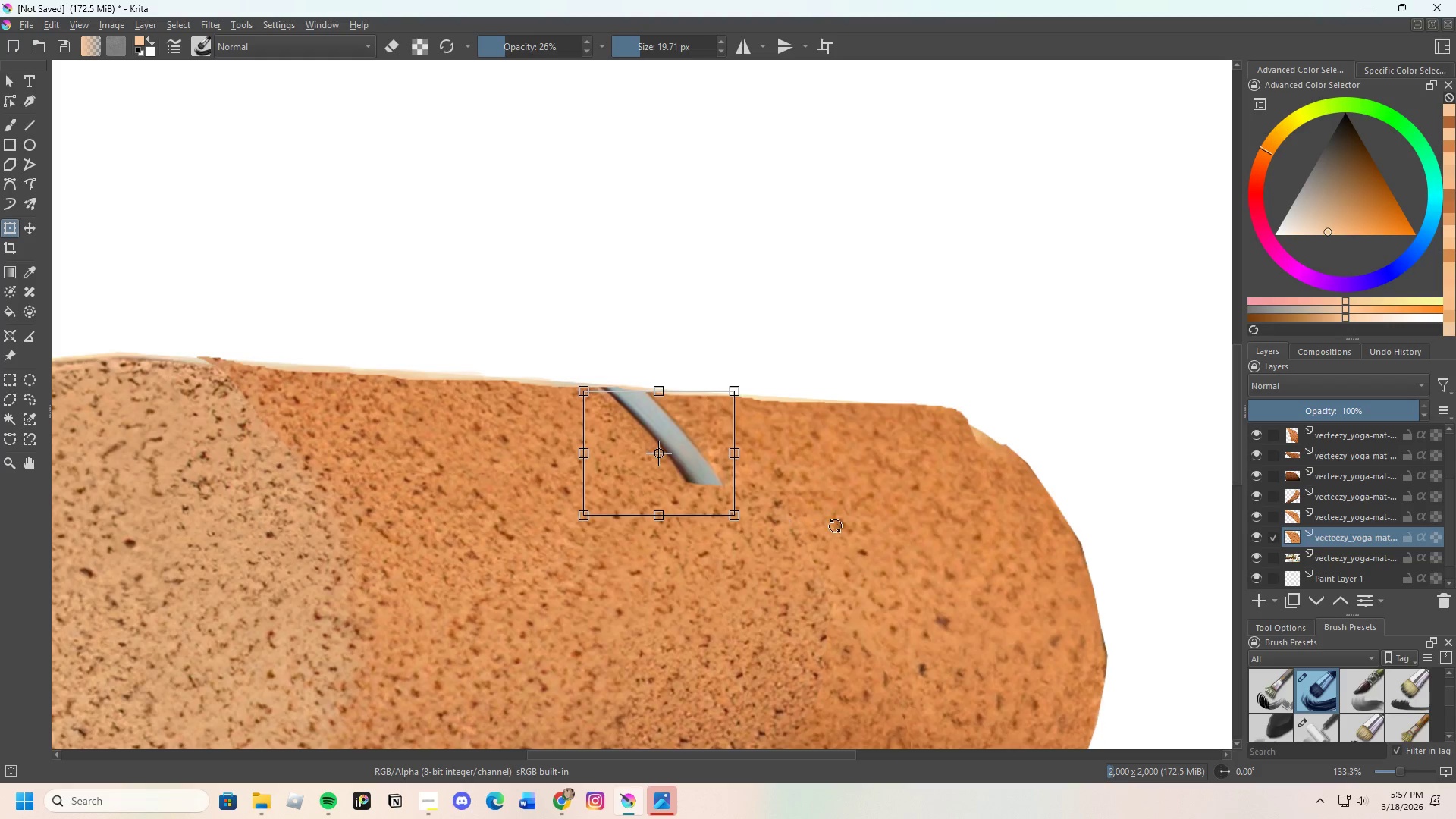 
key(Enter)
 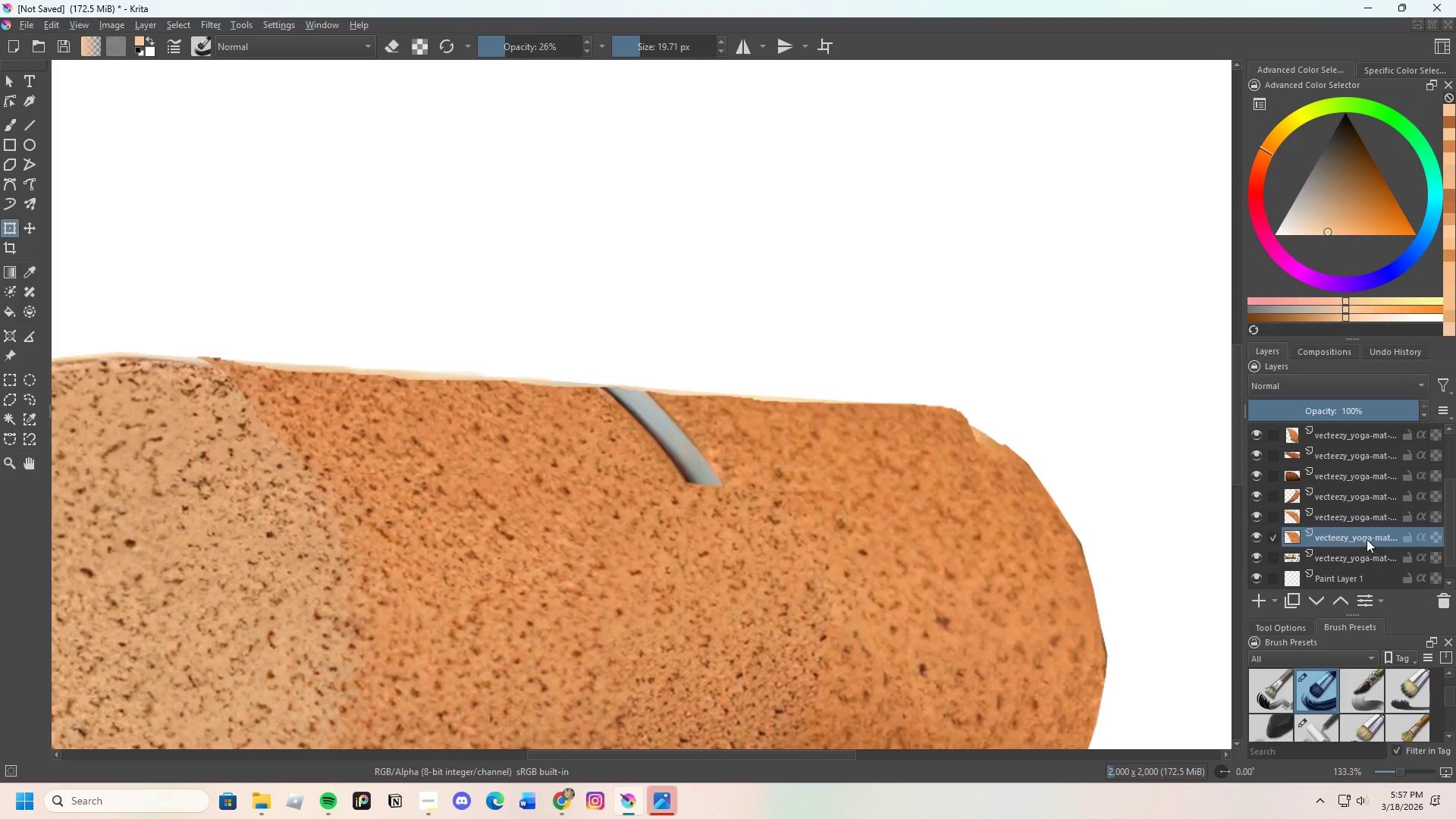 
left_click_drag(start_coordinate=[1365, 539], to_coordinate=[1361, 514])
 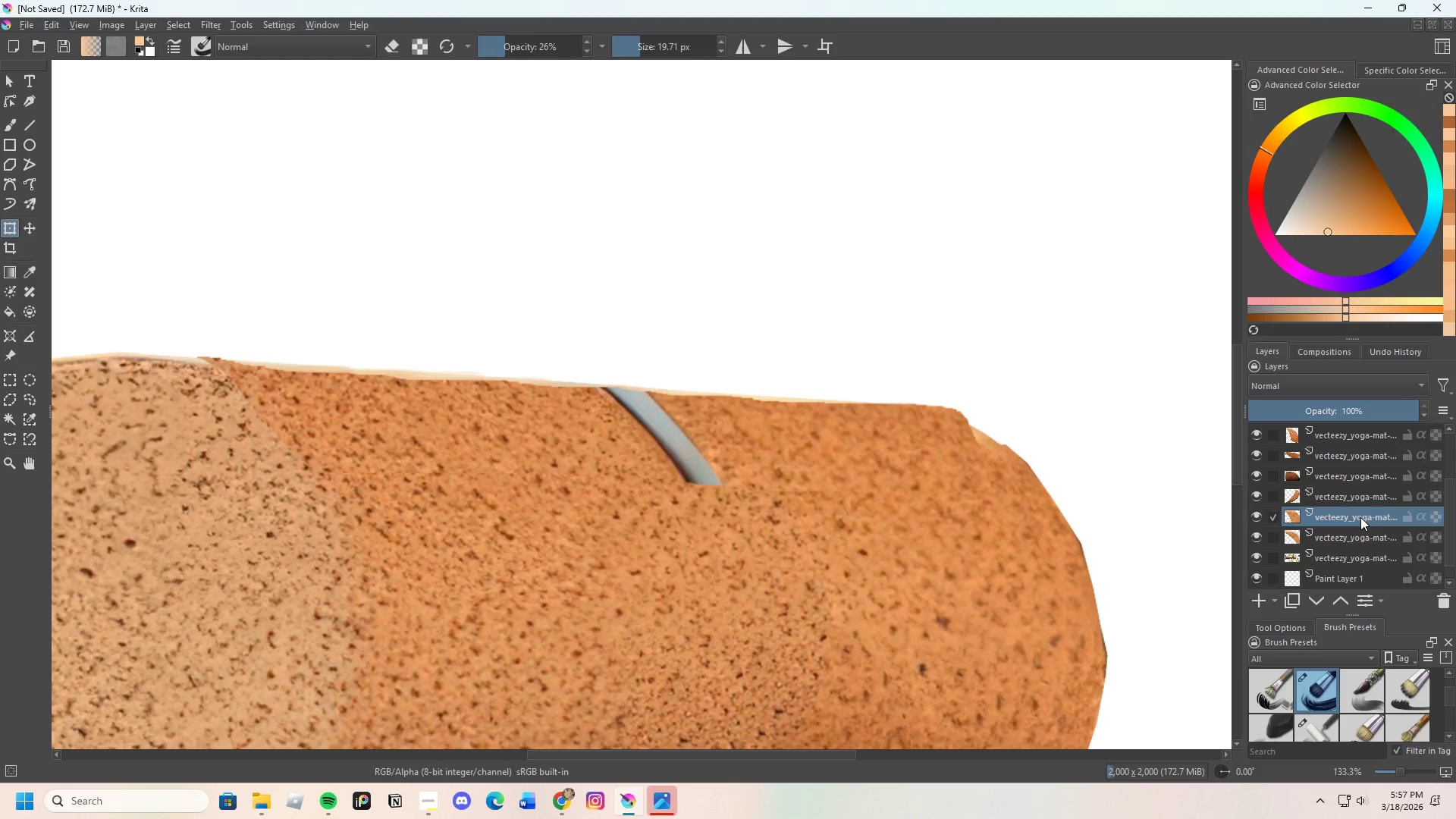 
left_click_drag(start_coordinate=[1360, 516], to_coordinate=[1345, 431])
 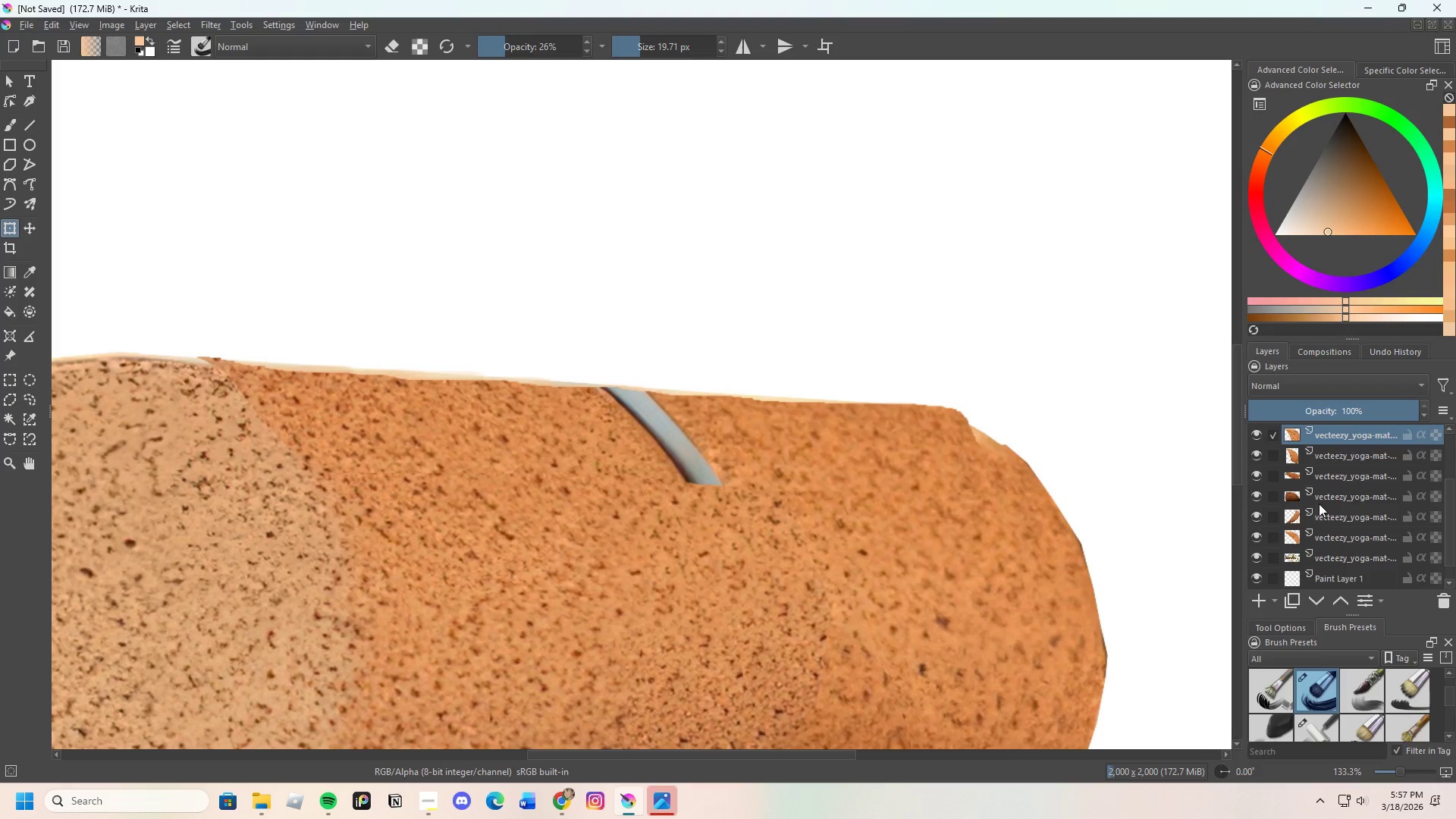 
scroll: coordinate [1314, 542], scroll_direction: up, amount: 2.0
 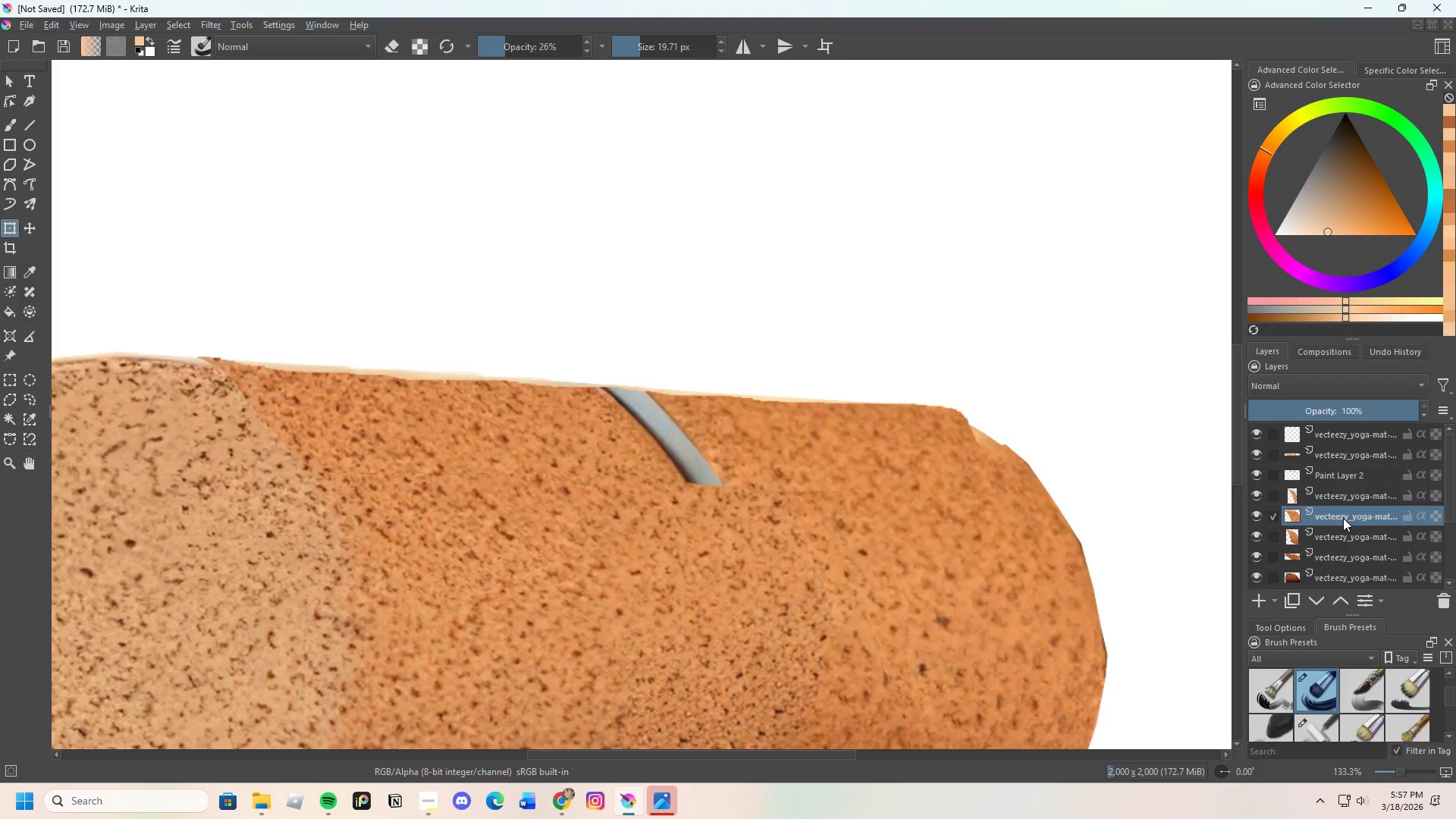 
left_click_drag(start_coordinate=[1343, 518], to_coordinate=[1335, 452])
 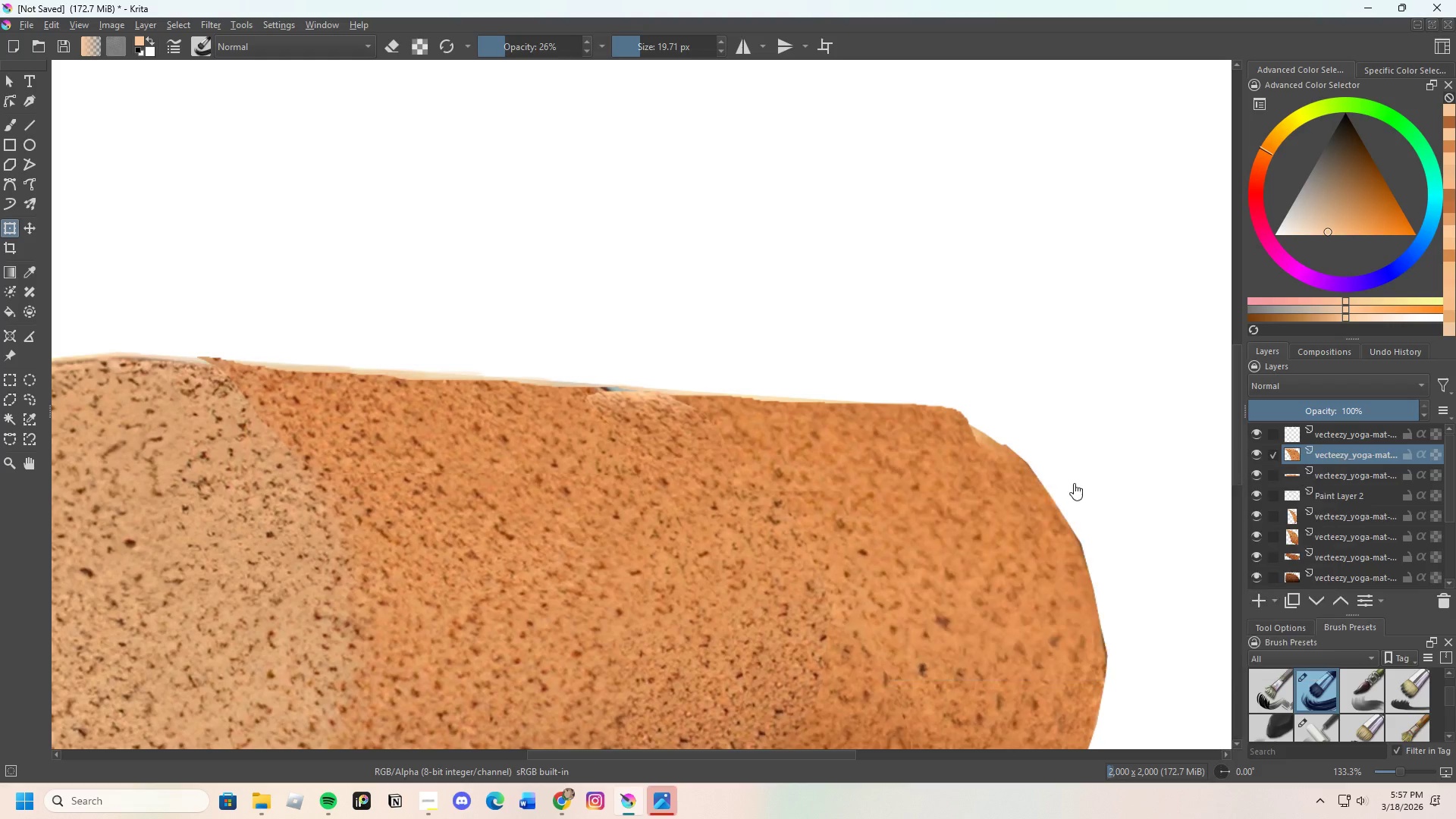 
scroll: coordinate [764, 494], scroll_direction: down, amount: 1.0
 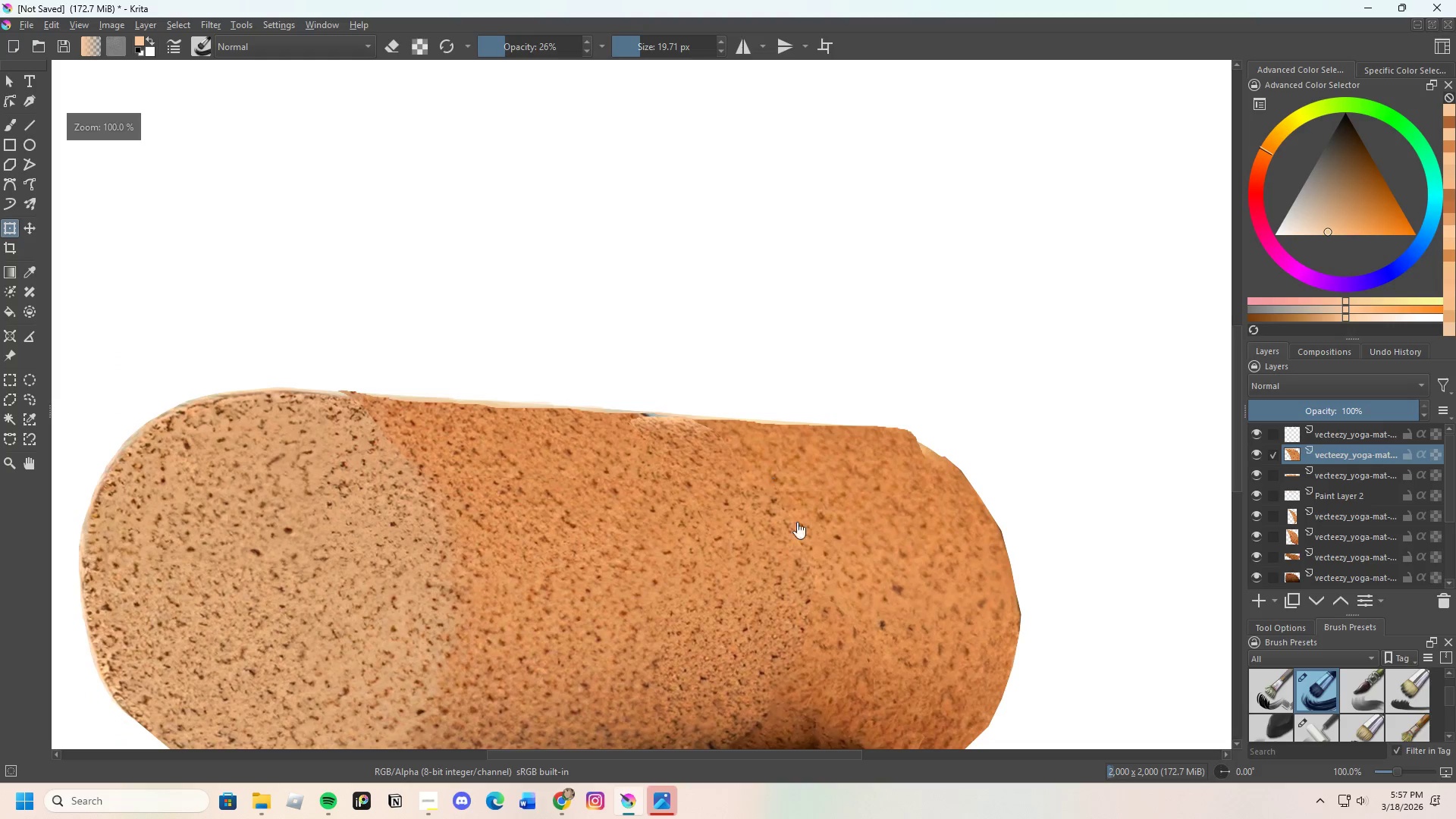 
scroll: coordinate [812, 490], scroll_direction: none, amount: 0.0
 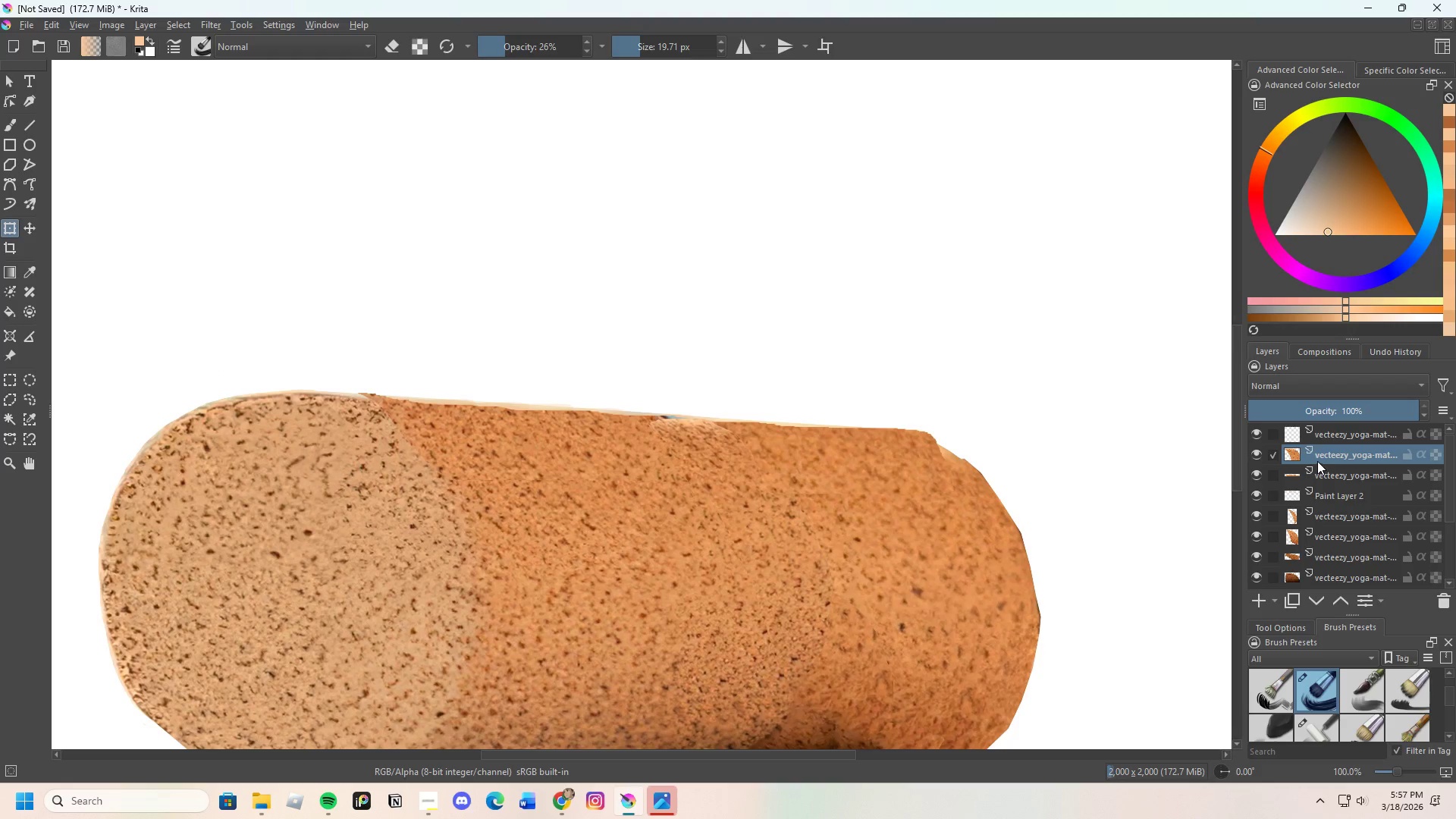 
left_click([1257, 597])
 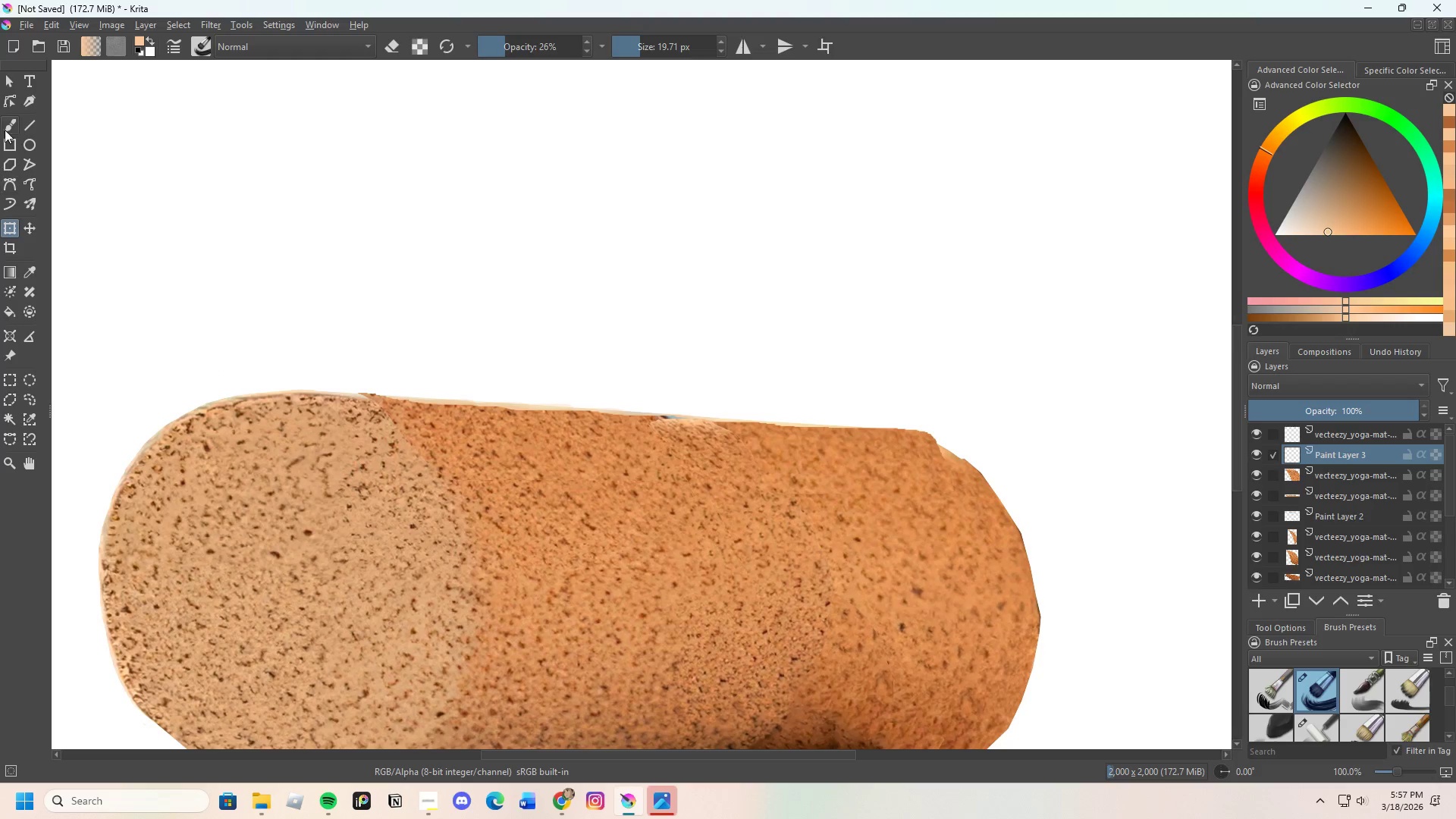 
left_click_drag(start_coordinate=[11, 126], to_coordinate=[11, 121])
 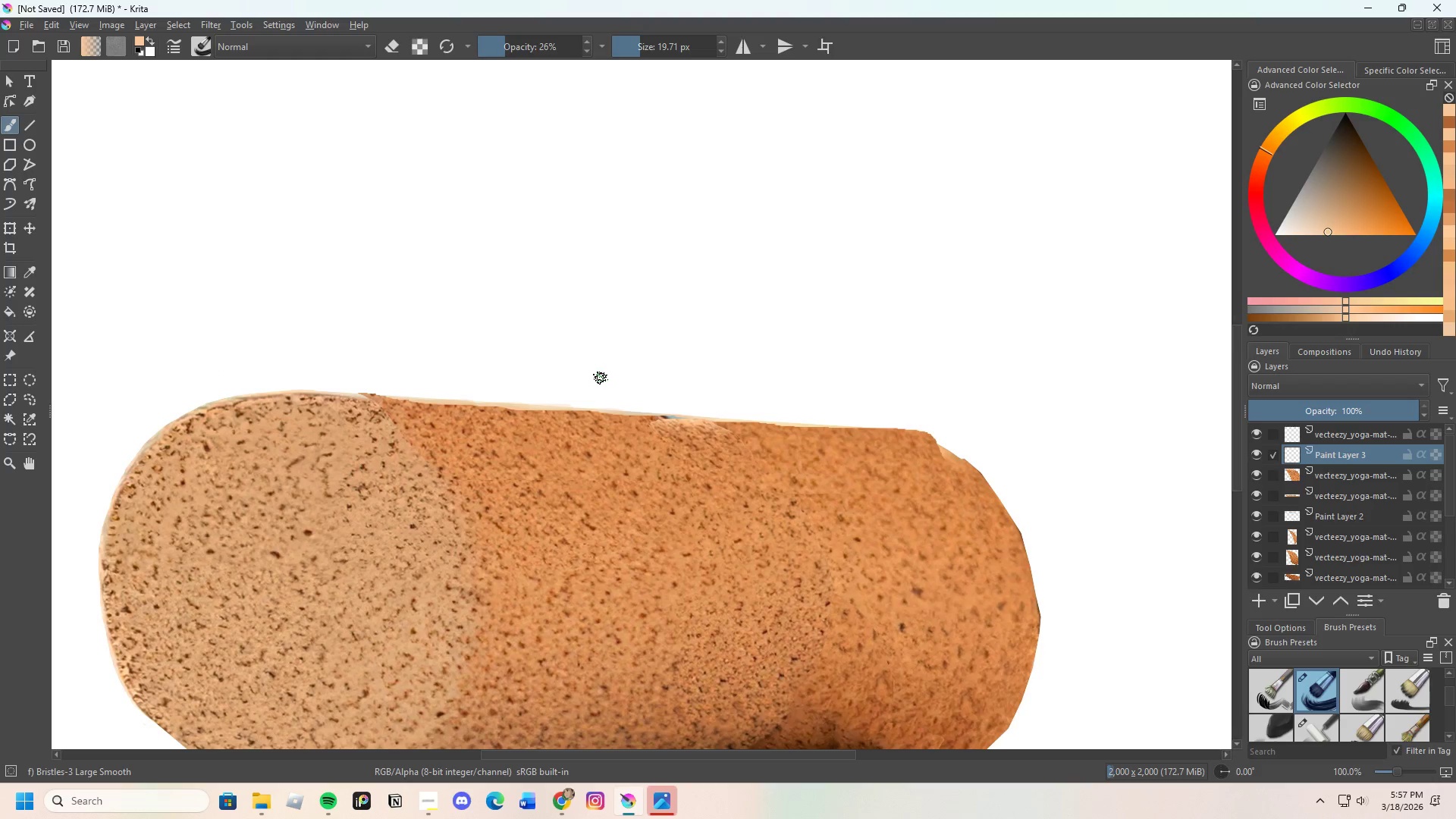 
scroll: coordinate [648, 397], scroll_direction: up, amount: 1.0
 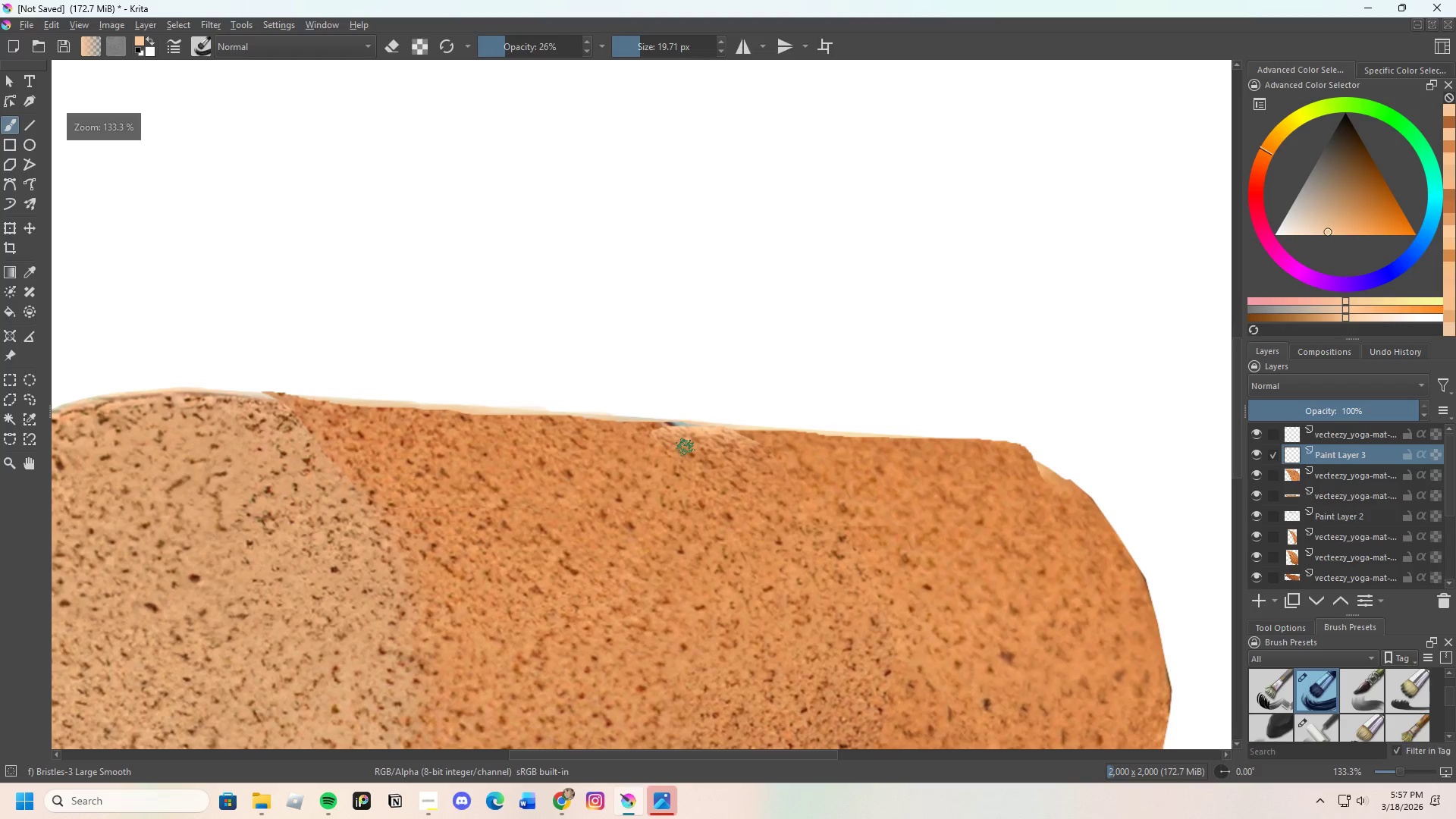 
hold_key(key=ControlLeft, duration=0.58)
 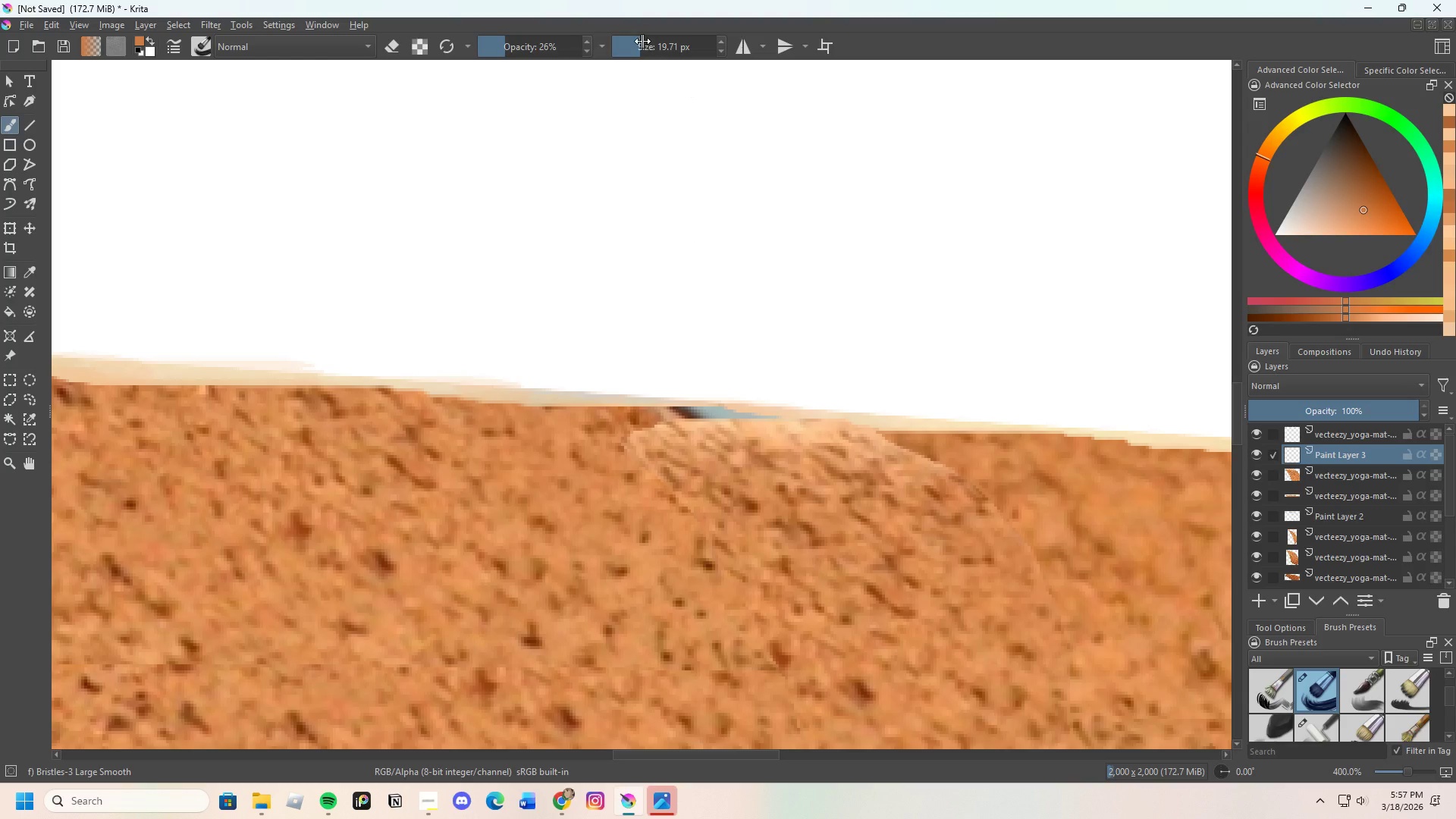 
scroll: coordinate [579, 397], scroll_direction: up, amount: 3.0
 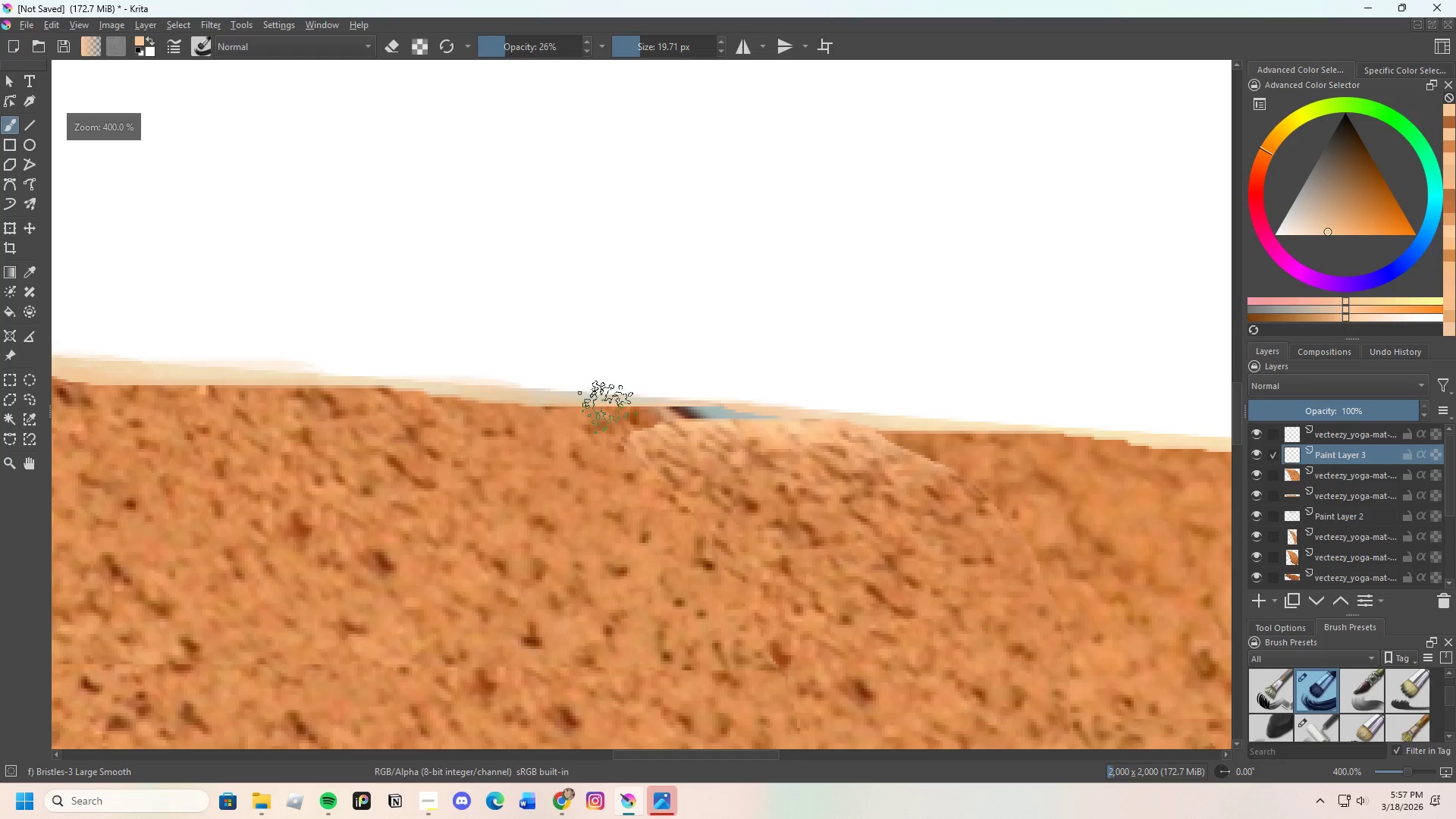 
left_click_drag(start_coordinate=[642, 43], to_coordinate=[635, 48])
 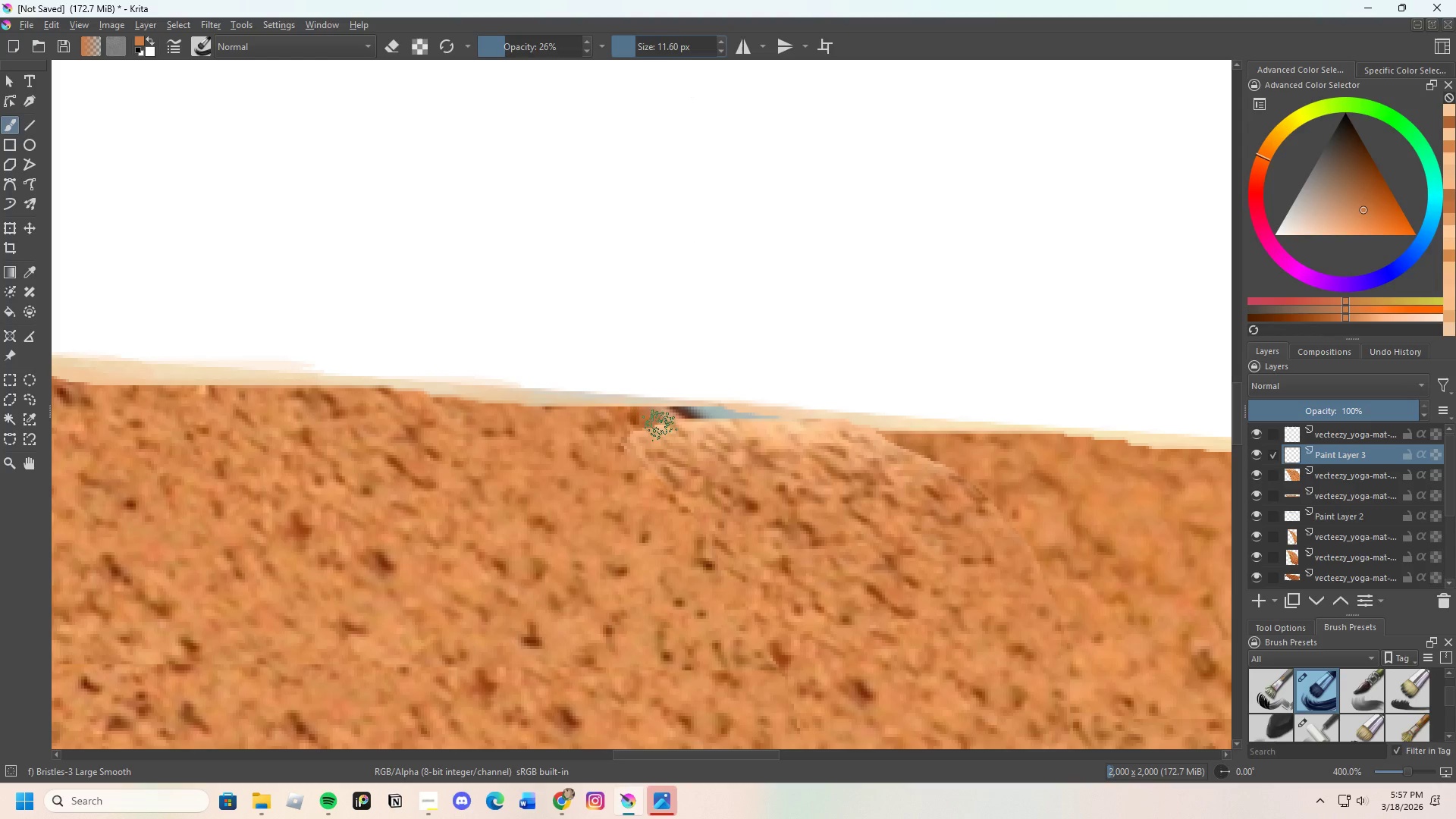 
left_click_drag(start_coordinate=[661, 424], to_coordinate=[792, 428])
 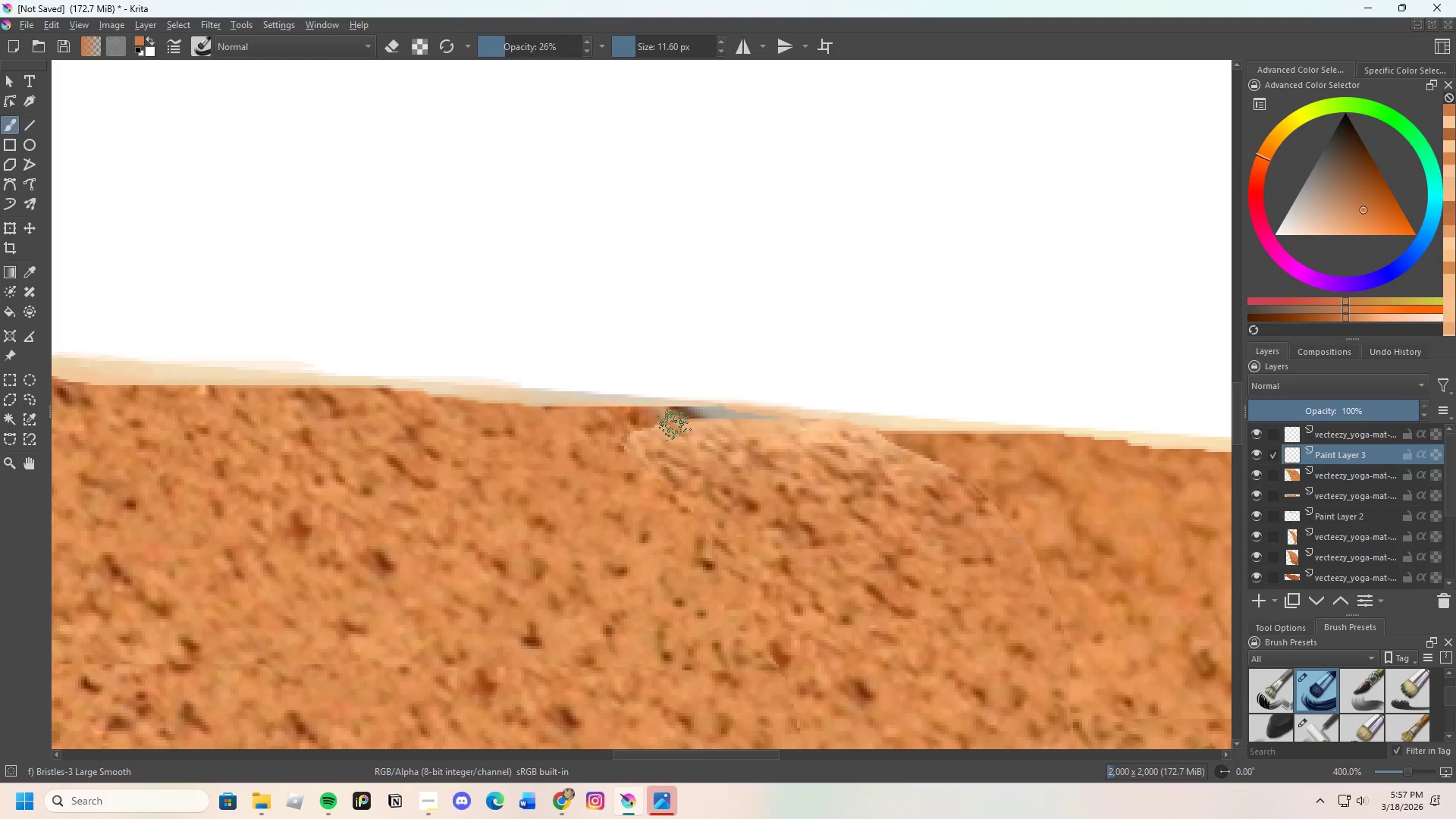 
left_click_drag(start_coordinate=[674, 425], to_coordinate=[823, 428])
 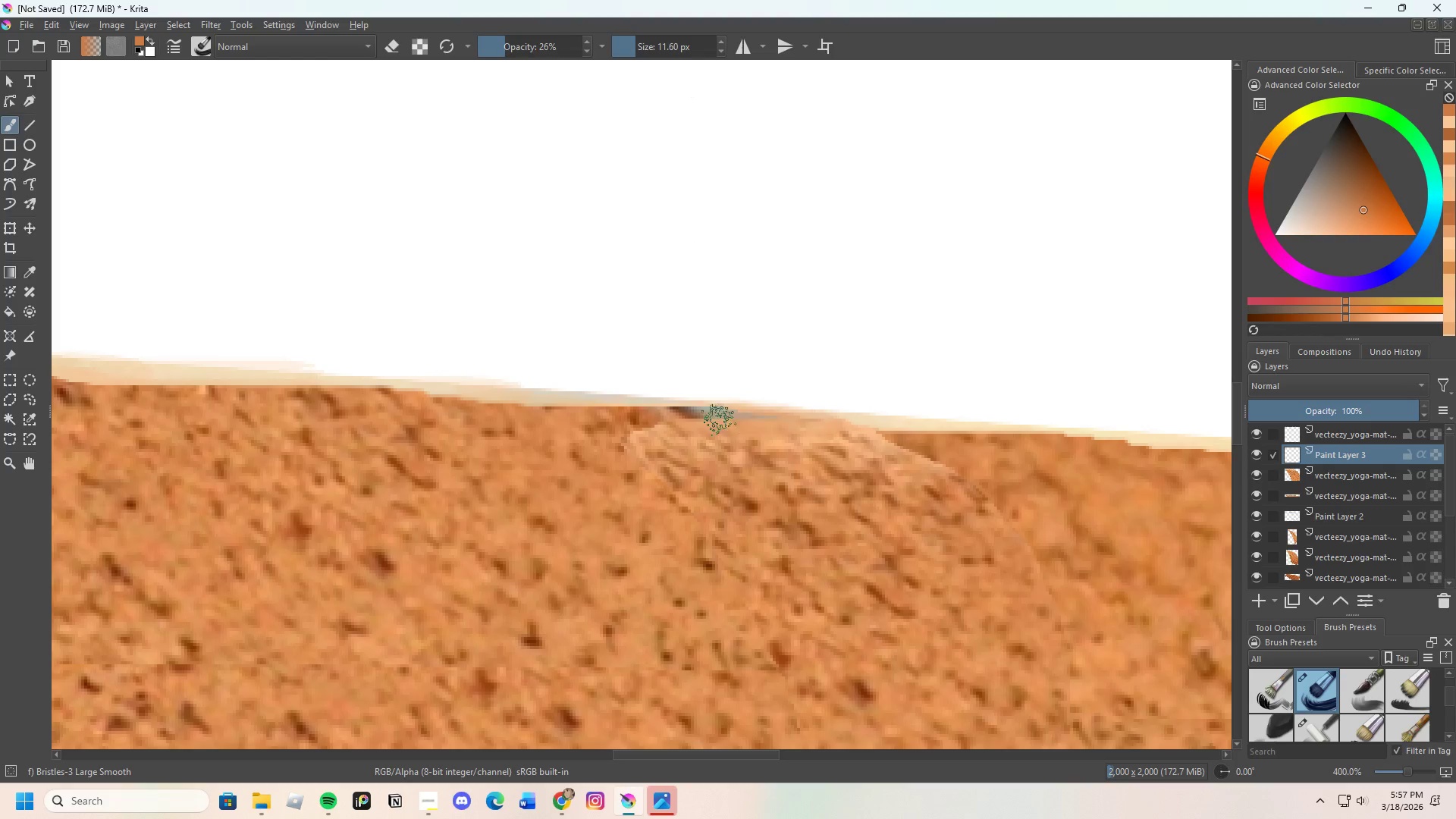 
left_click_drag(start_coordinate=[732, 420], to_coordinate=[853, 421])
 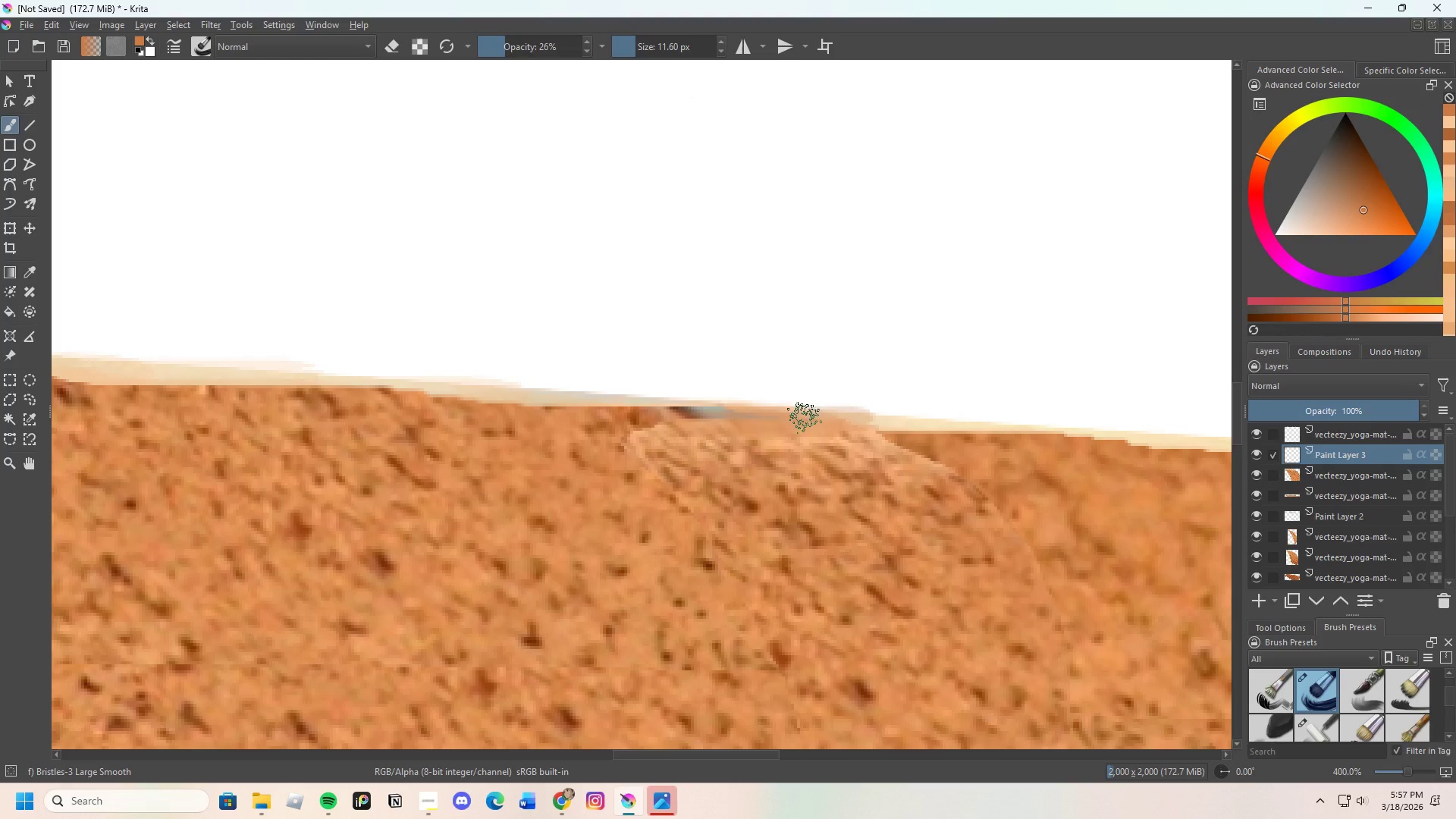 
left_click_drag(start_coordinate=[723, 418], to_coordinate=[668, 418])
 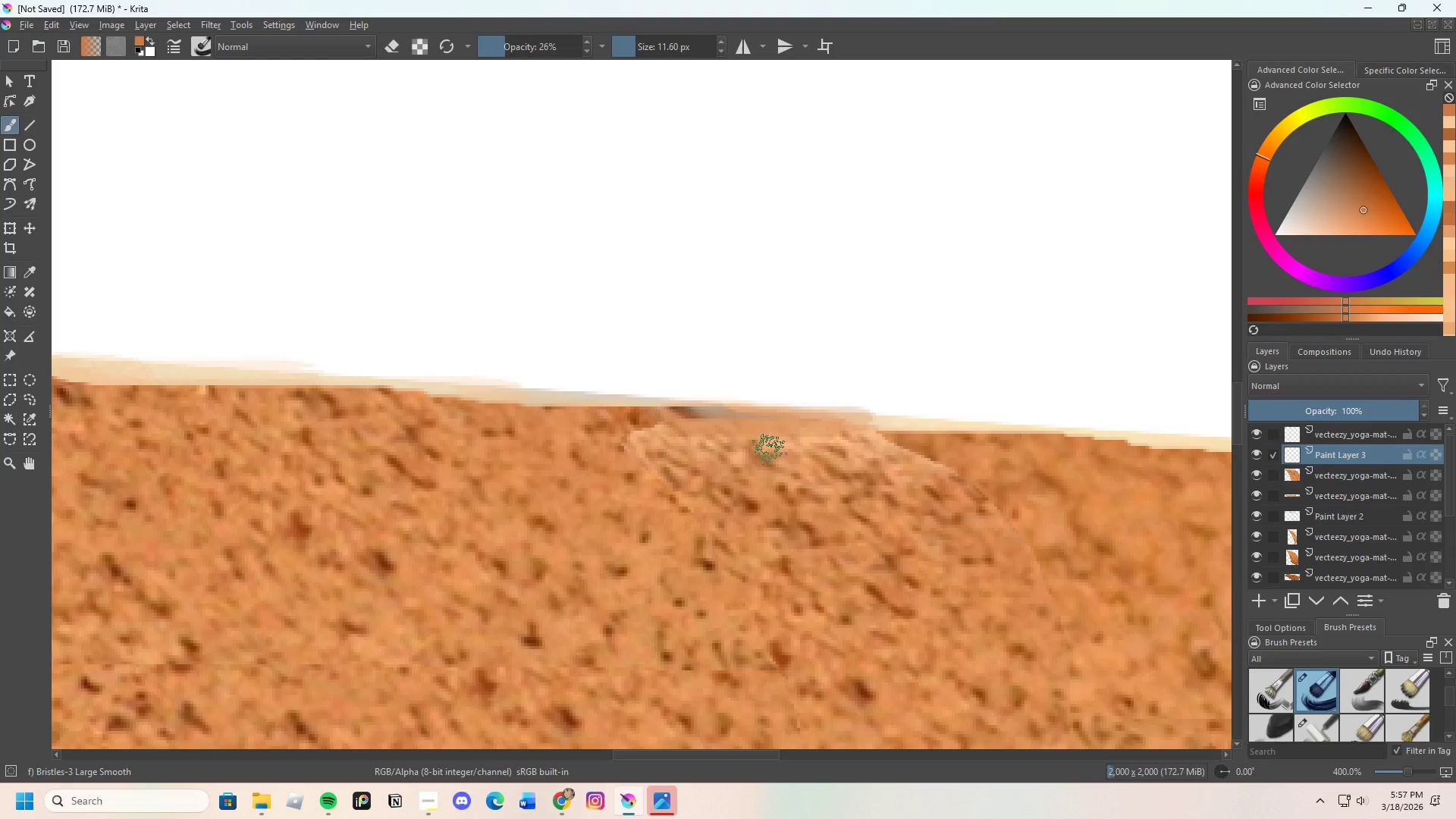 
hold_key(key=ControlLeft, duration=0.33)
 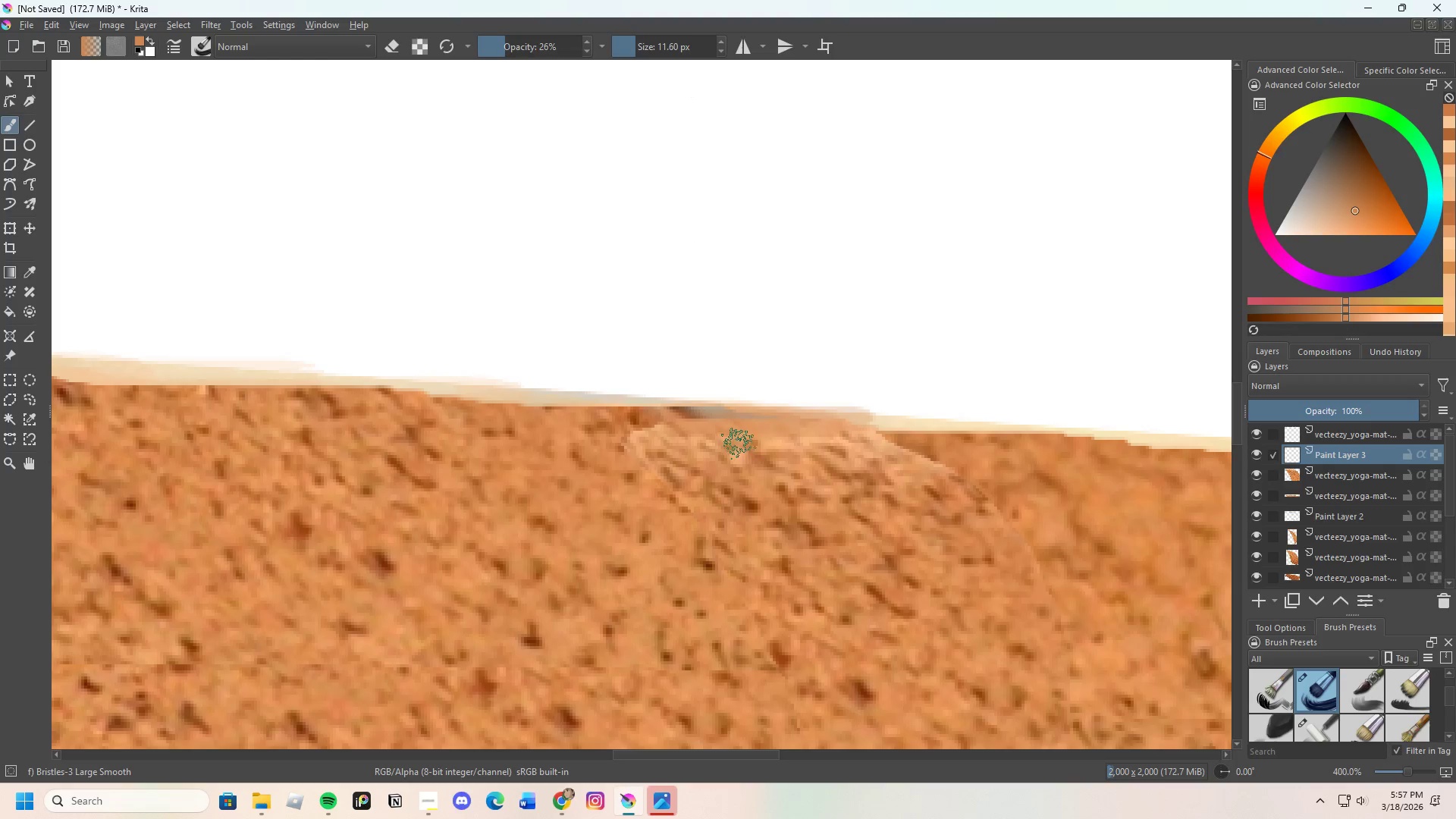 
left_click_drag(start_coordinate=[778, 438], to_coordinate=[872, 443])
 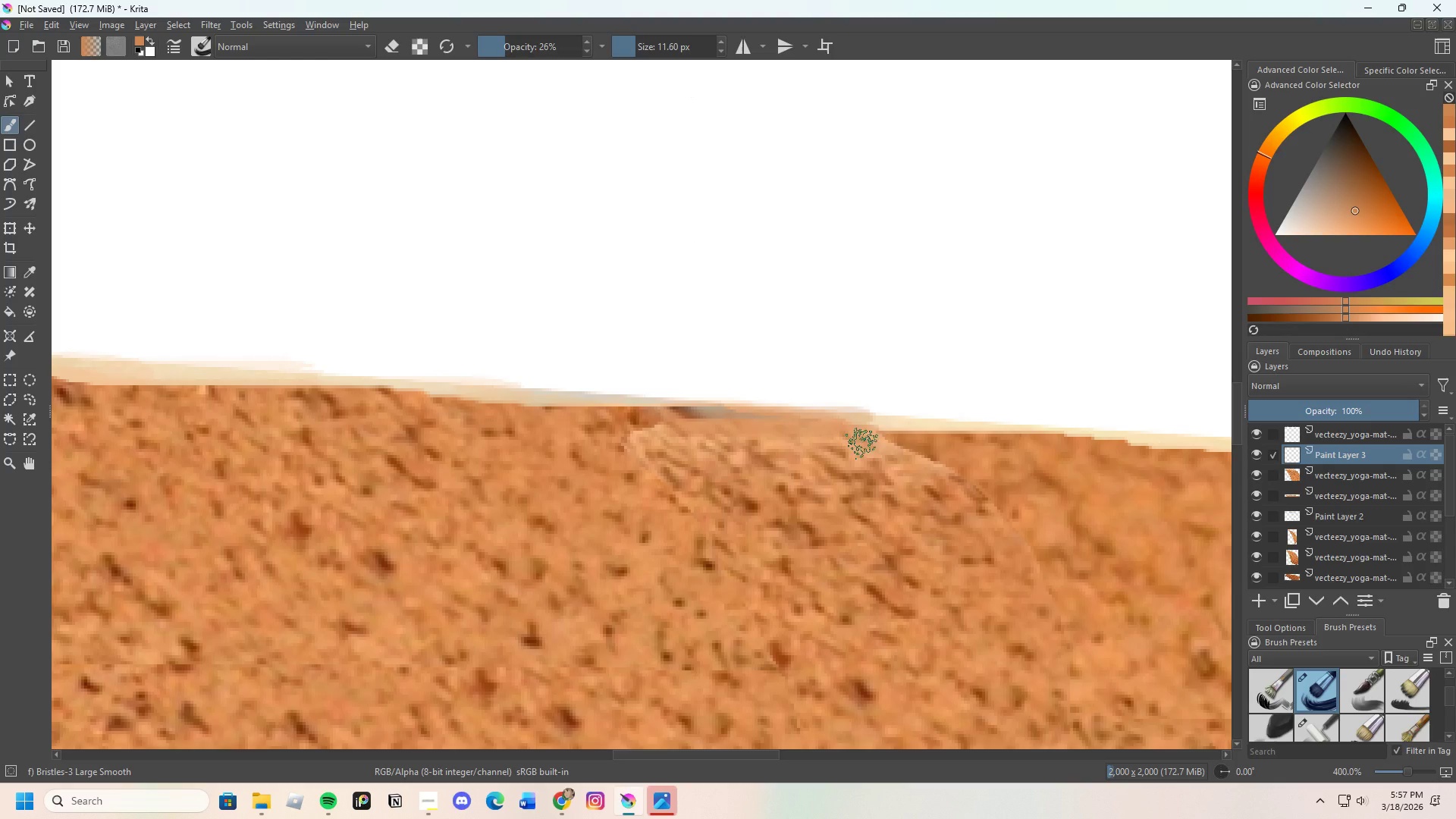 
left_click_drag(start_coordinate=[863, 444], to_coordinate=[896, 444])
 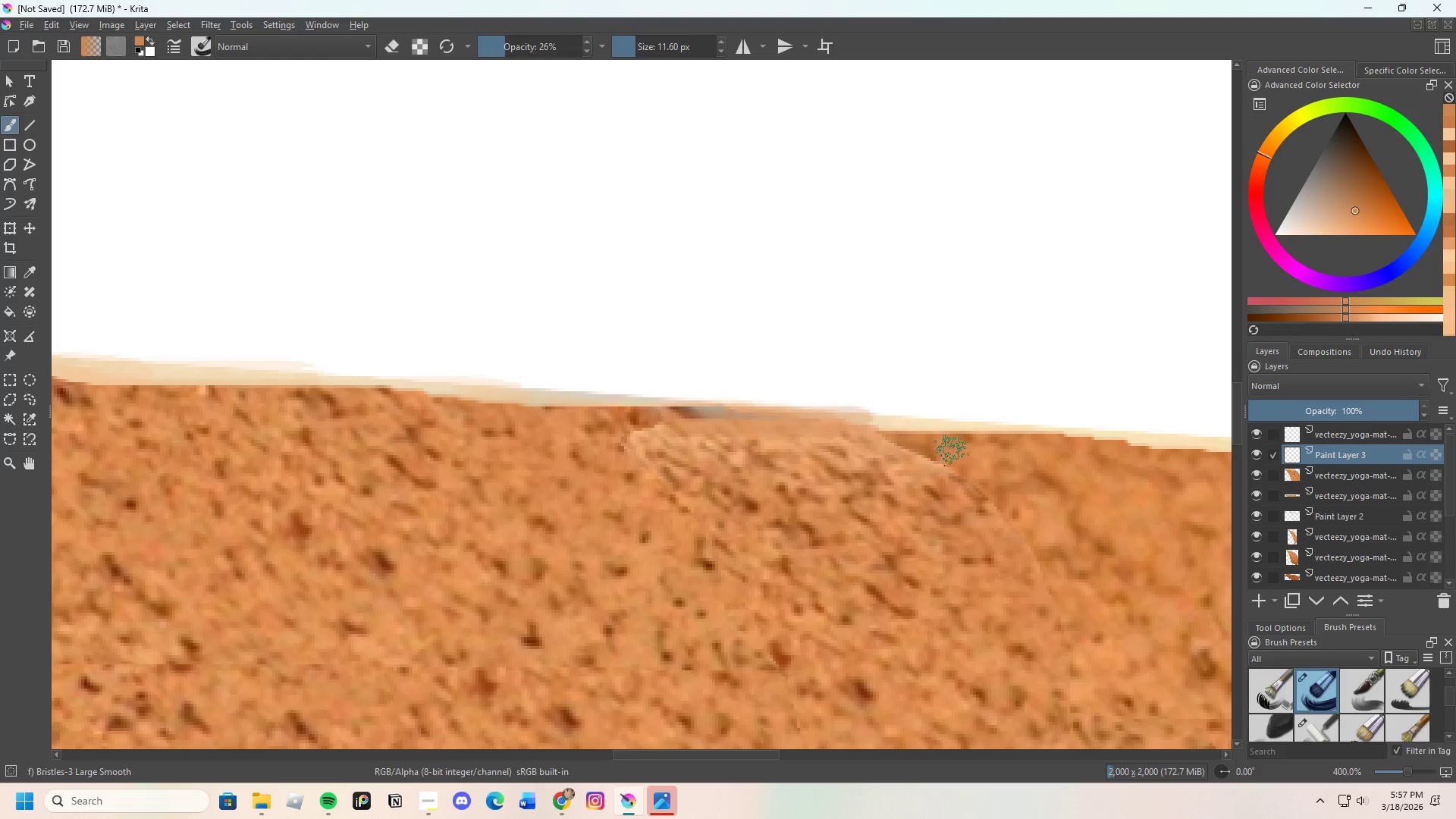 
hold_key(key=ControlLeft, duration=0.31)
 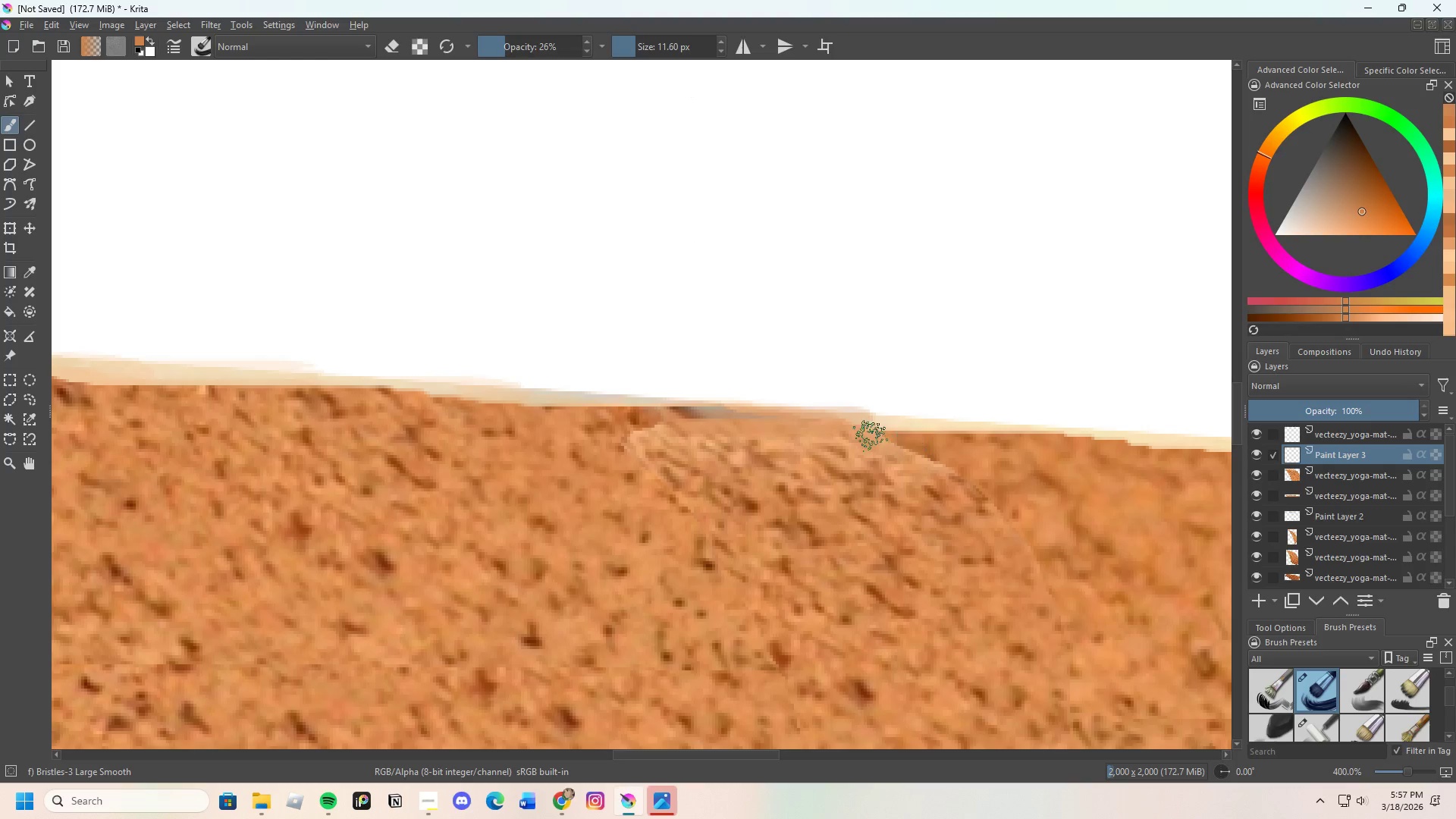 
left_click_drag(start_coordinate=[873, 435], to_coordinate=[934, 458])
 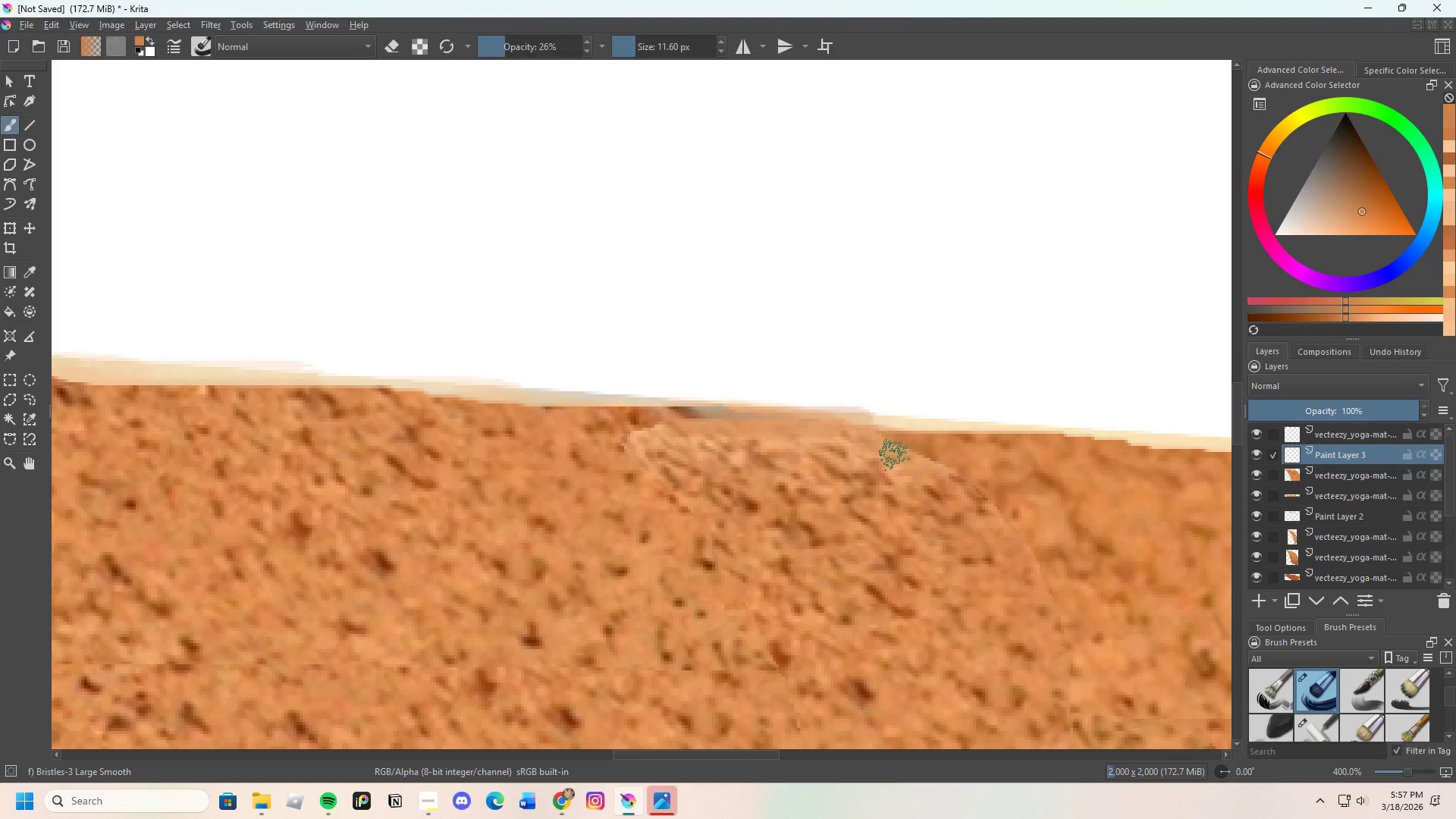 
left_click_drag(start_coordinate=[886, 451], to_coordinate=[912, 460])
 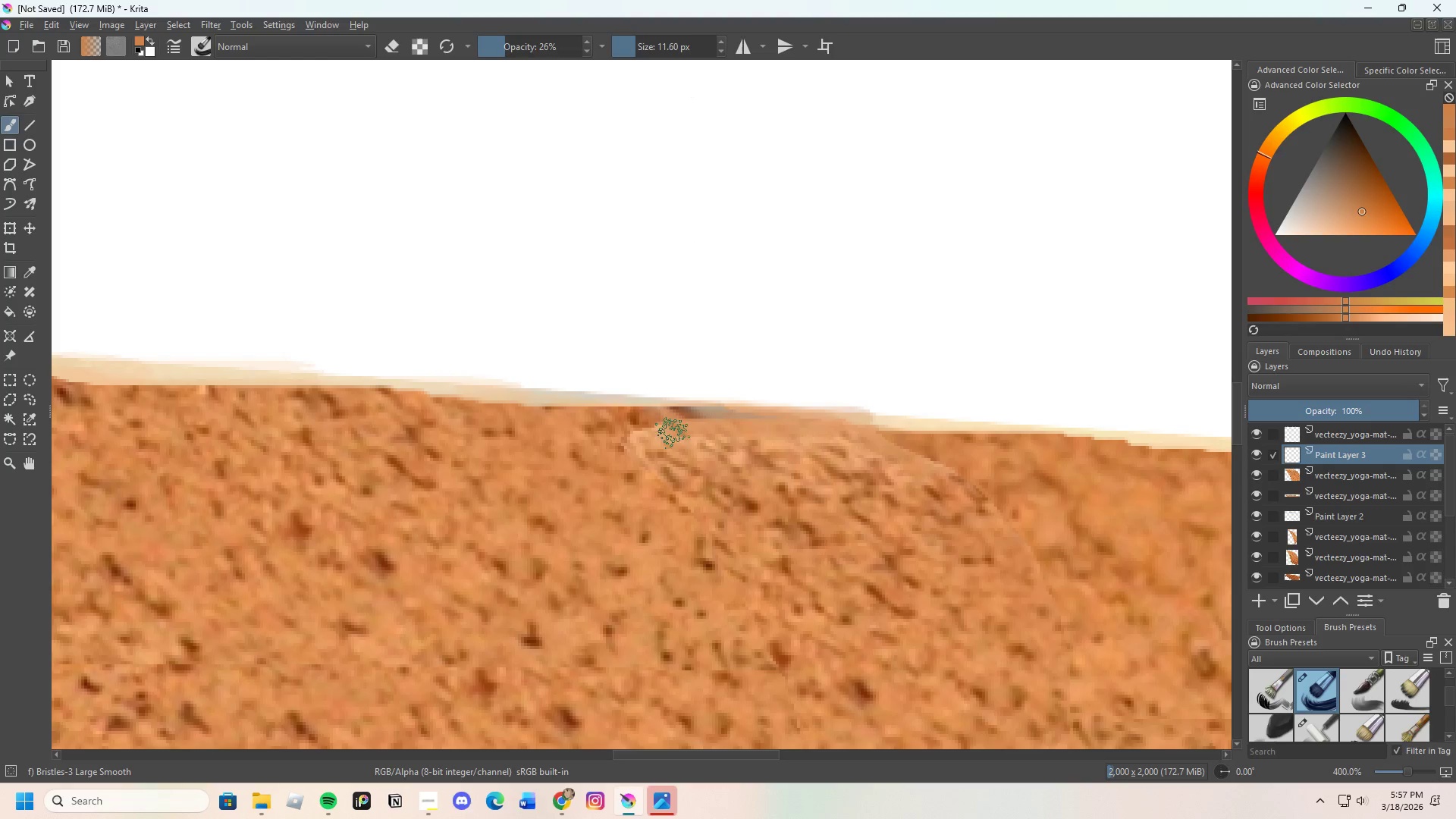 
hold_key(key=ControlLeft, duration=0.62)
left_click([629, 416])
 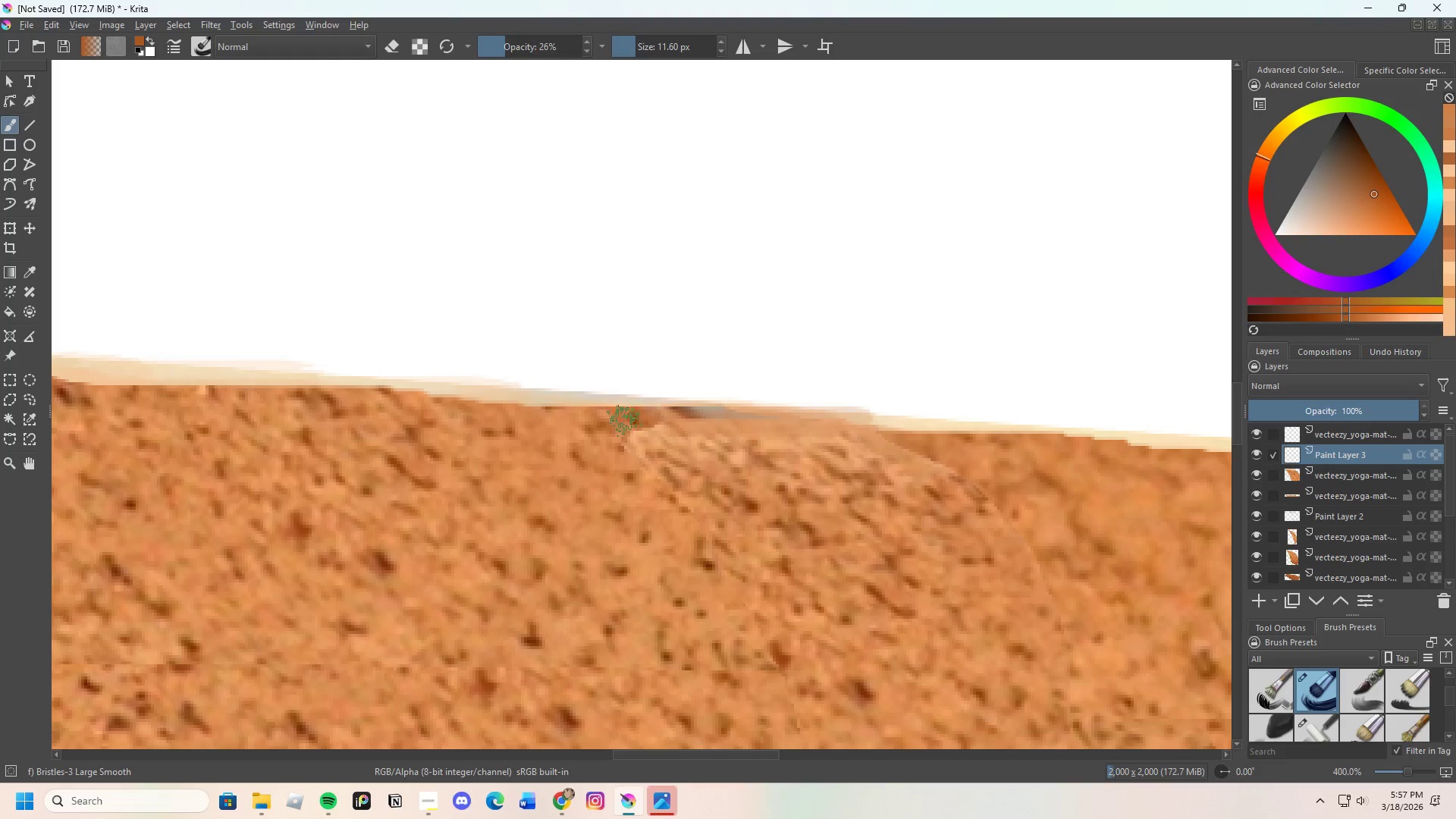 
left_click_drag(start_coordinate=[625, 425], to_coordinate=[627, 433])
 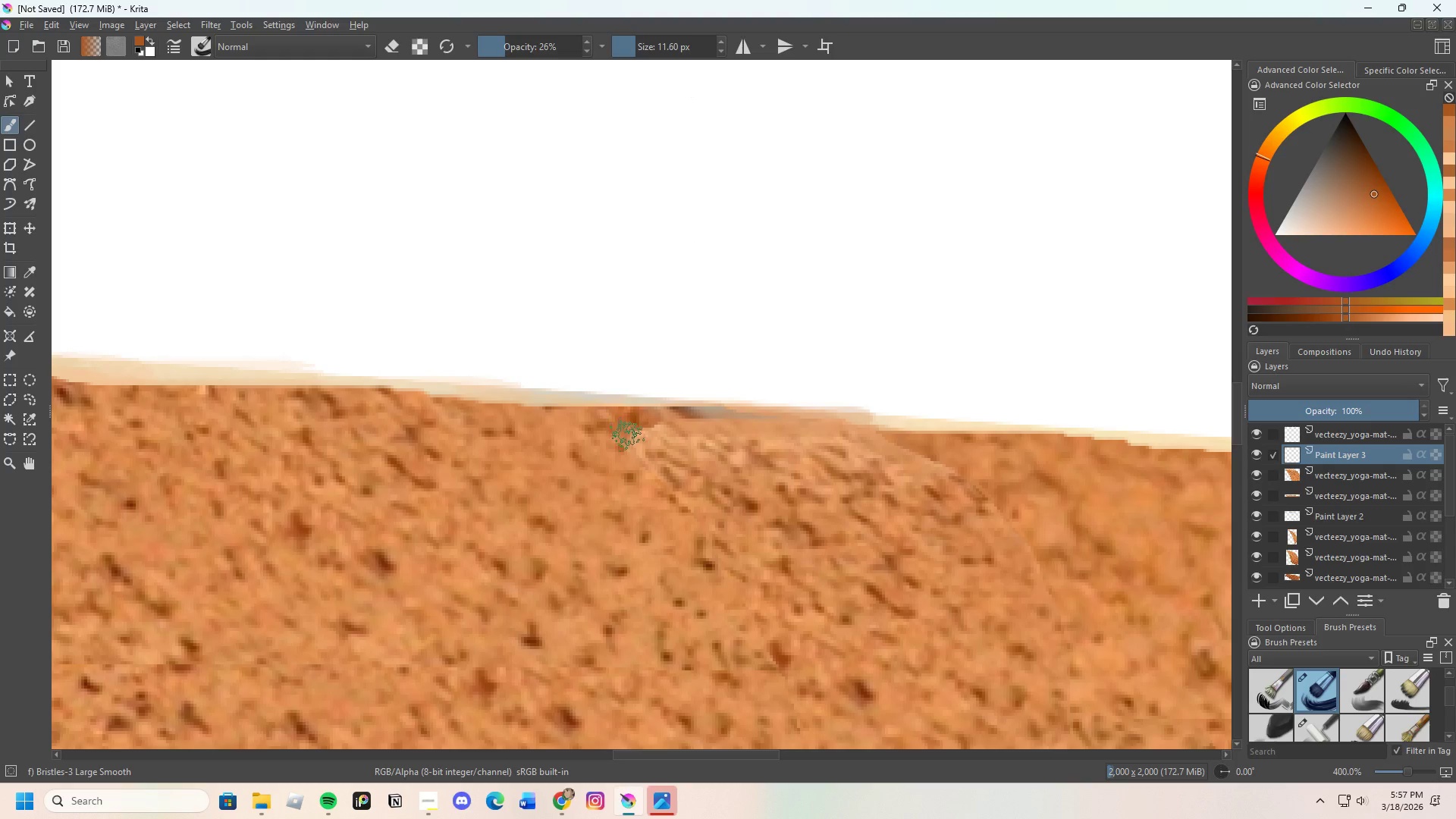 
left_click_drag(start_coordinate=[627, 436], to_coordinate=[631, 458])
 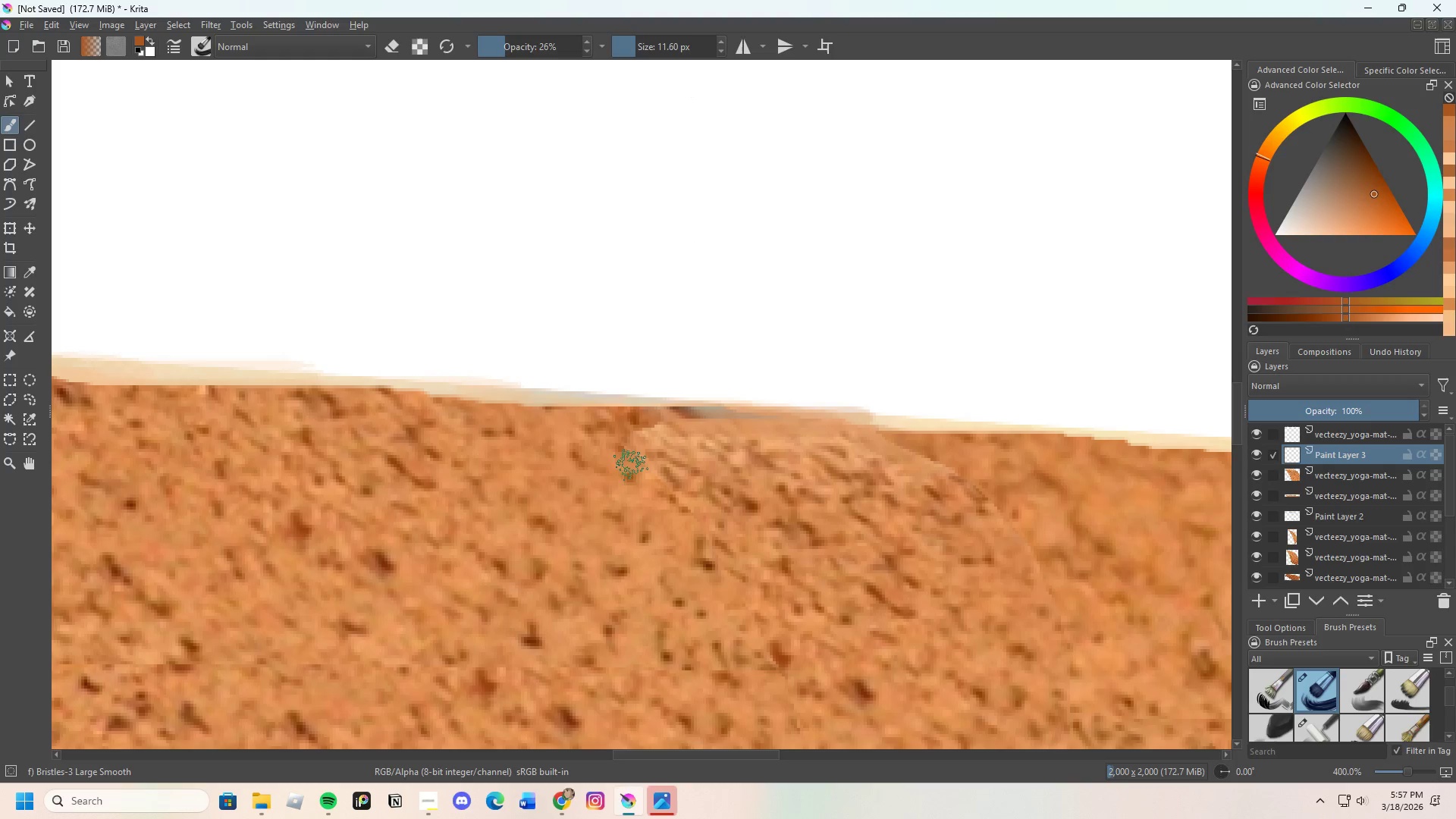 
left_click_drag(start_coordinate=[629, 450], to_coordinate=[632, 420])
 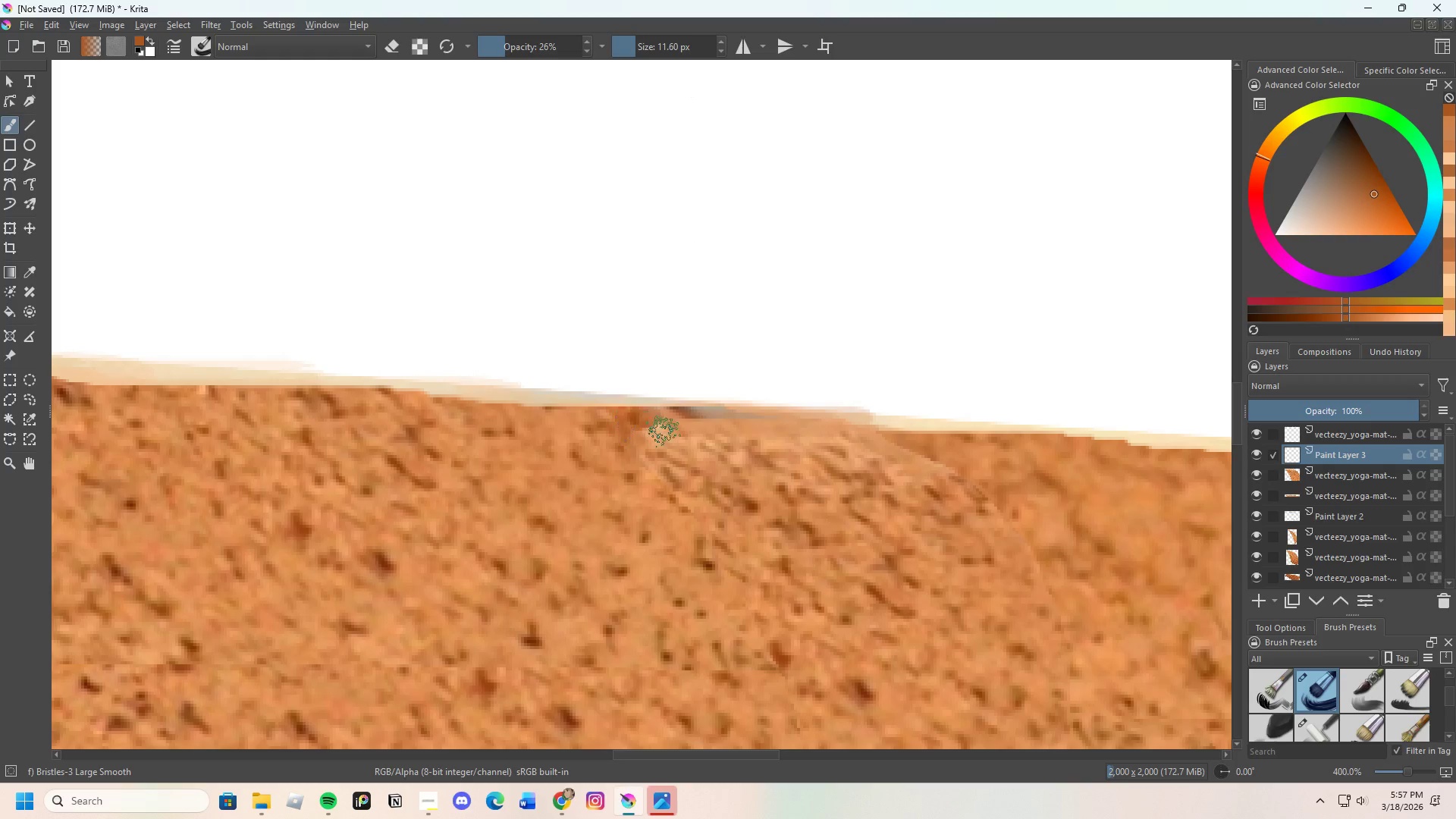 
left_click_drag(start_coordinate=[676, 431], to_coordinate=[695, 427])
 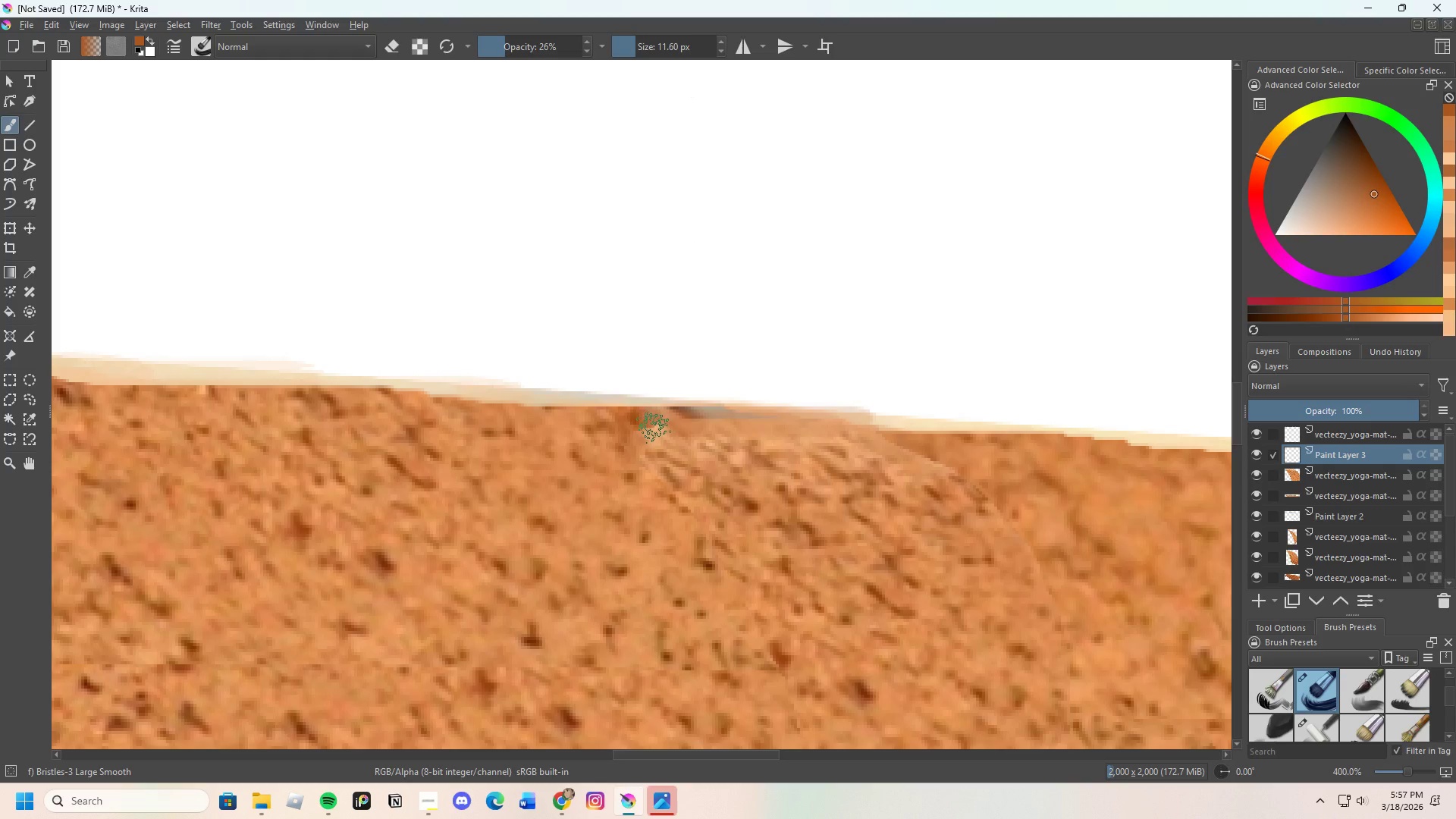 
left_click_drag(start_coordinate=[653, 428], to_coordinate=[658, 433])
 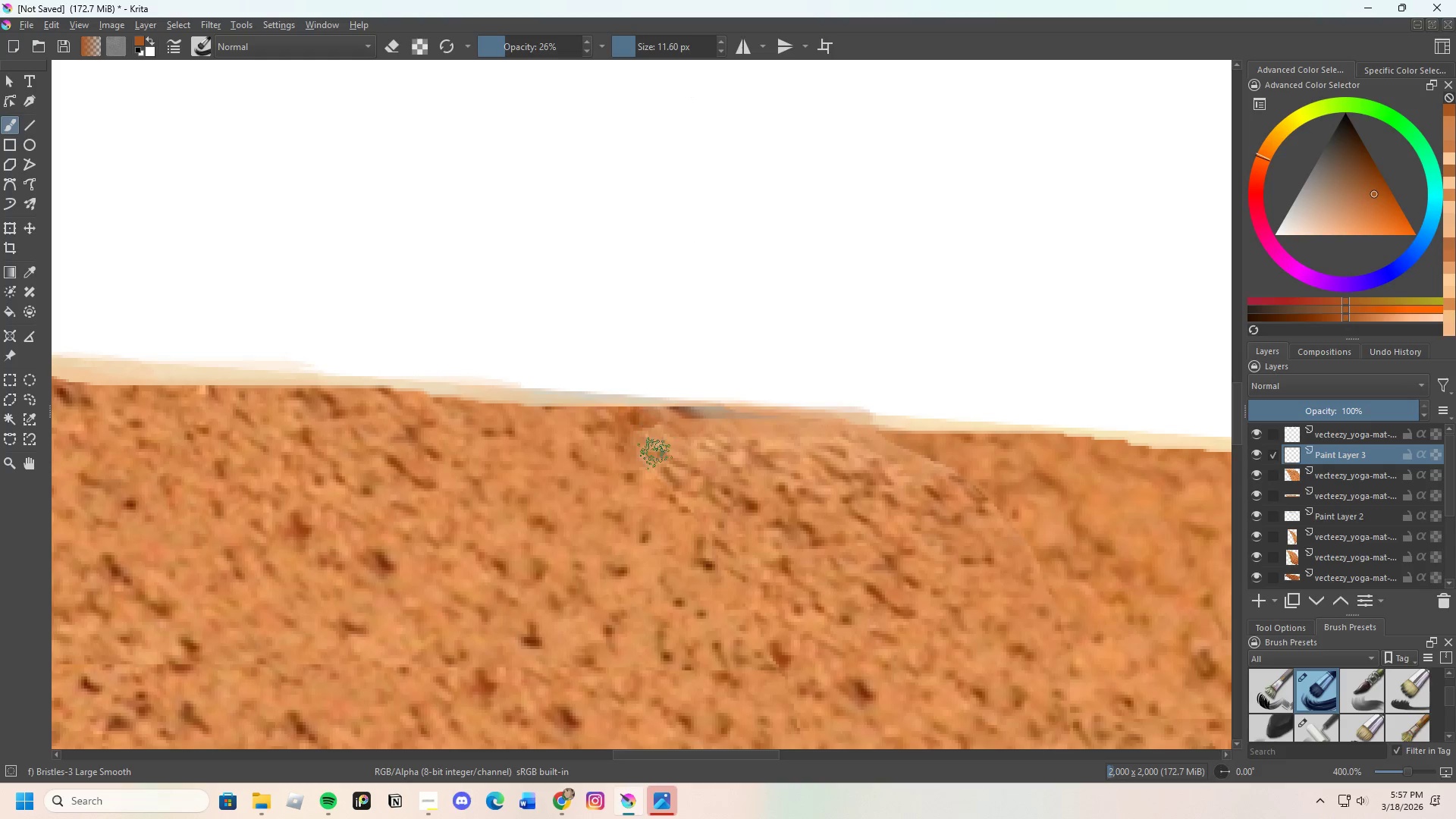 
hold_key(key=ControlLeft, duration=0.42)
 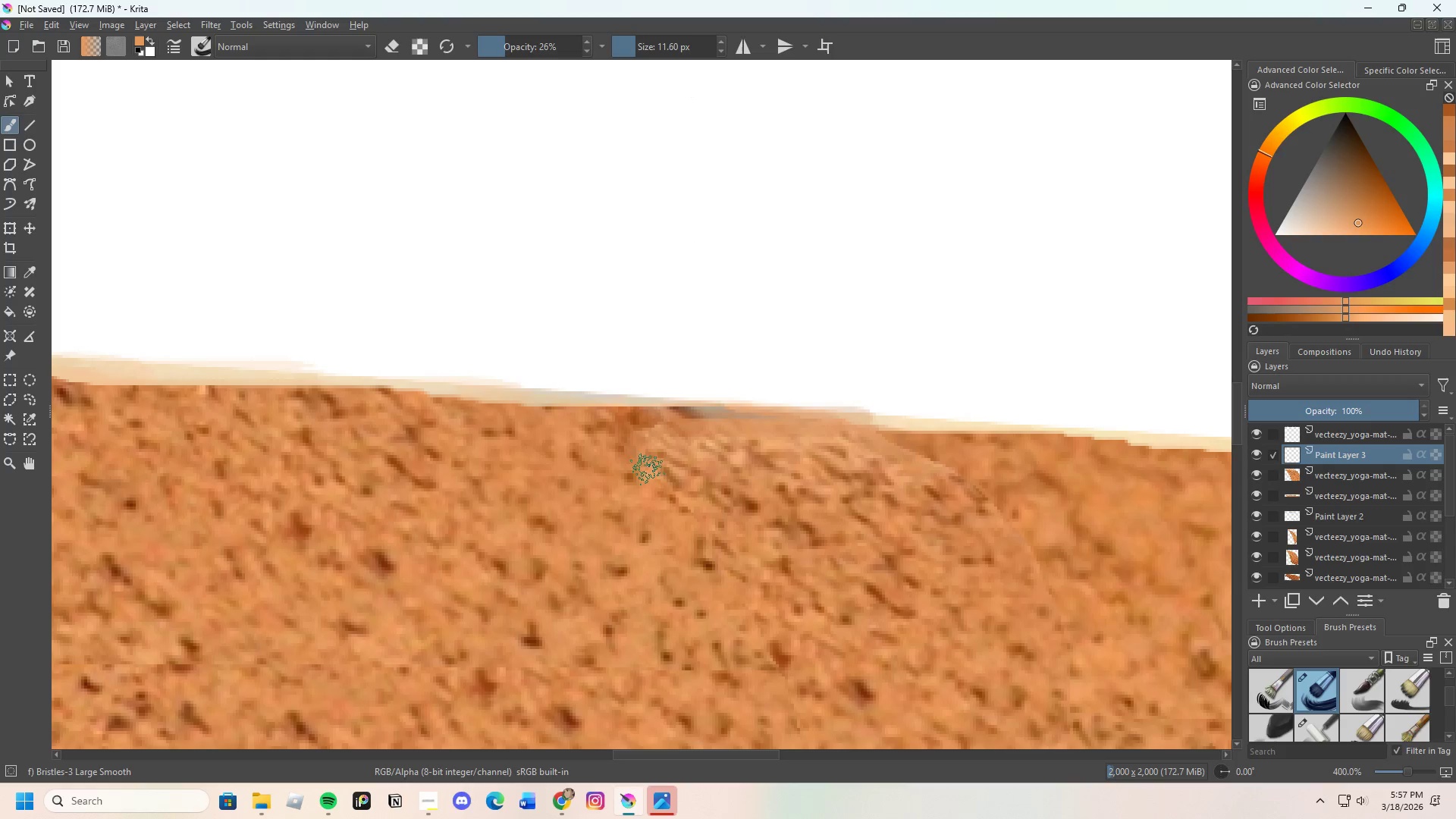 
left_click_drag(start_coordinate=[648, 469], to_coordinate=[668, 490])
 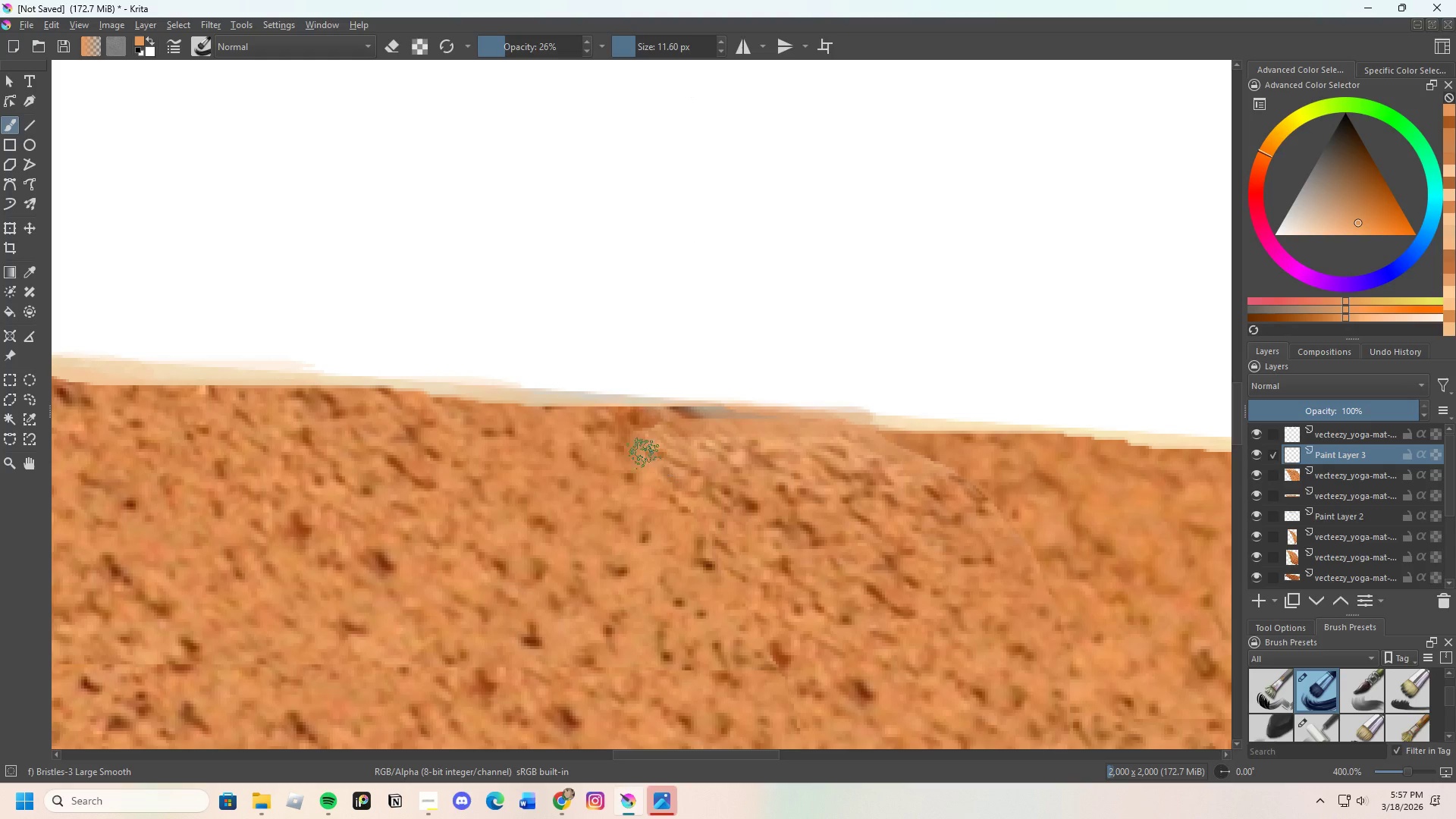 
left_click_drag(start_coordinate=[645, 456], to_coordinate=[668, 463])
 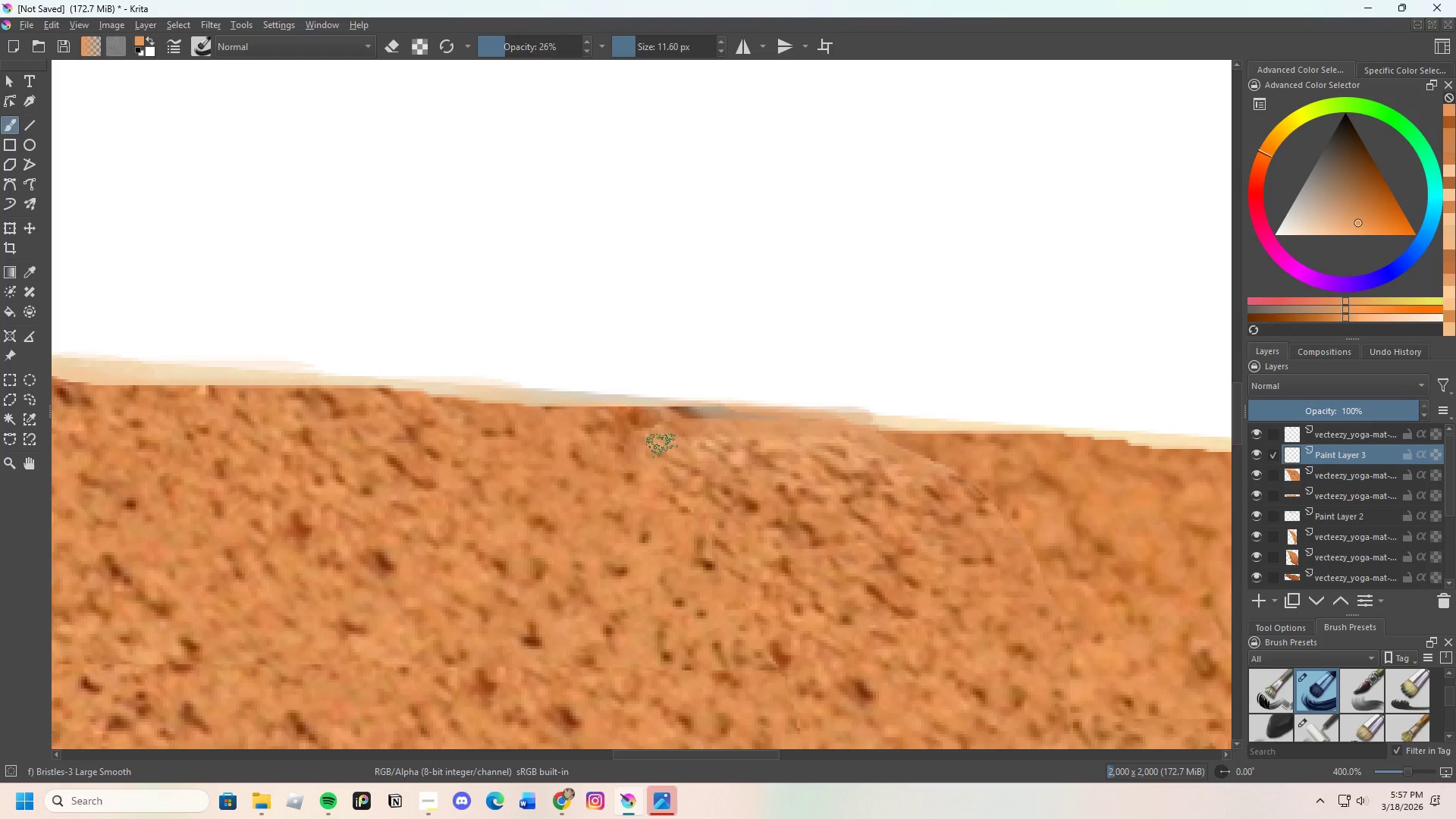 
left_click_drag(start_coordinate=[660, 442], to_coordinate=[667, 434])
 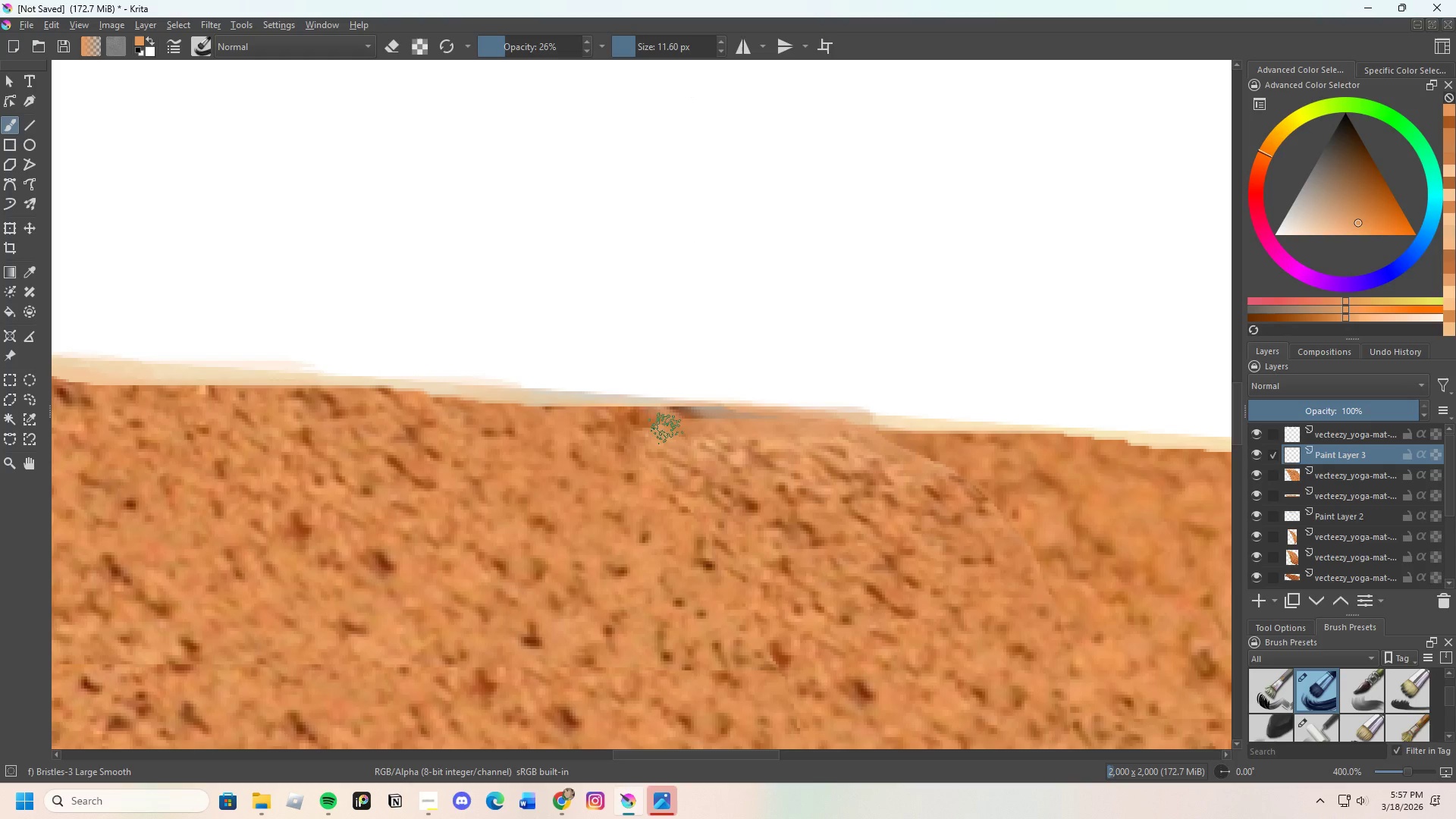 
left_click_drag(start_coordinate=[682, 428], to_coordinate=[692, 428])
 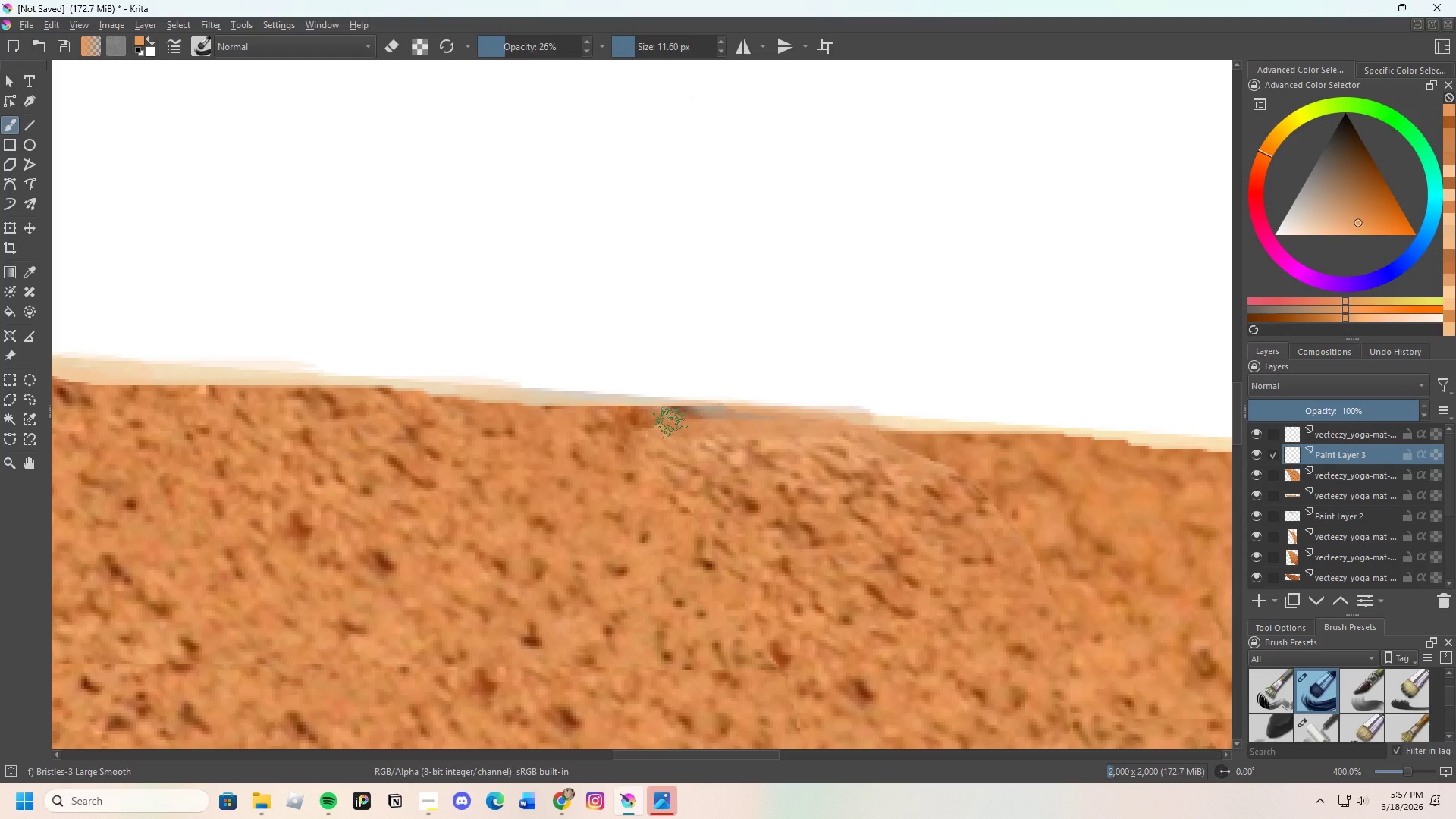 
key(Control+ControlLeft)
 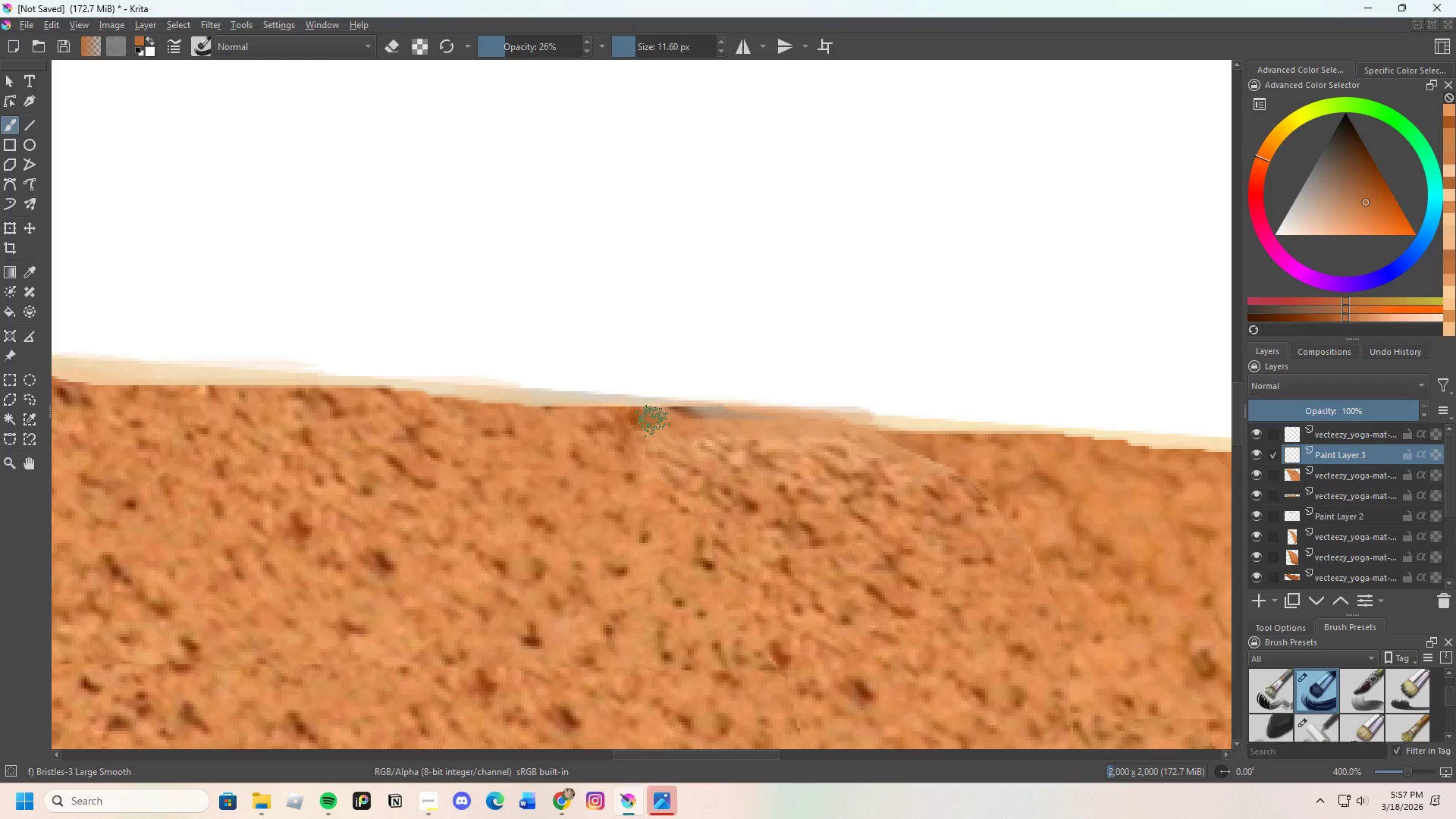 
left_click_drag(start_coordinate=[656, 420], to_coordinate=[737, 419])
 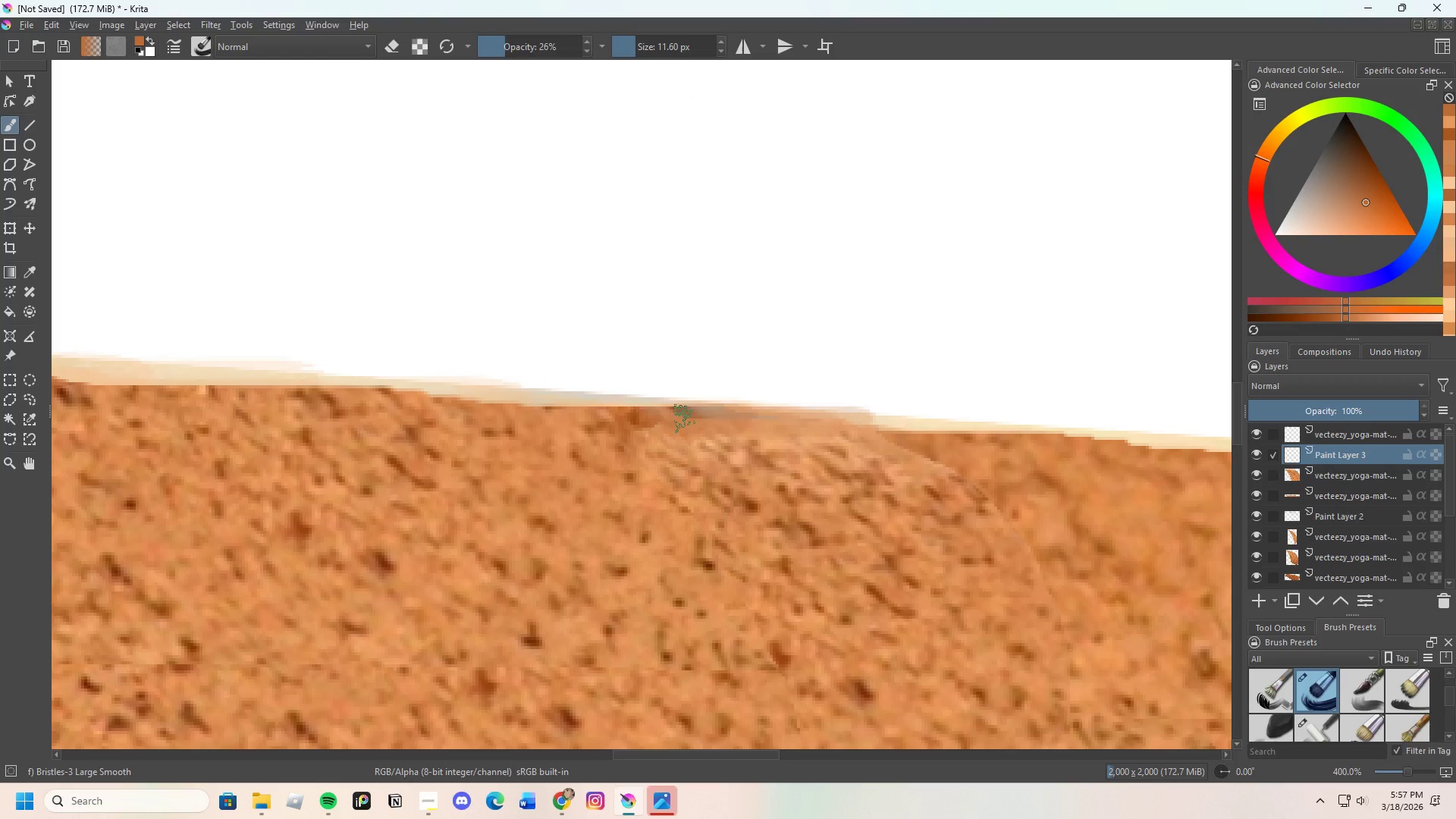 
left_click_drag(start_coordinate=[664, 418], to_coordinate=[743, 422])
 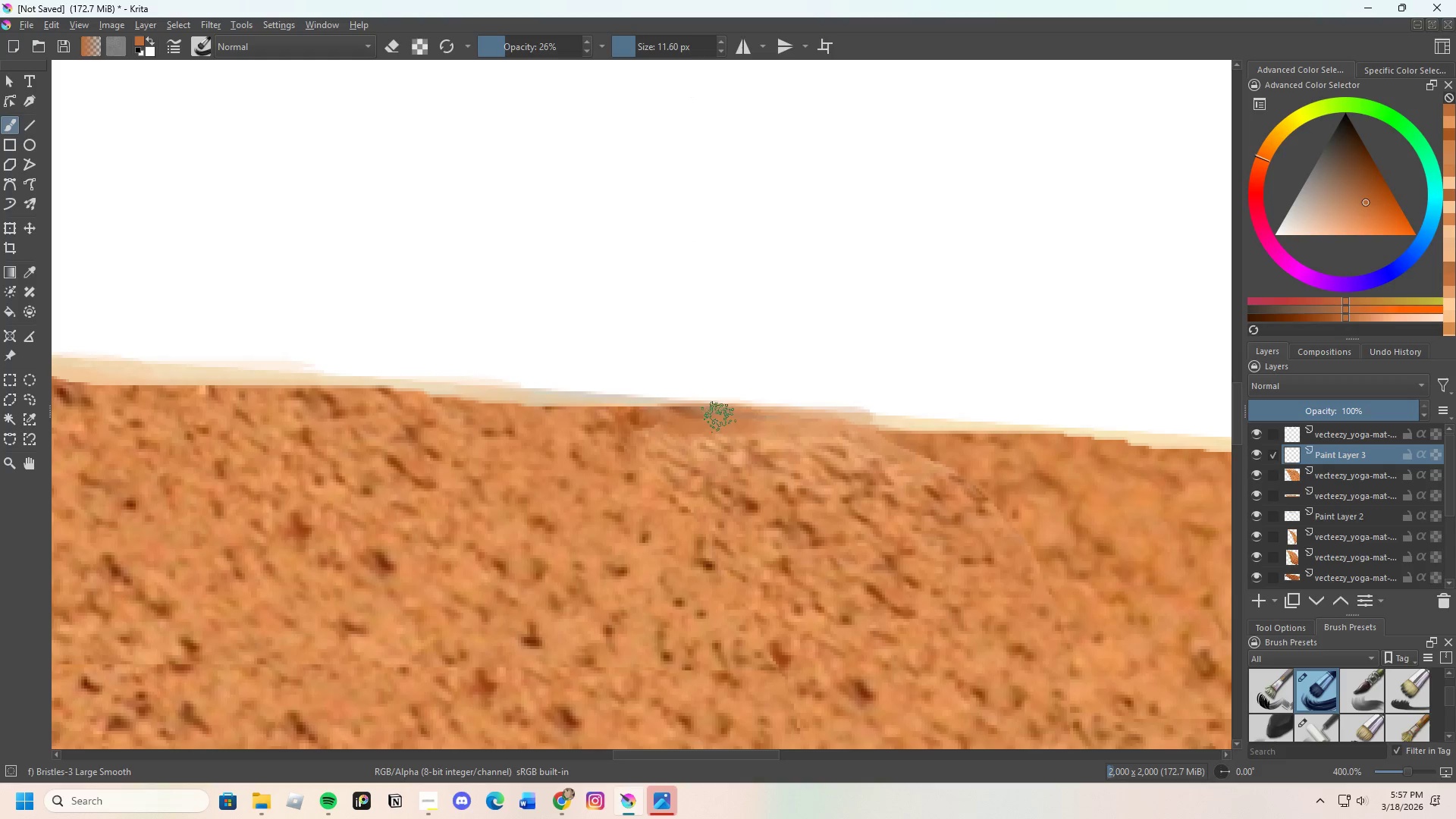 
left_click_drag(start_coordinate=[722, 417], to_coordinate=[789, 423])
 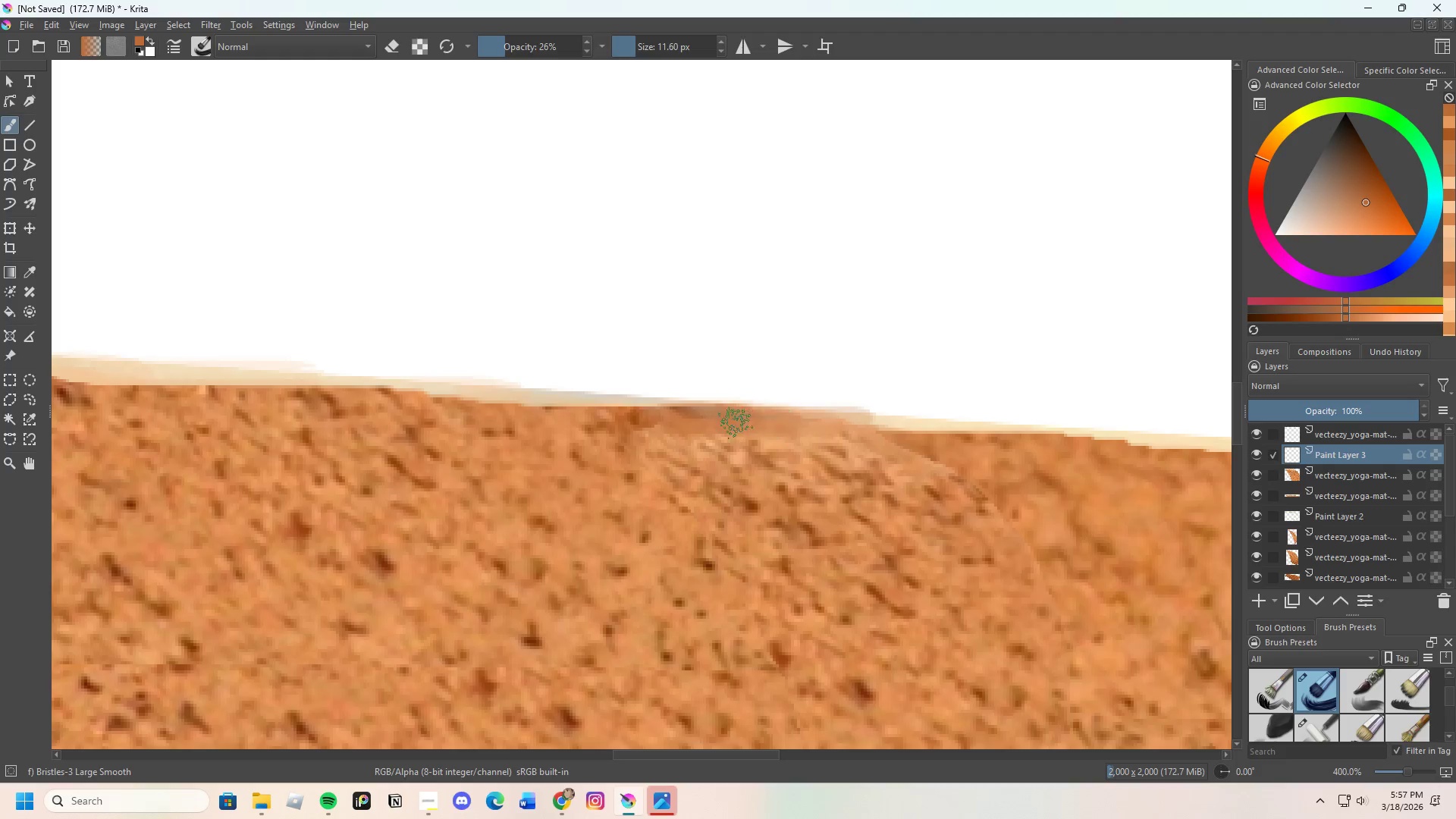 
left_click_drag(start_coordinate=[757, 423], to_coordinate=[868, 425])
 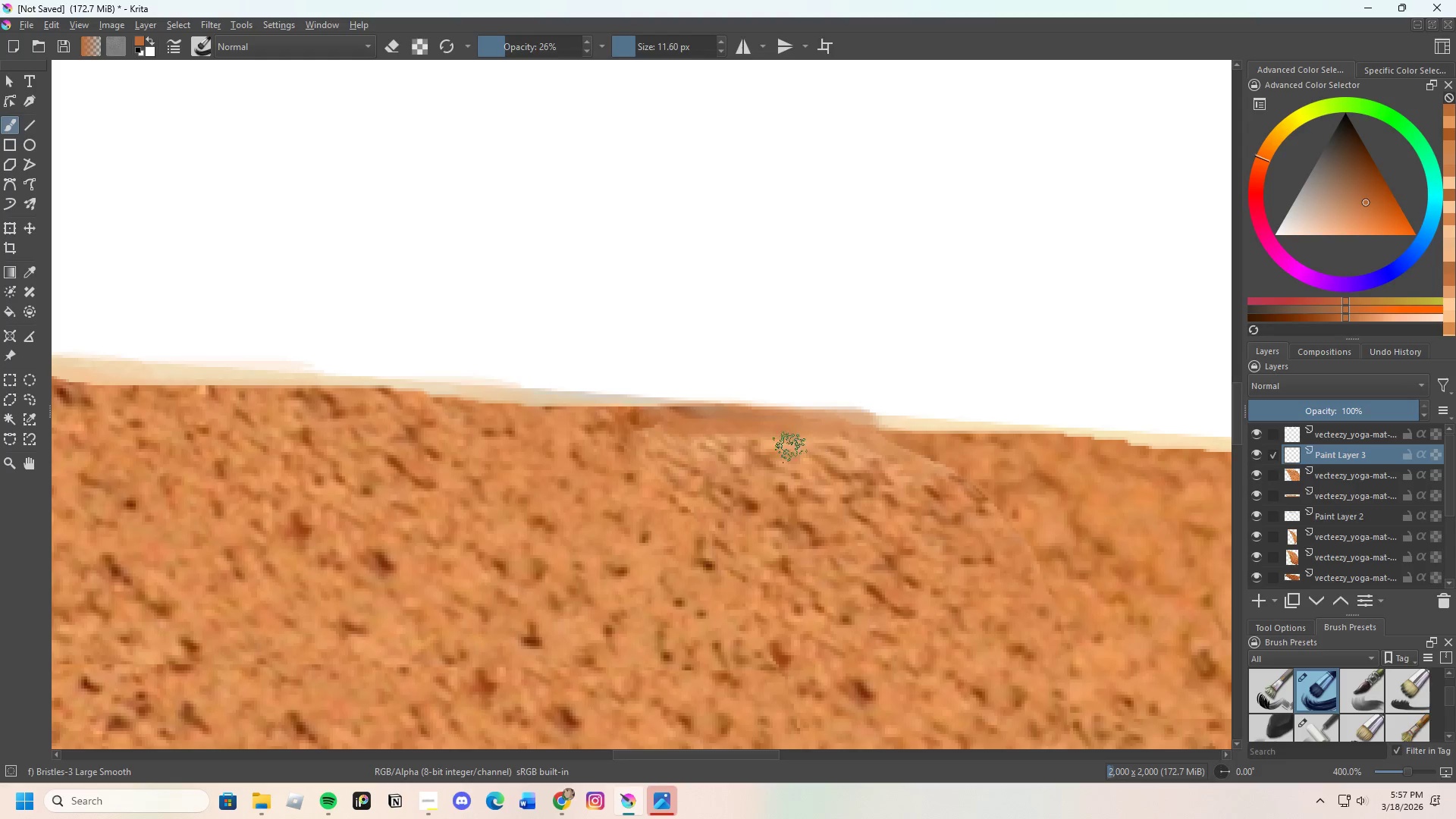 
hold_key(key=ControlLeft, duration=0.38)
left_click([738, 453])
 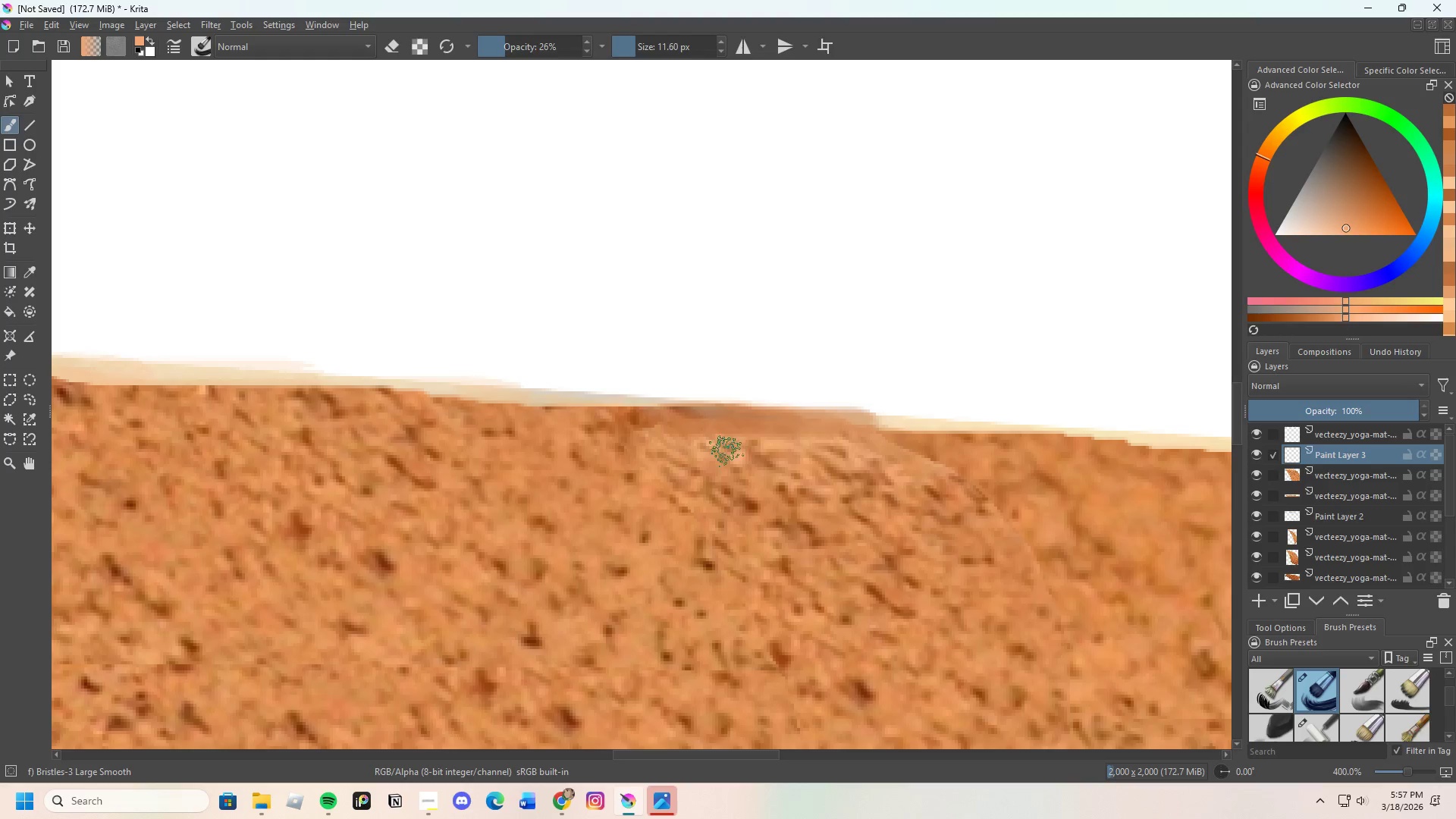 
left_click_drag(start_coordinate=[726, 451], to_coordinate=[752, 436])
 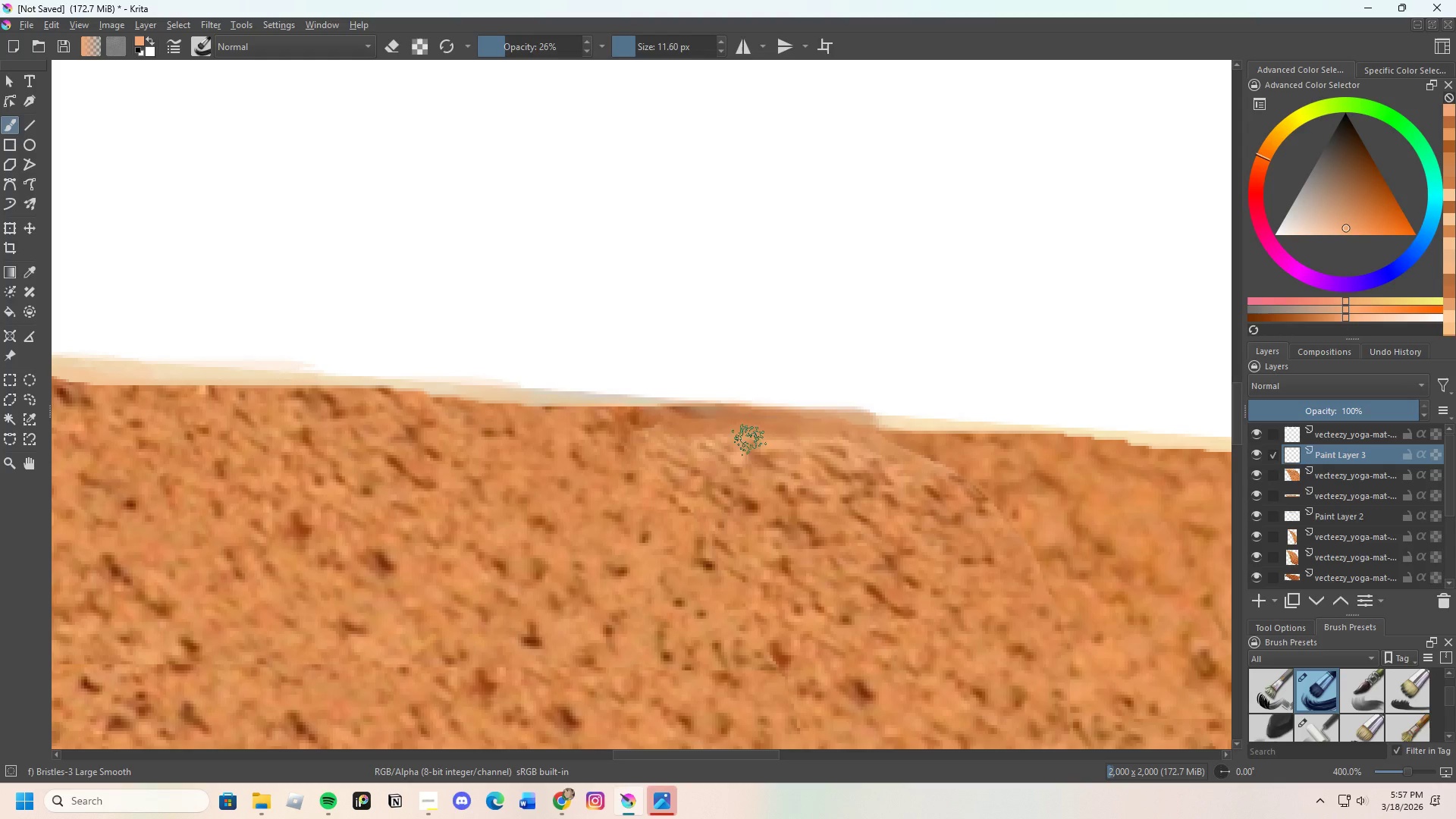 
left_click_drag(start_coordinate=[730, 438], to_coordinate=[667, 432])
 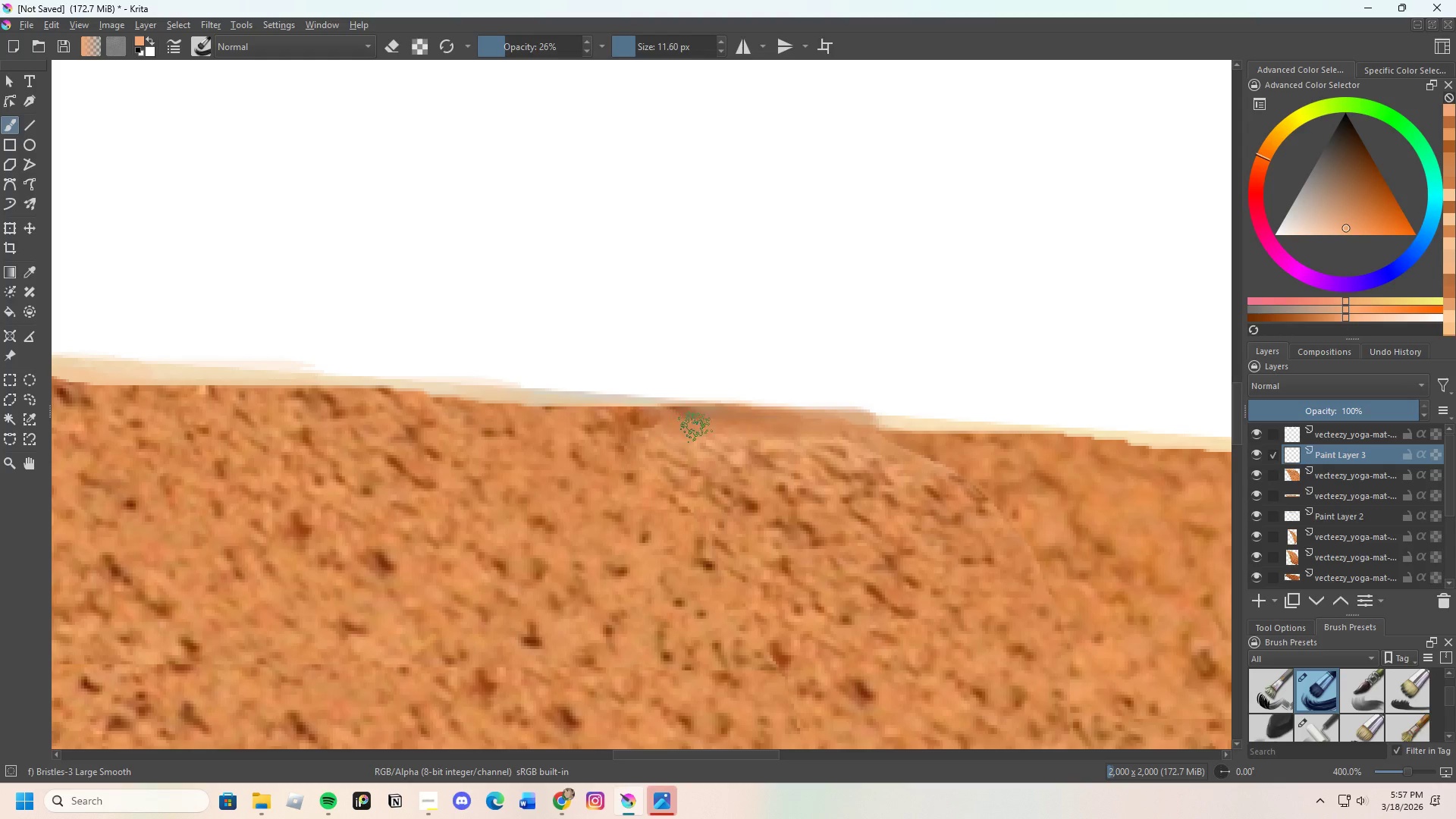 
left_click_drag(start_coordinate=[717, 427], to_coordinate=[774, 424])
 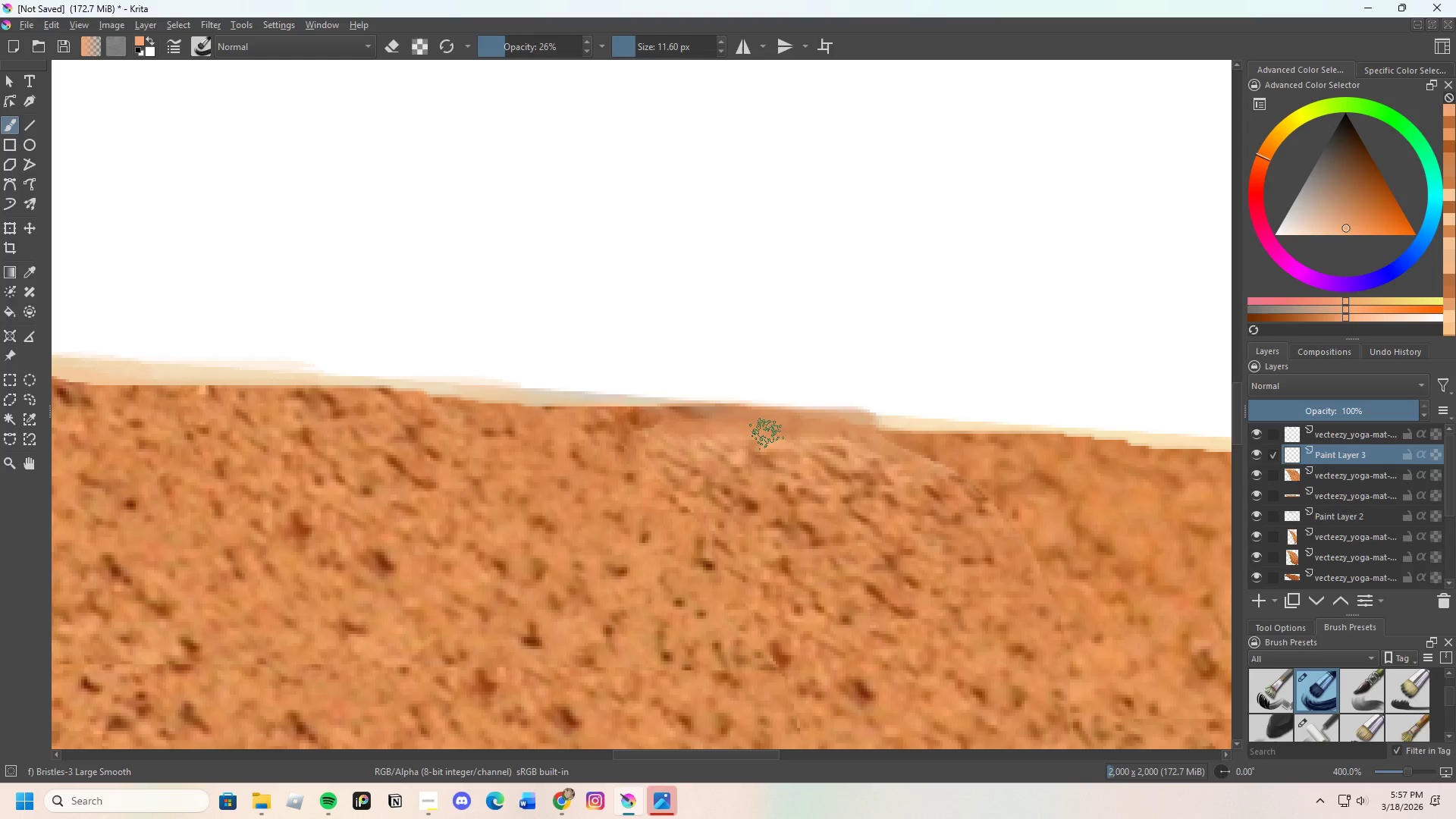 
left_click_drag(start_coordinate=[758, 435], to_coordinate=[802, 434])
 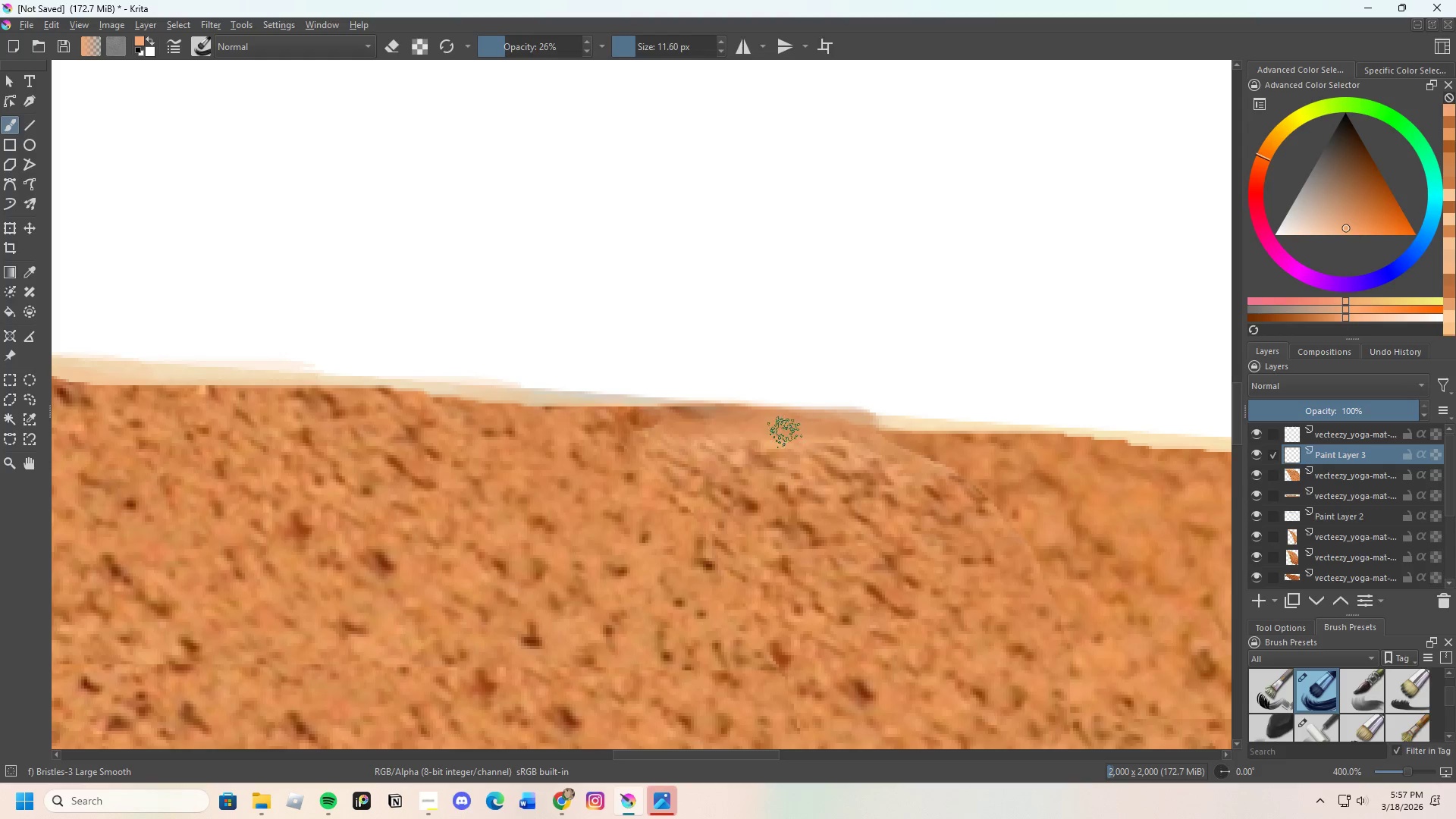 
left_click_drag(start_coordinate=[760, 426], to_coordinate=[834, 428])
 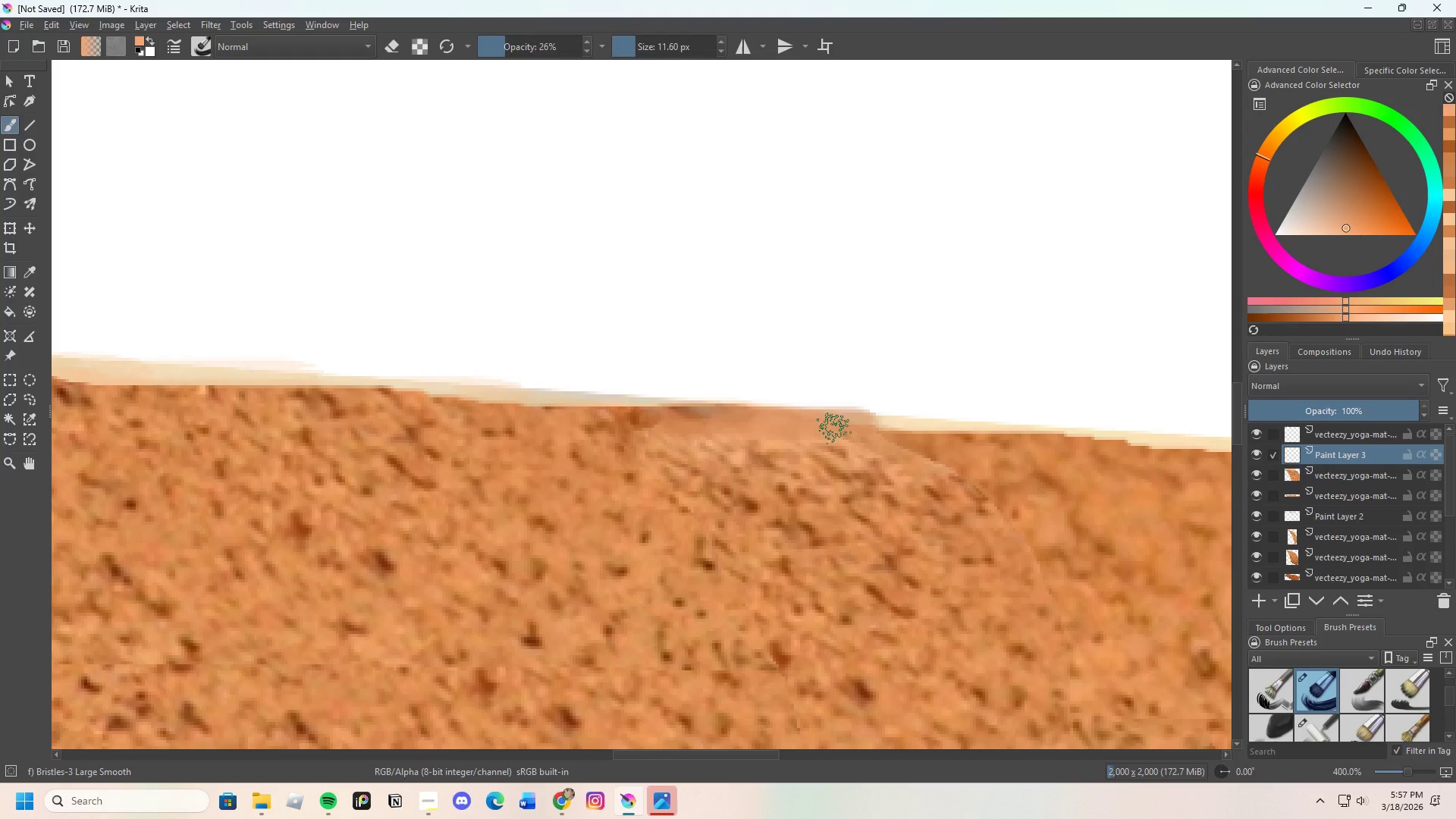 
left_click_drag(start_coordinate=[834, 430], to_coordinate=[867, 438])
 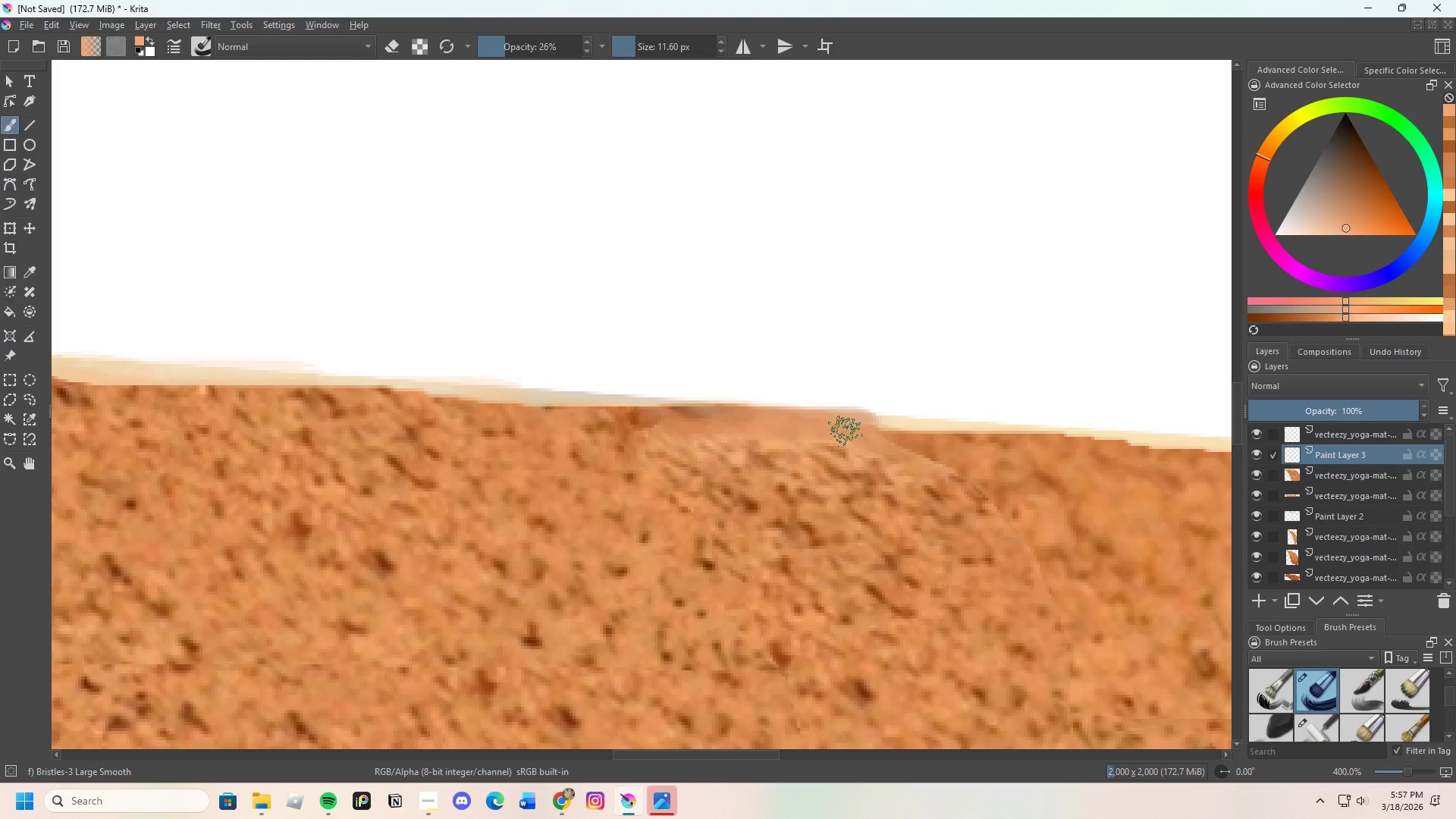 
left_click_drag(start_coordinate=[843, 431], to_coordinate=[896, 437])
 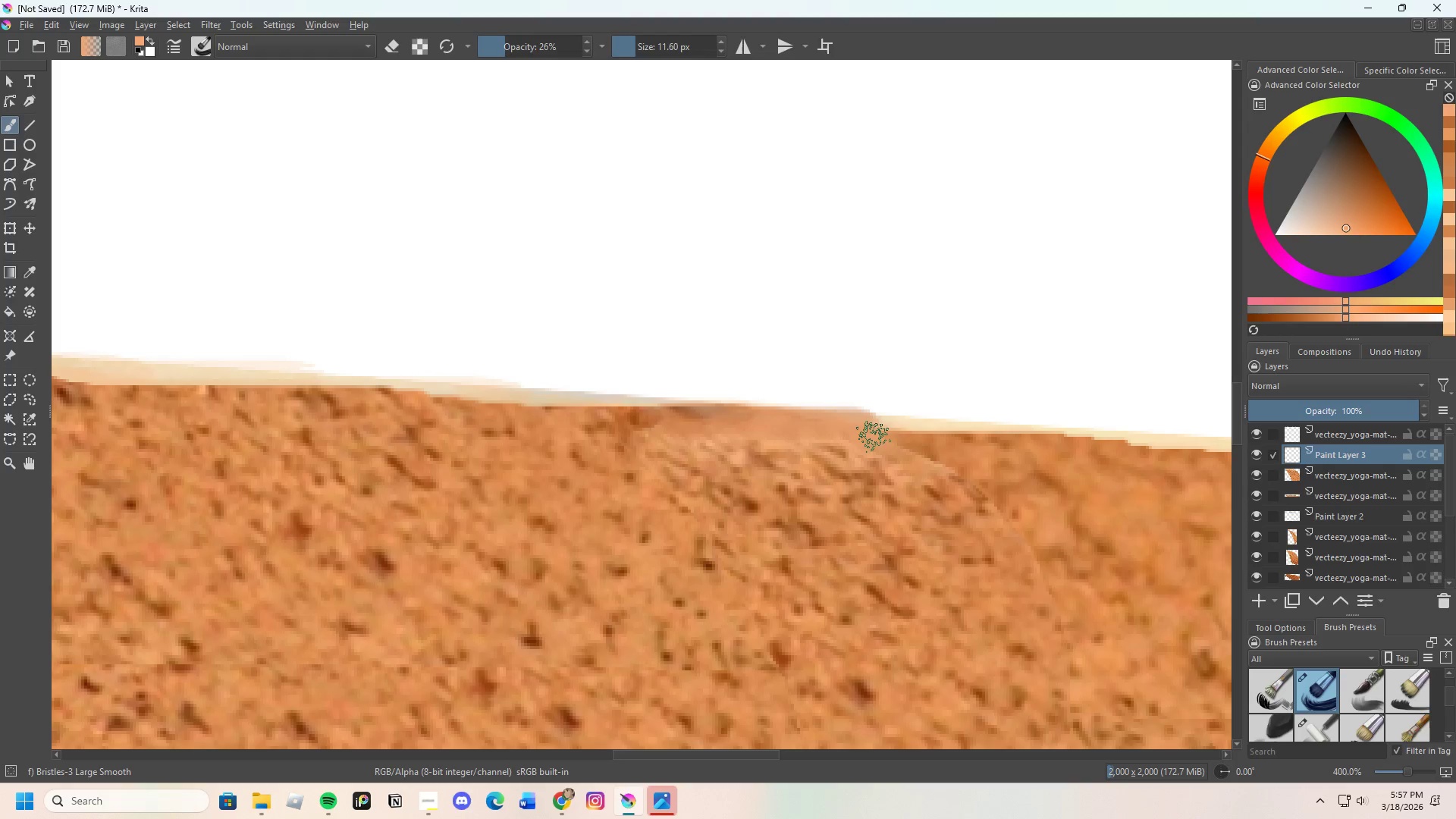 
left_click_drag(start_coordinate=[874, 437], to_coordinate=[926, 434])
 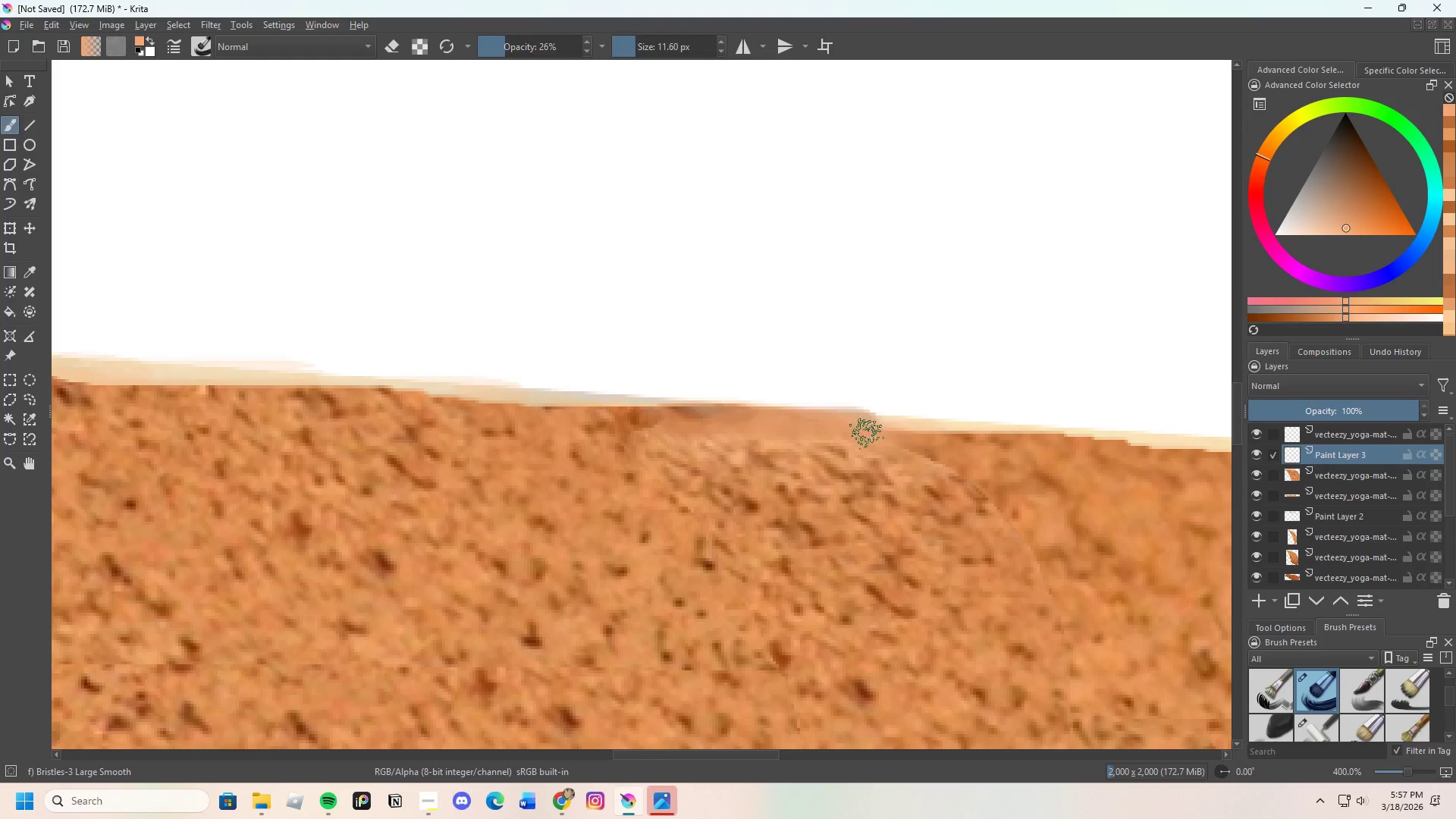 
left_click_drag(start_coordinate=[874, 435], to_coordinate=[921, 441])
 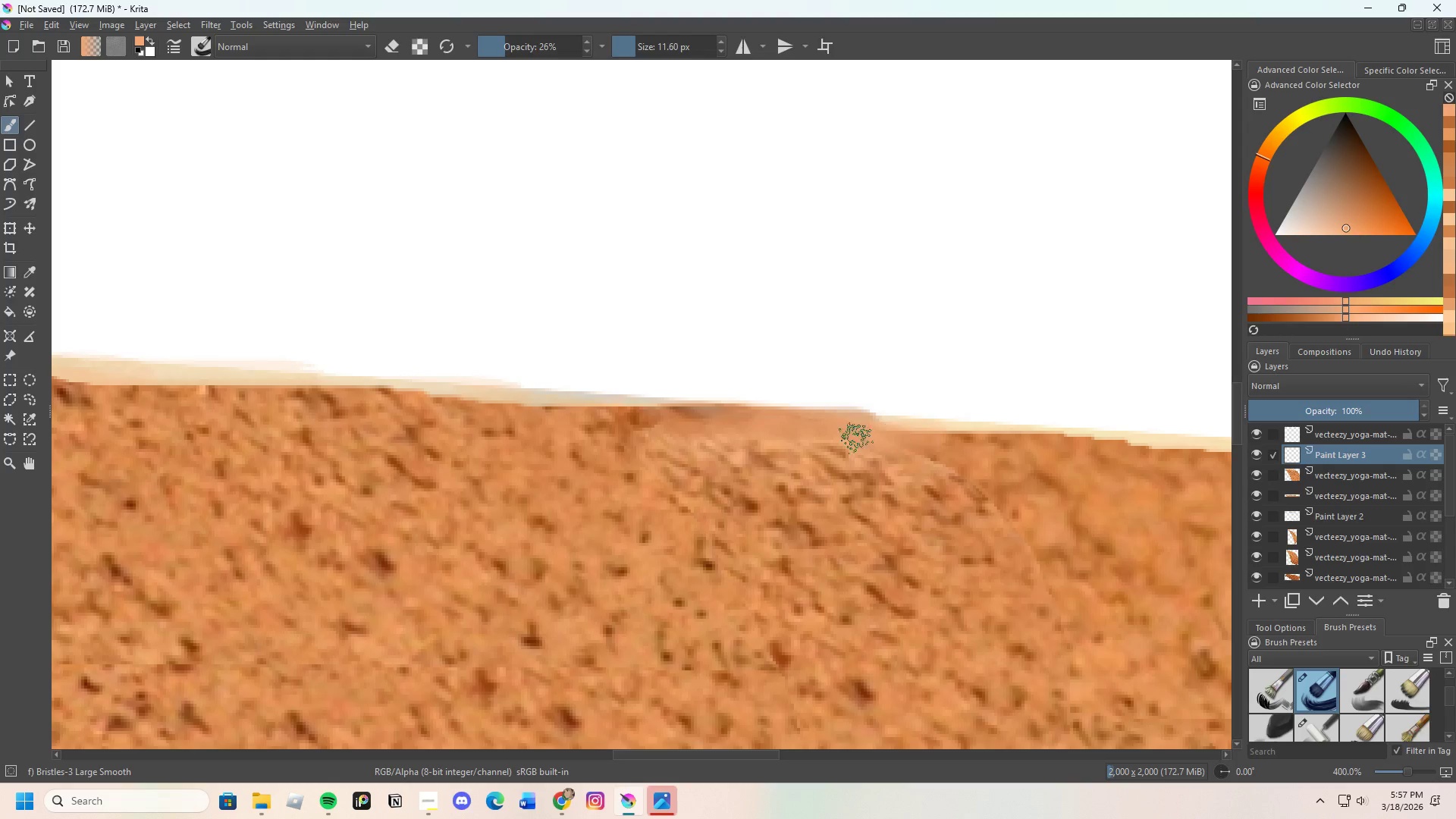 
left_click_drag(start_coordinate=[870, 435], to_coordinate=[929, 435])
 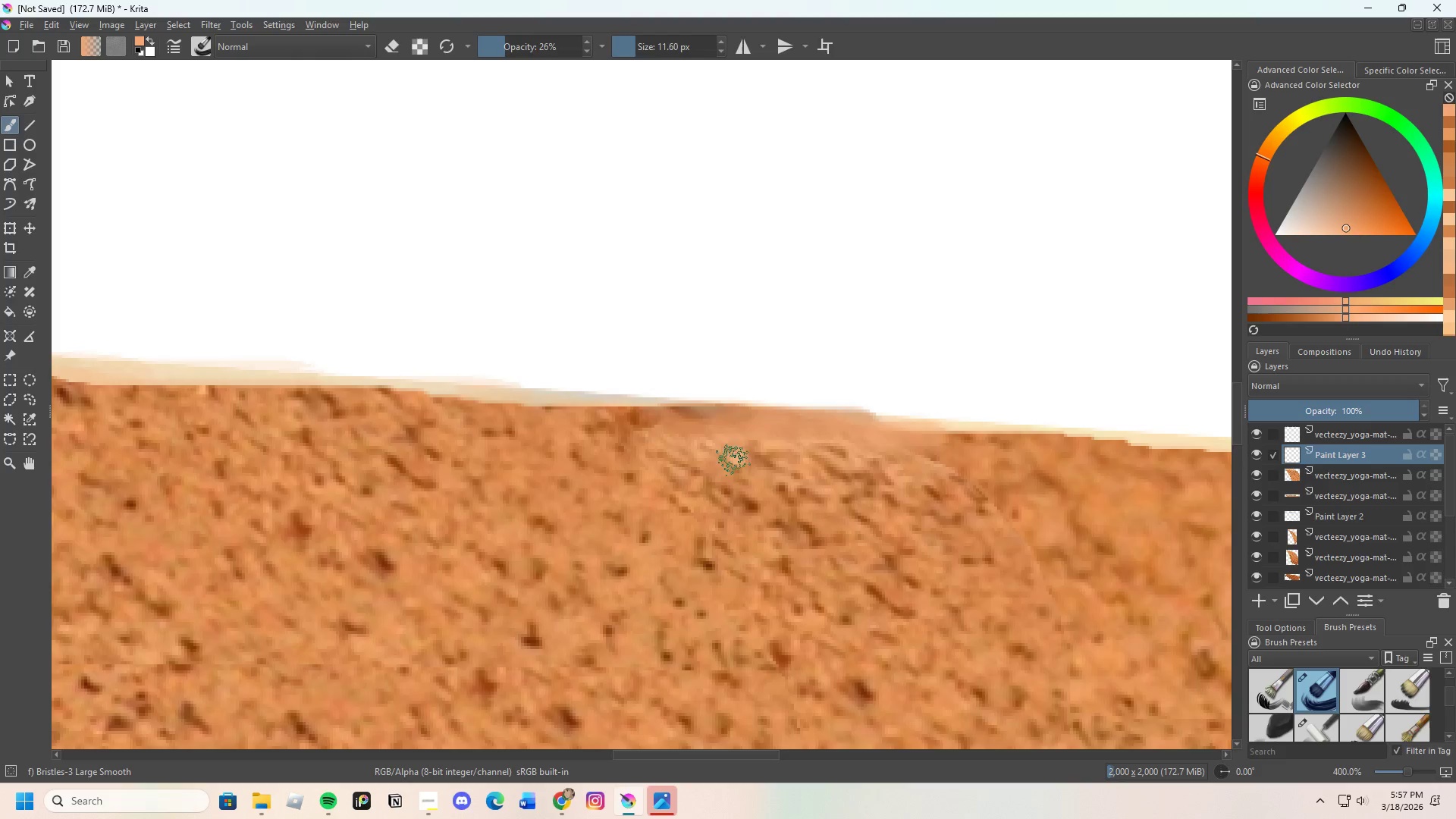 
scroll: coordinate [708, 455], scroll_direction: down, amount: 4.0
 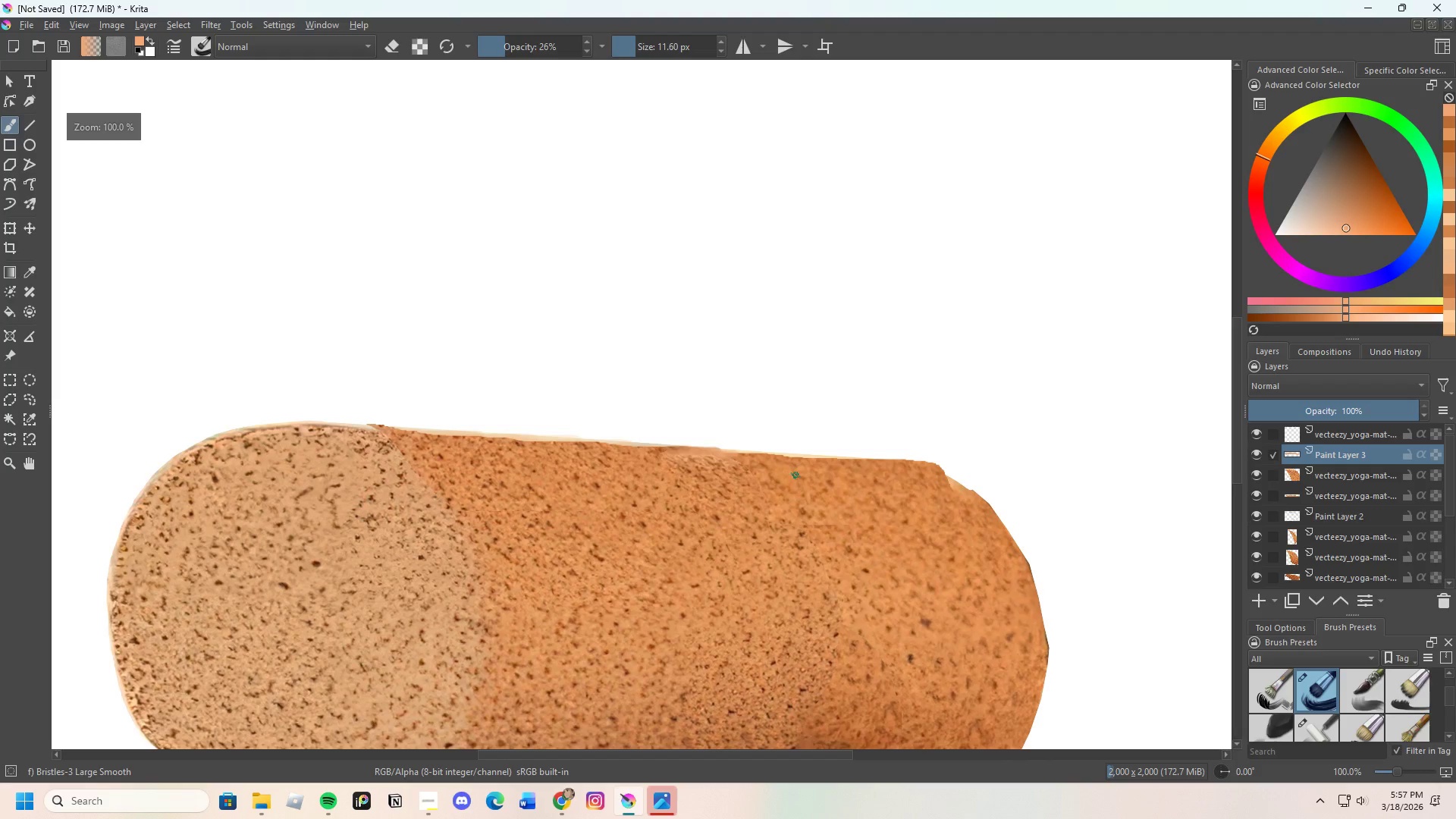 
scroll: coordinate [913, 463], scroll_direction: up, amount: 3.0
 